 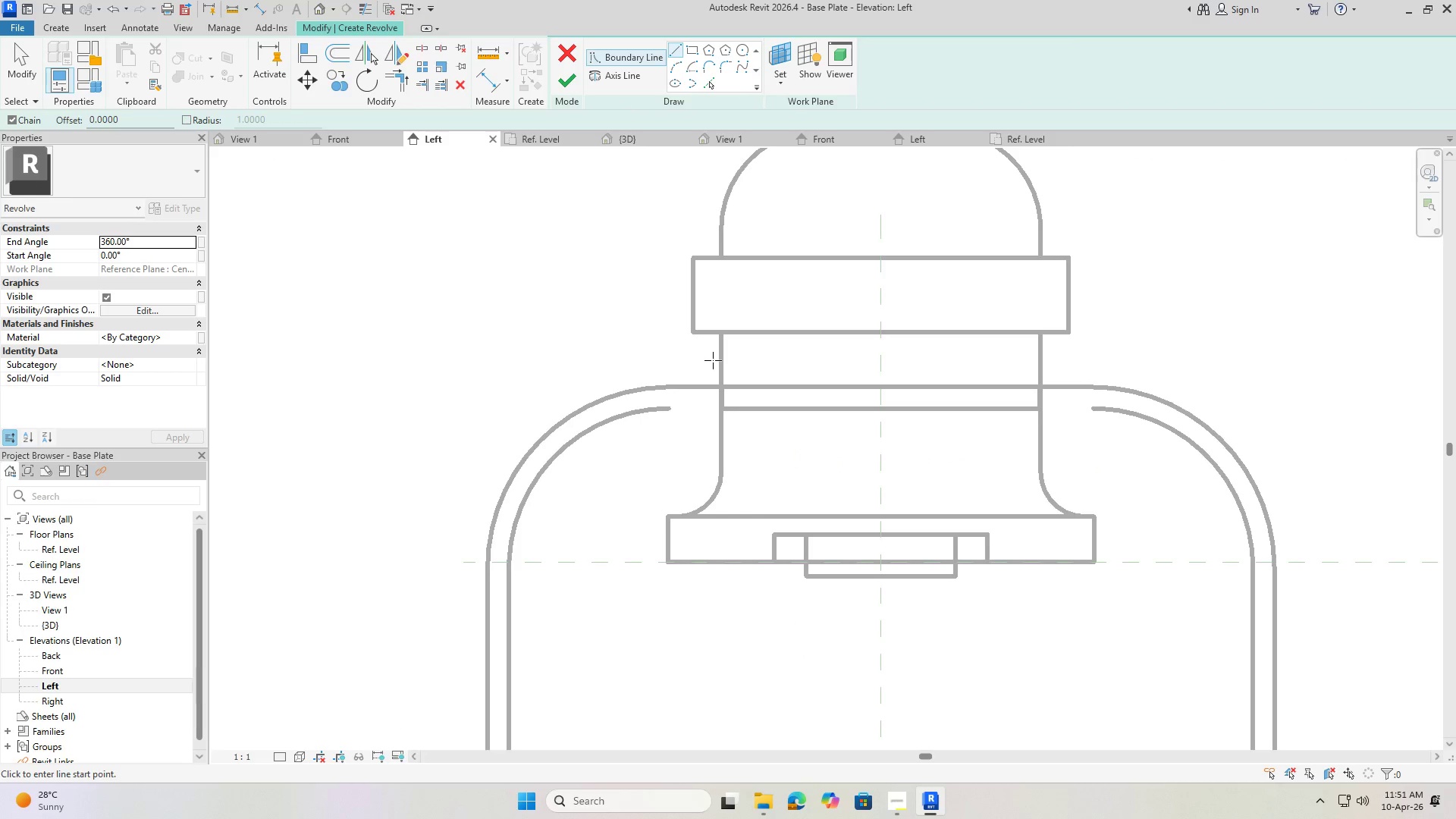 
scroll: coordinate [713, 360], scroll_direction: up, amount: 3.0
 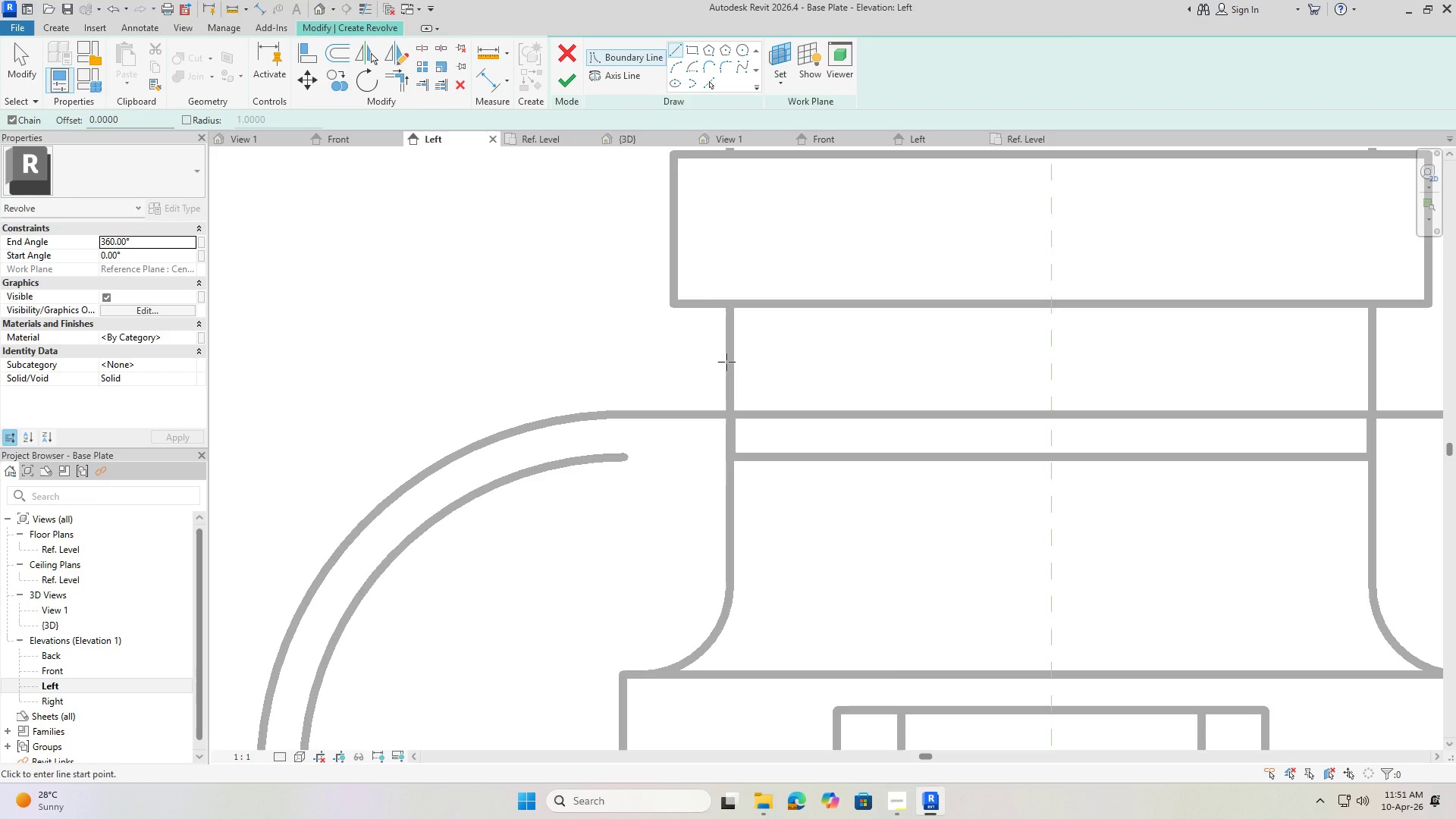 
wait(9.97)
 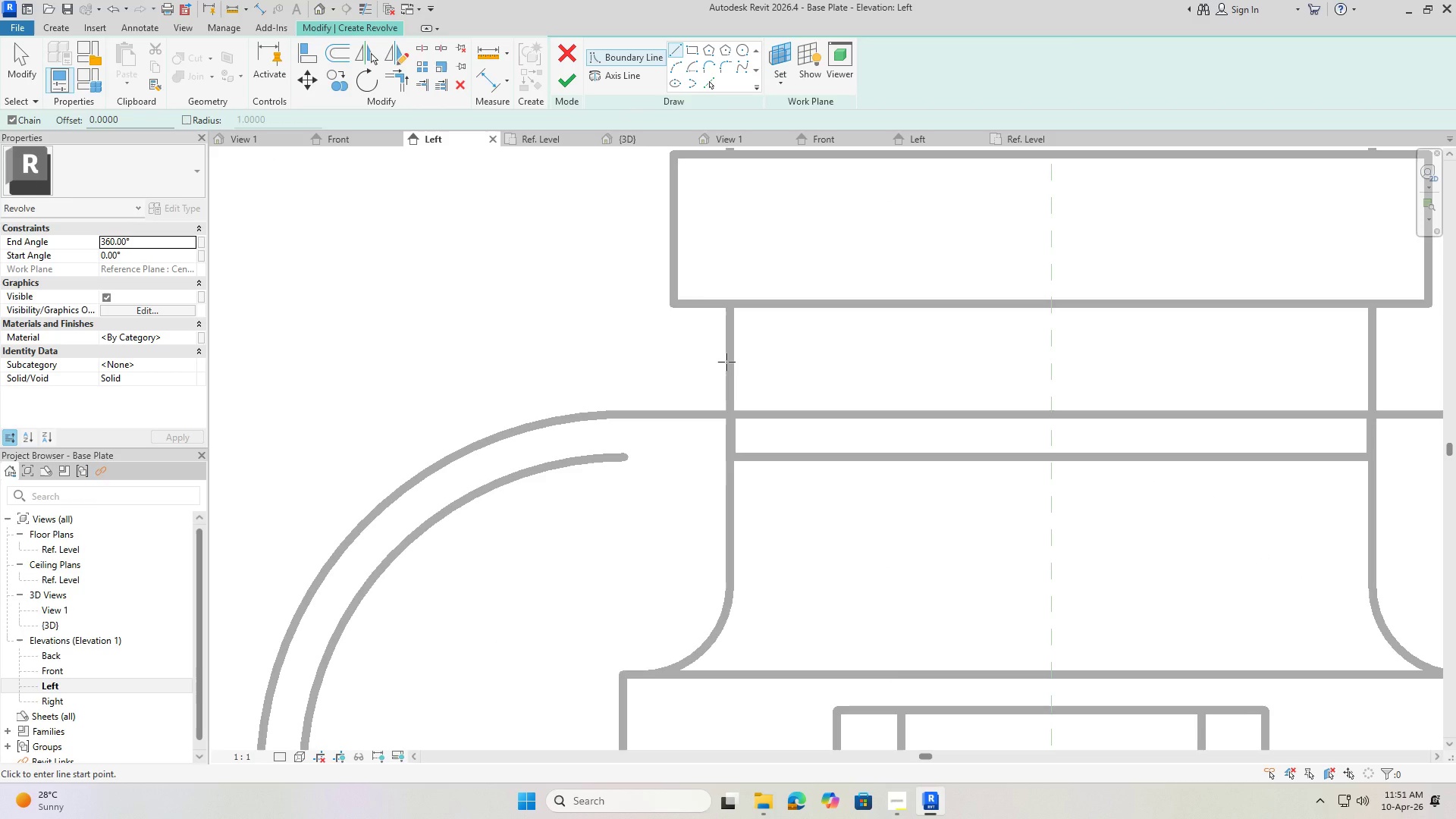 
left_click([730, 358])
 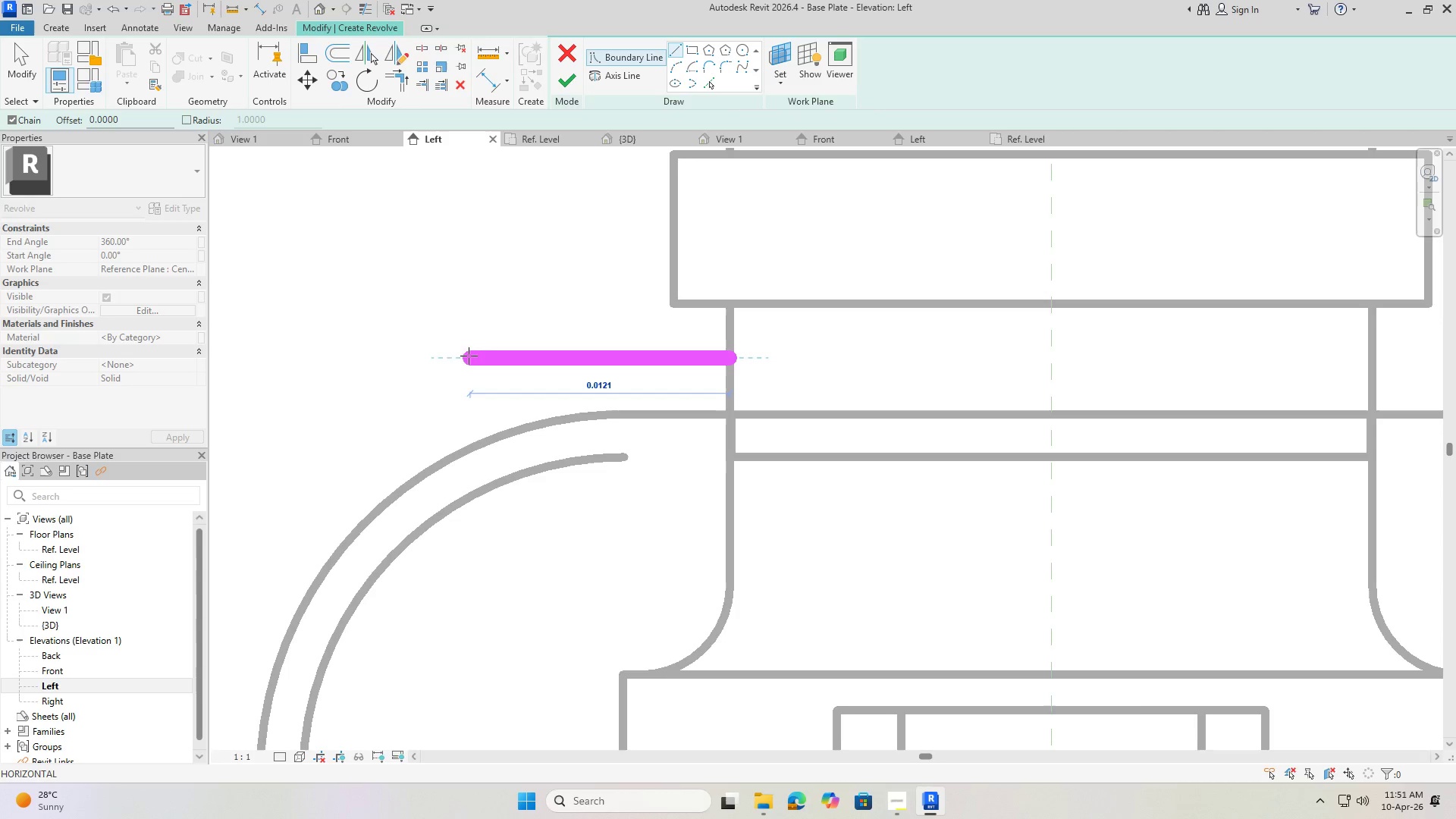 
scroll: coordinate [671, 342], scroll_direction: down, amount: 4.0
 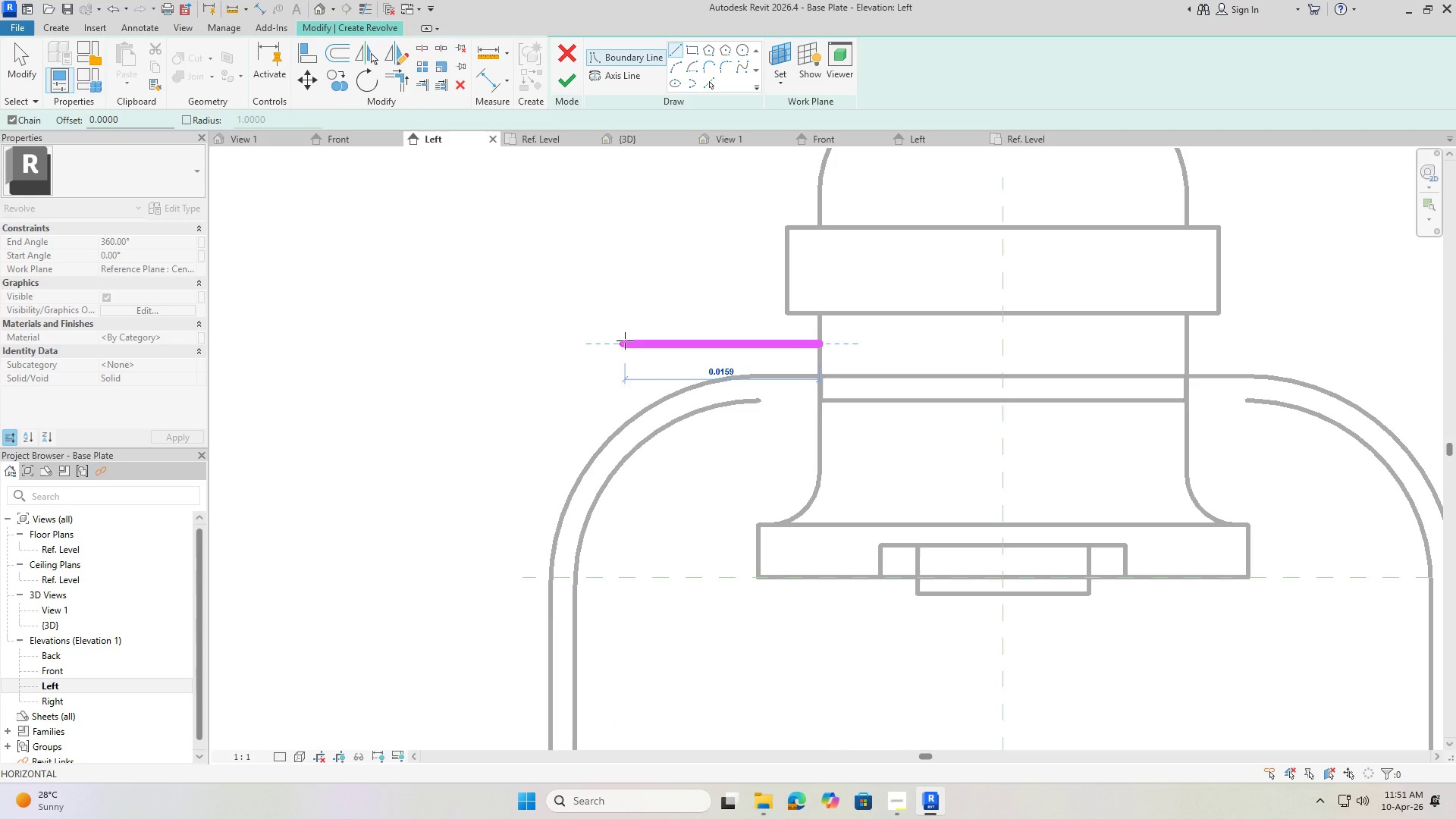 
left_click([625, 340])
 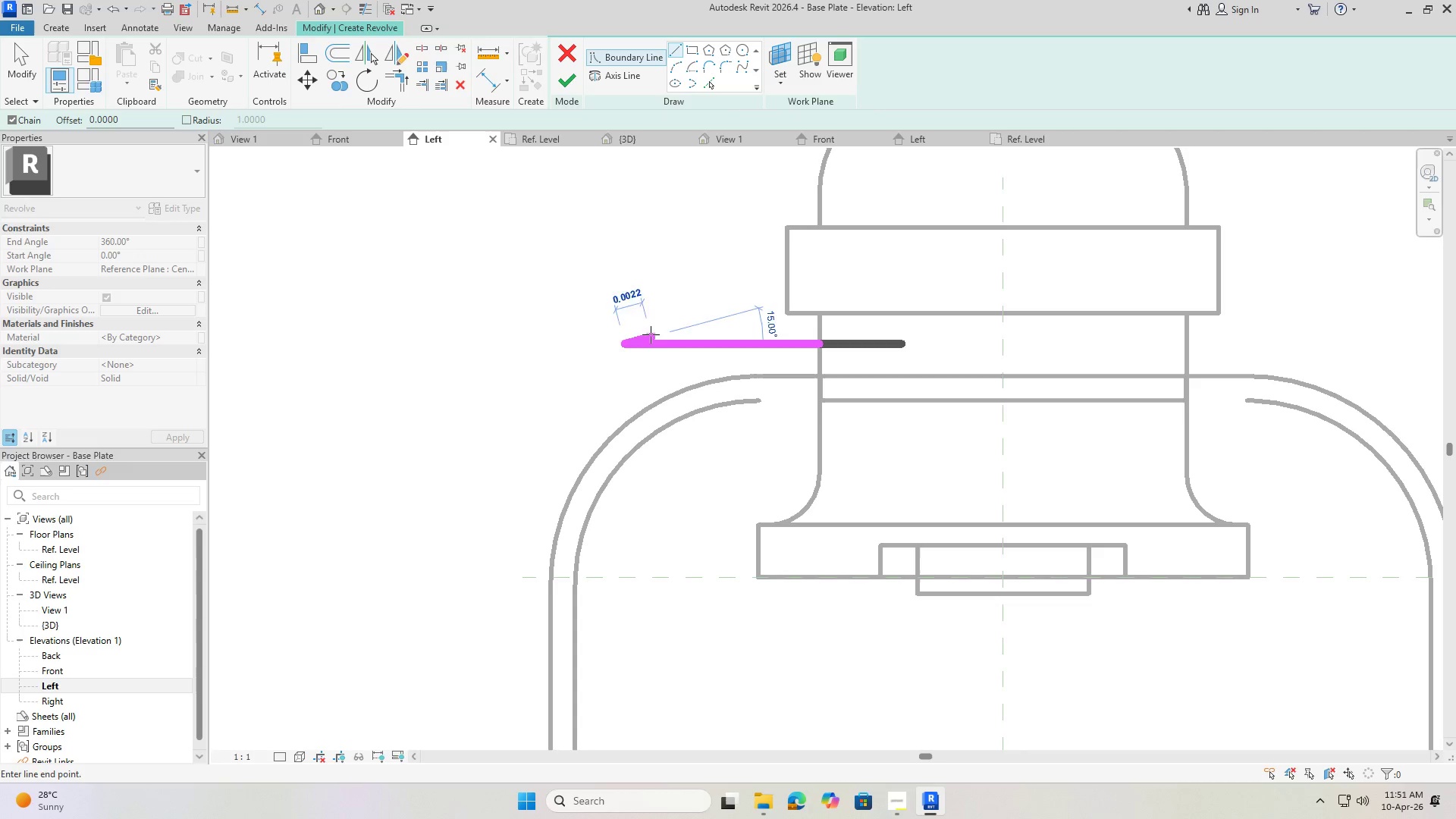 
scroll: coordinate [773, 287], scroll_direction: down, amount: 8.0
 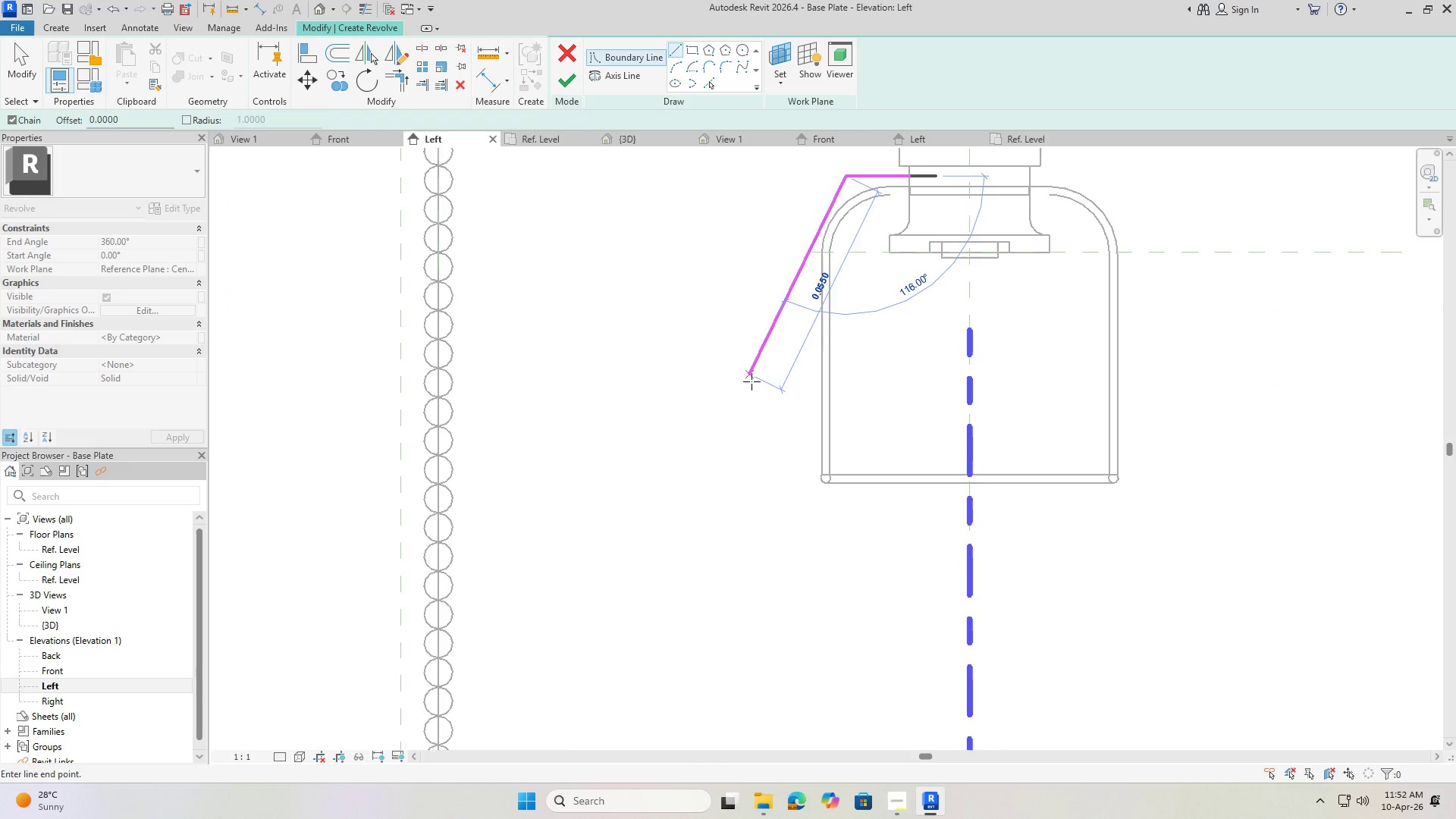 
key(Escape)
 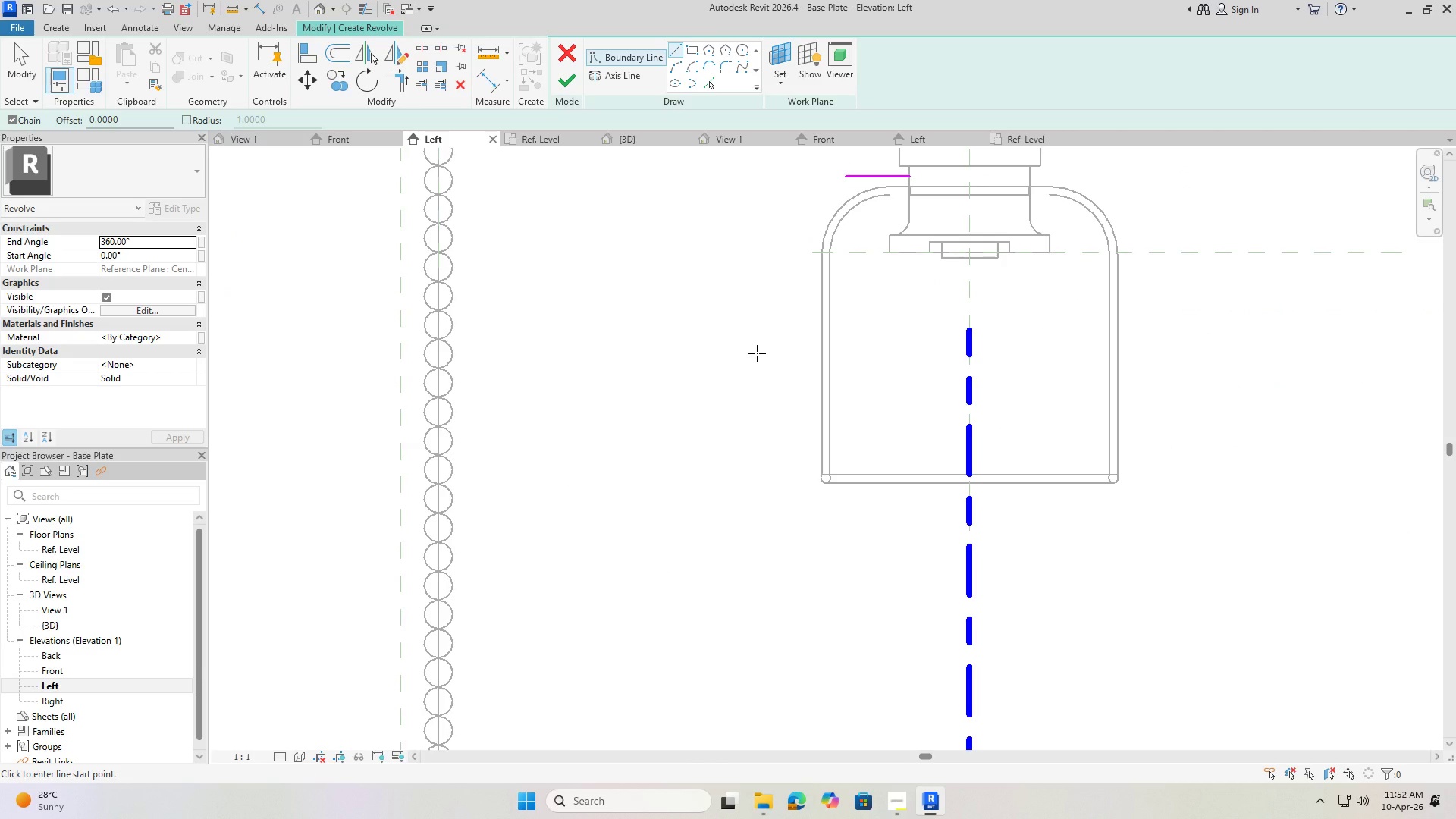 
left_click([757, 353])
 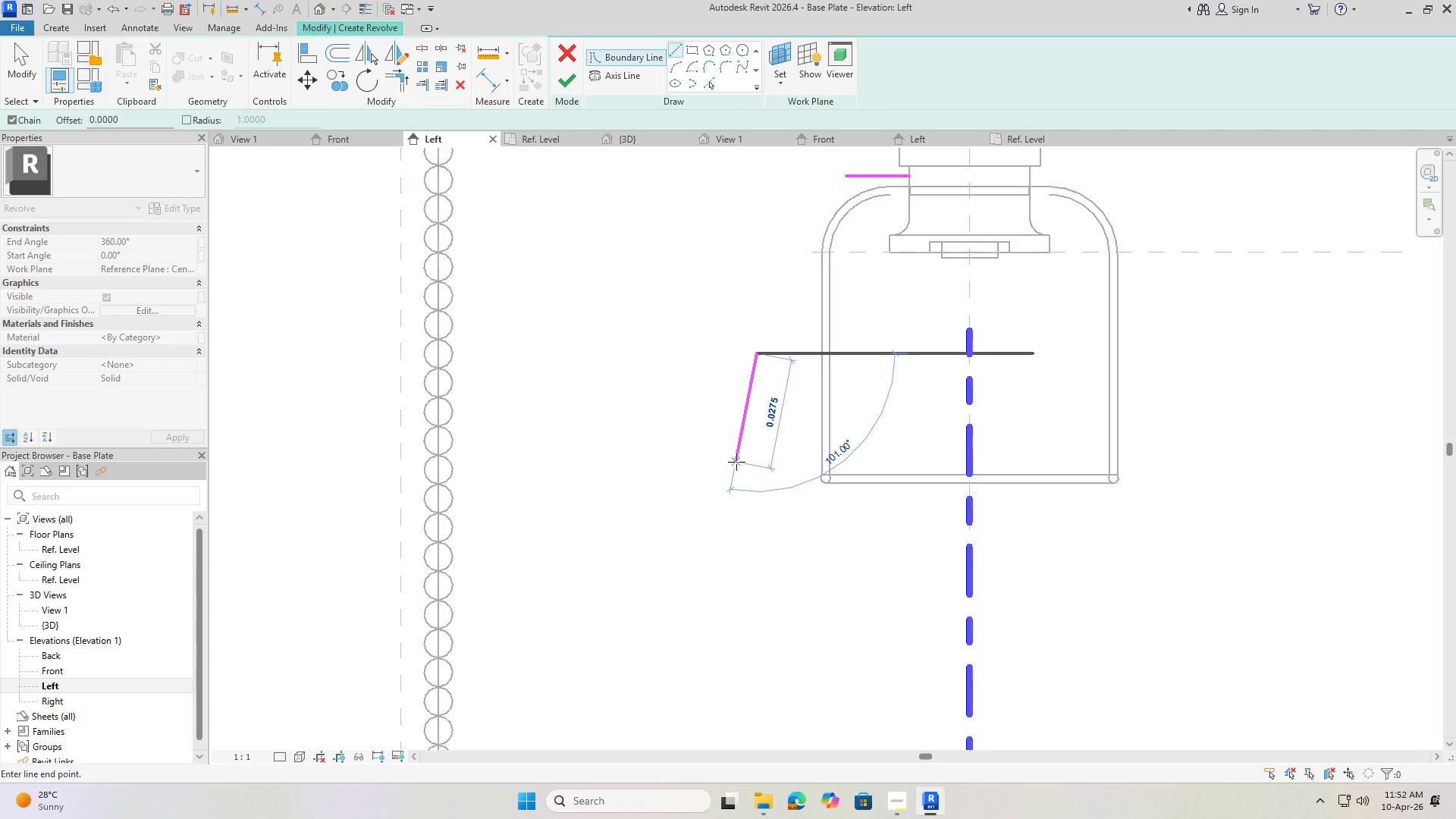 
left_click([737, 462])
 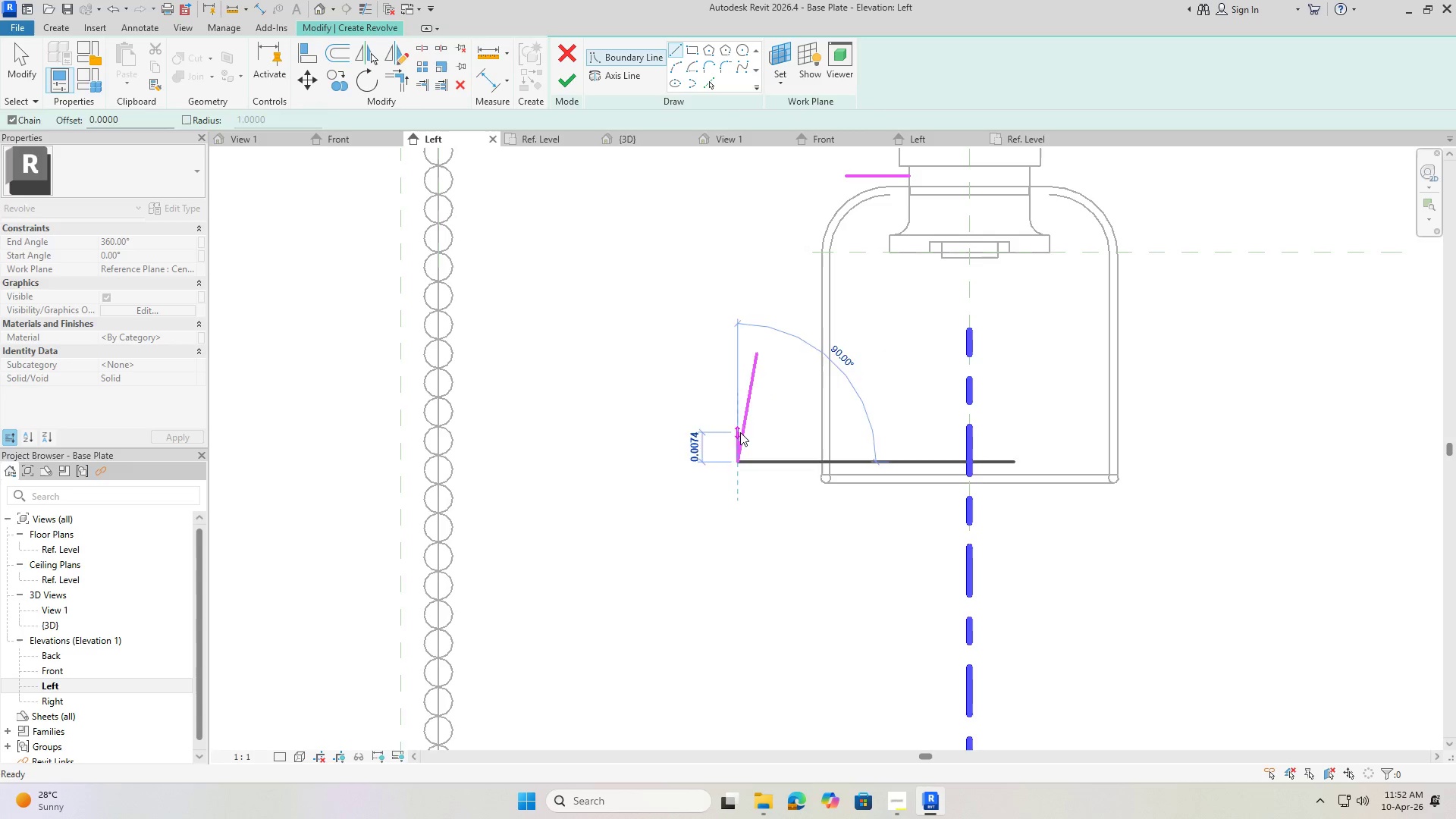 
key(Escape)
 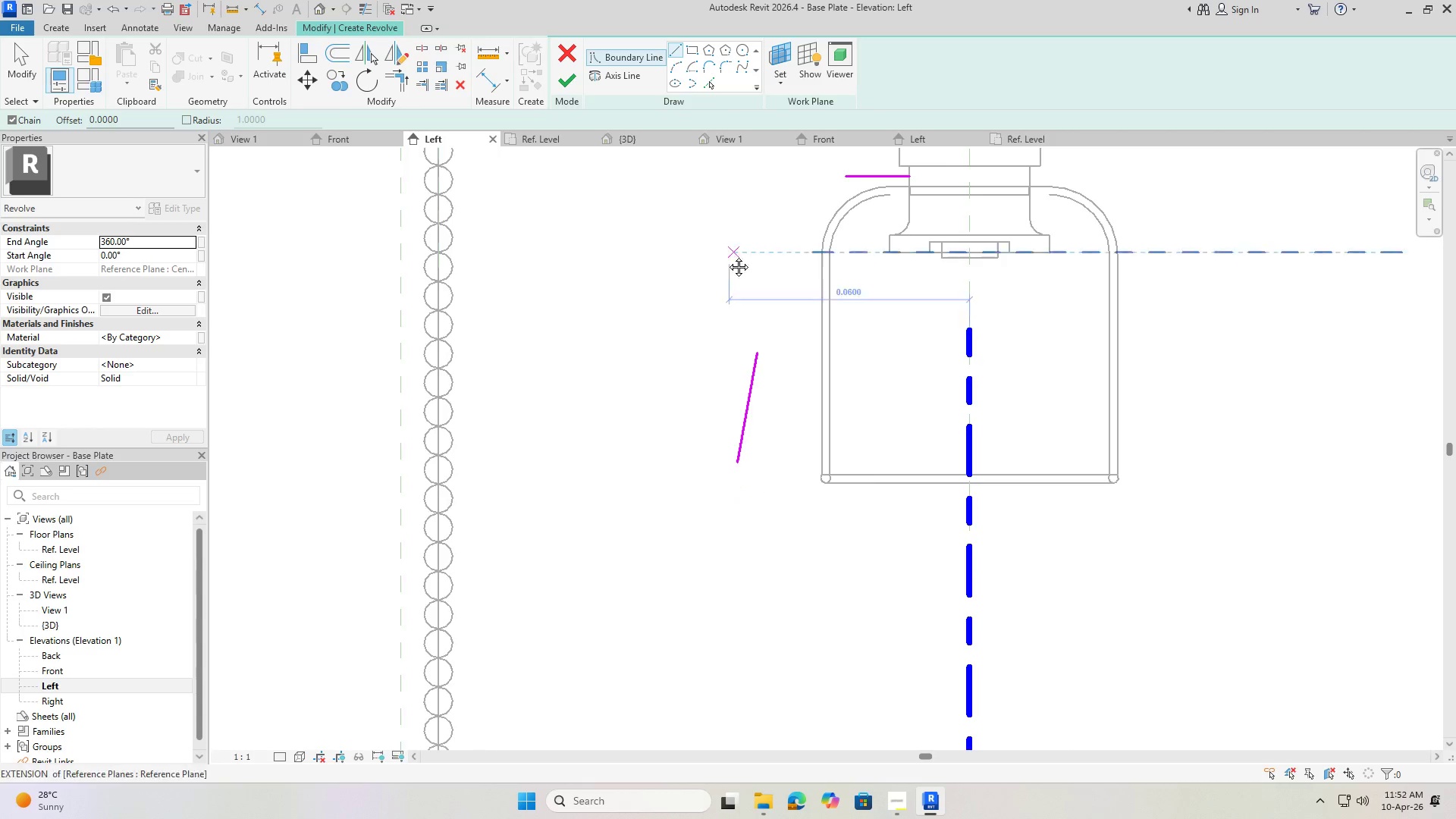 
scroll: coordinate [711, 266], scroll_direction: down, amount: 2.0
 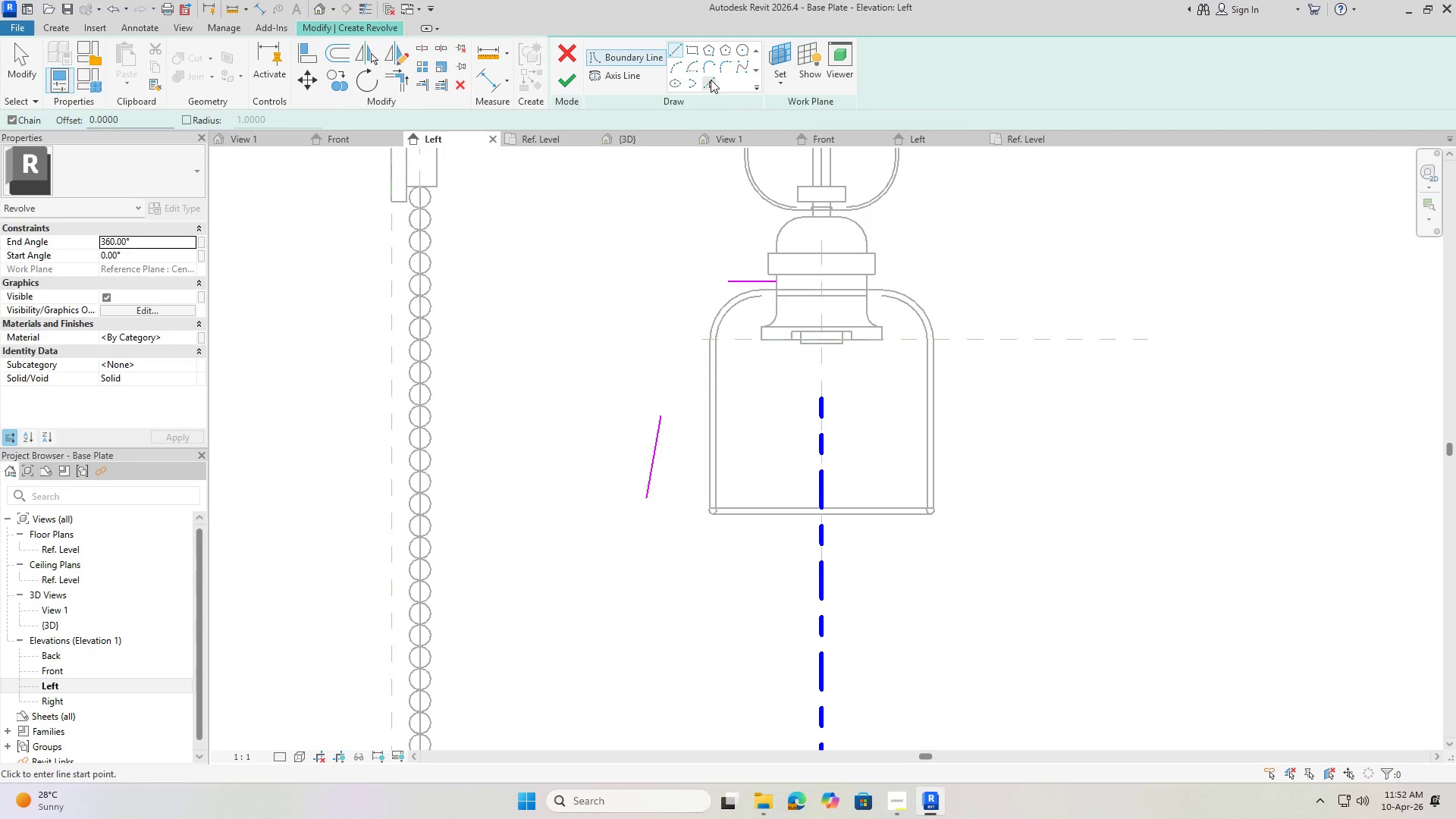 
mouse_move([674, 67])
 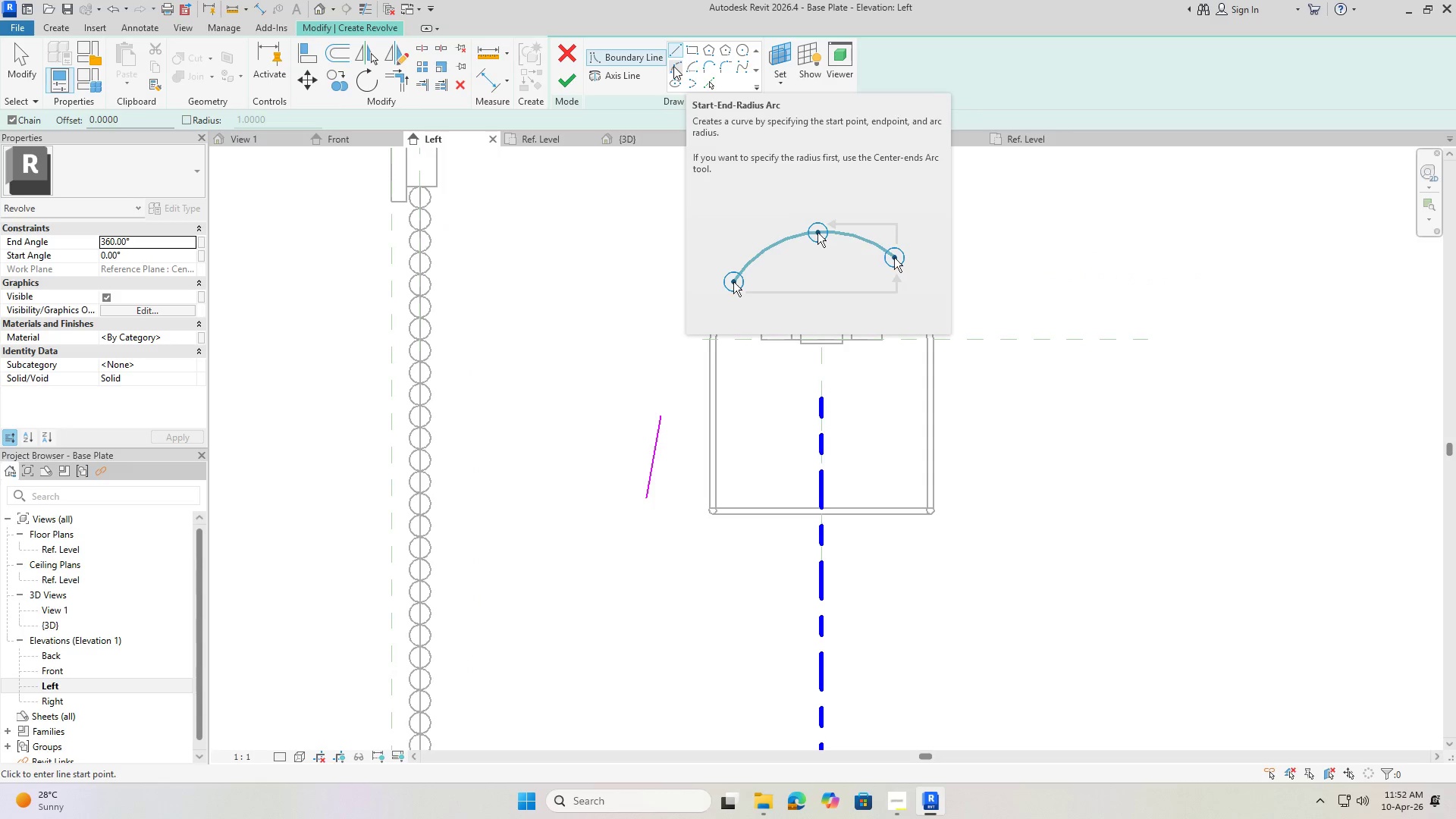 
wait(5.09)
 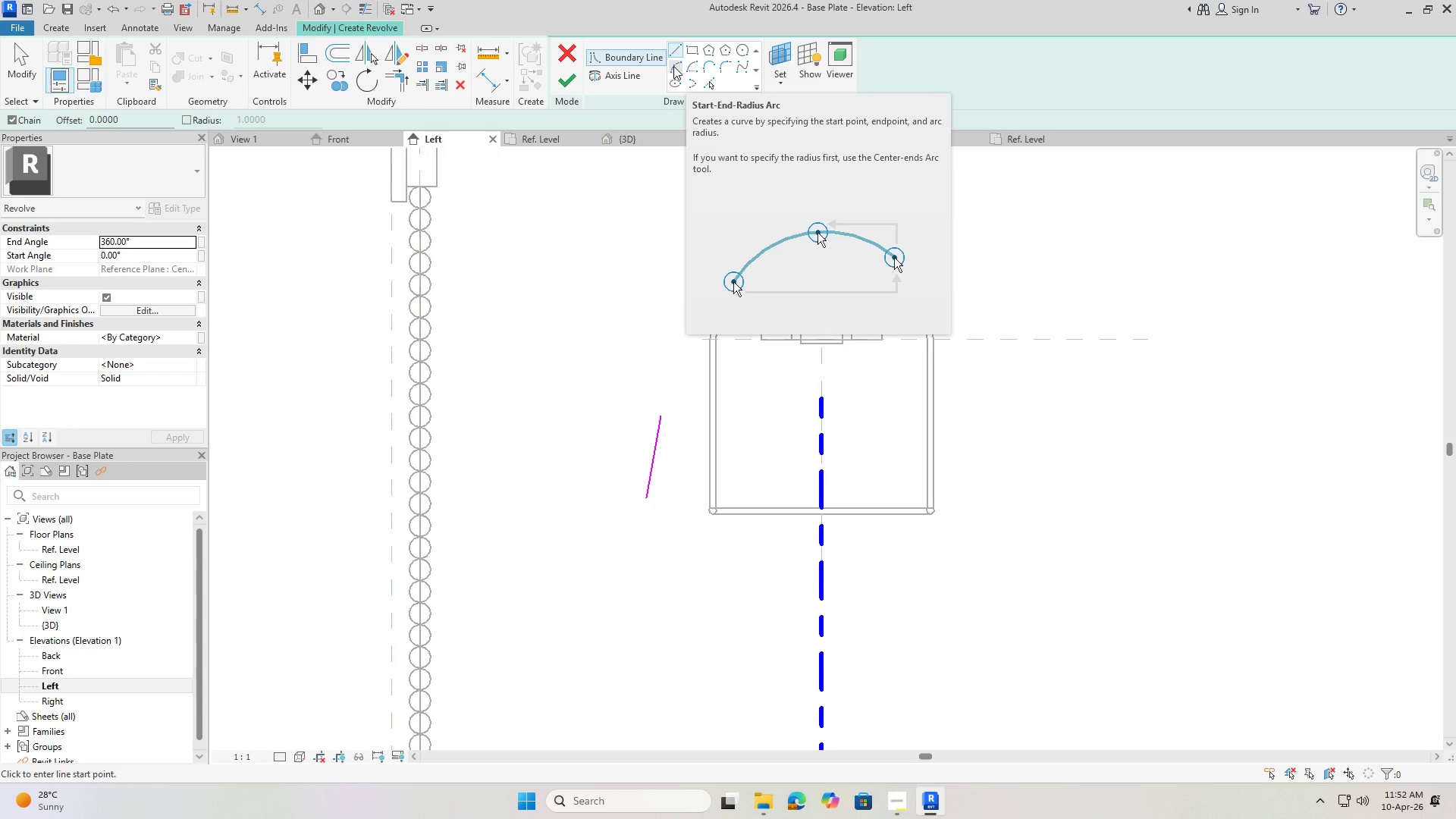 
left_click([743, 61])
 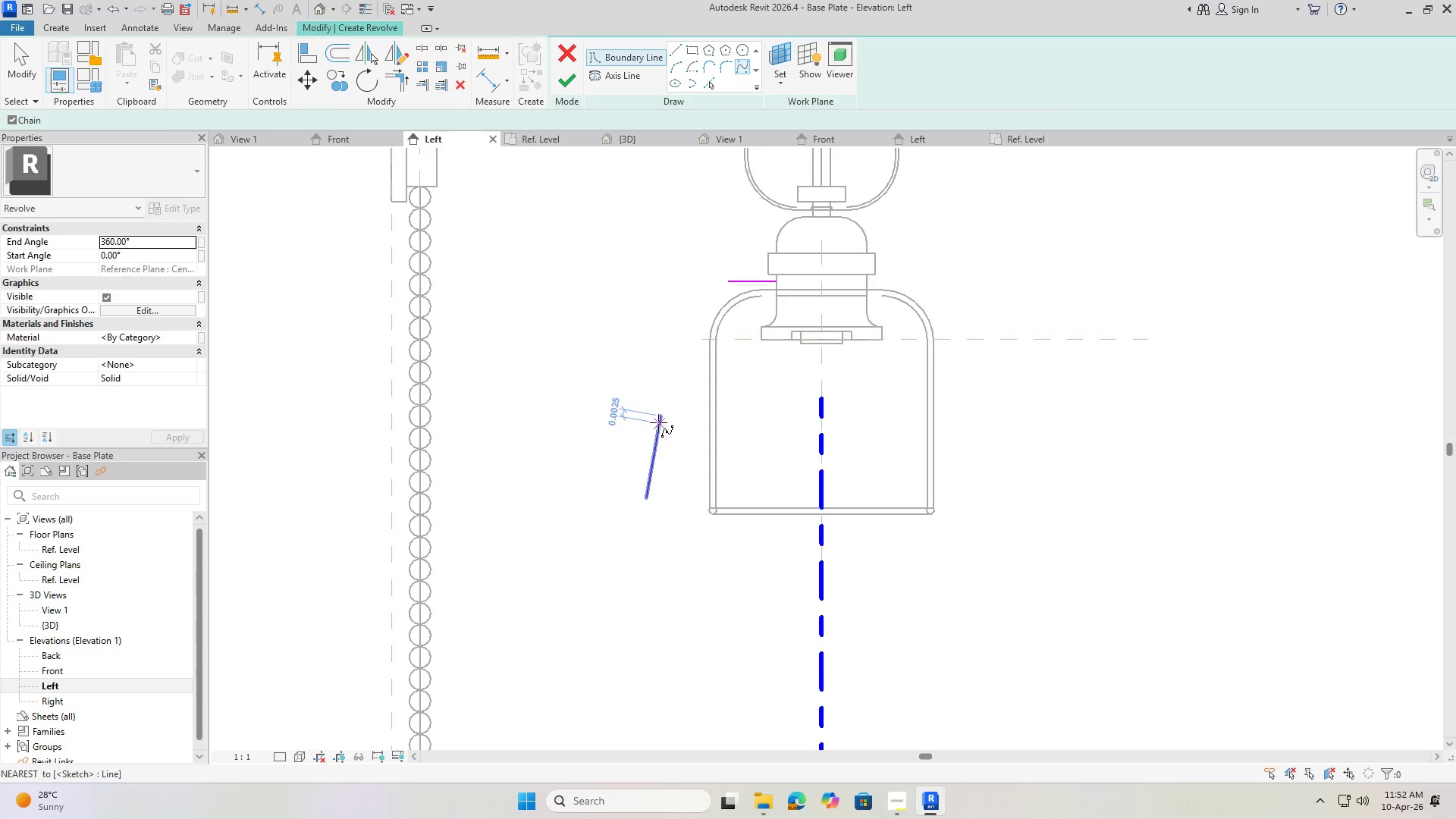 
left_click([661, 417])
 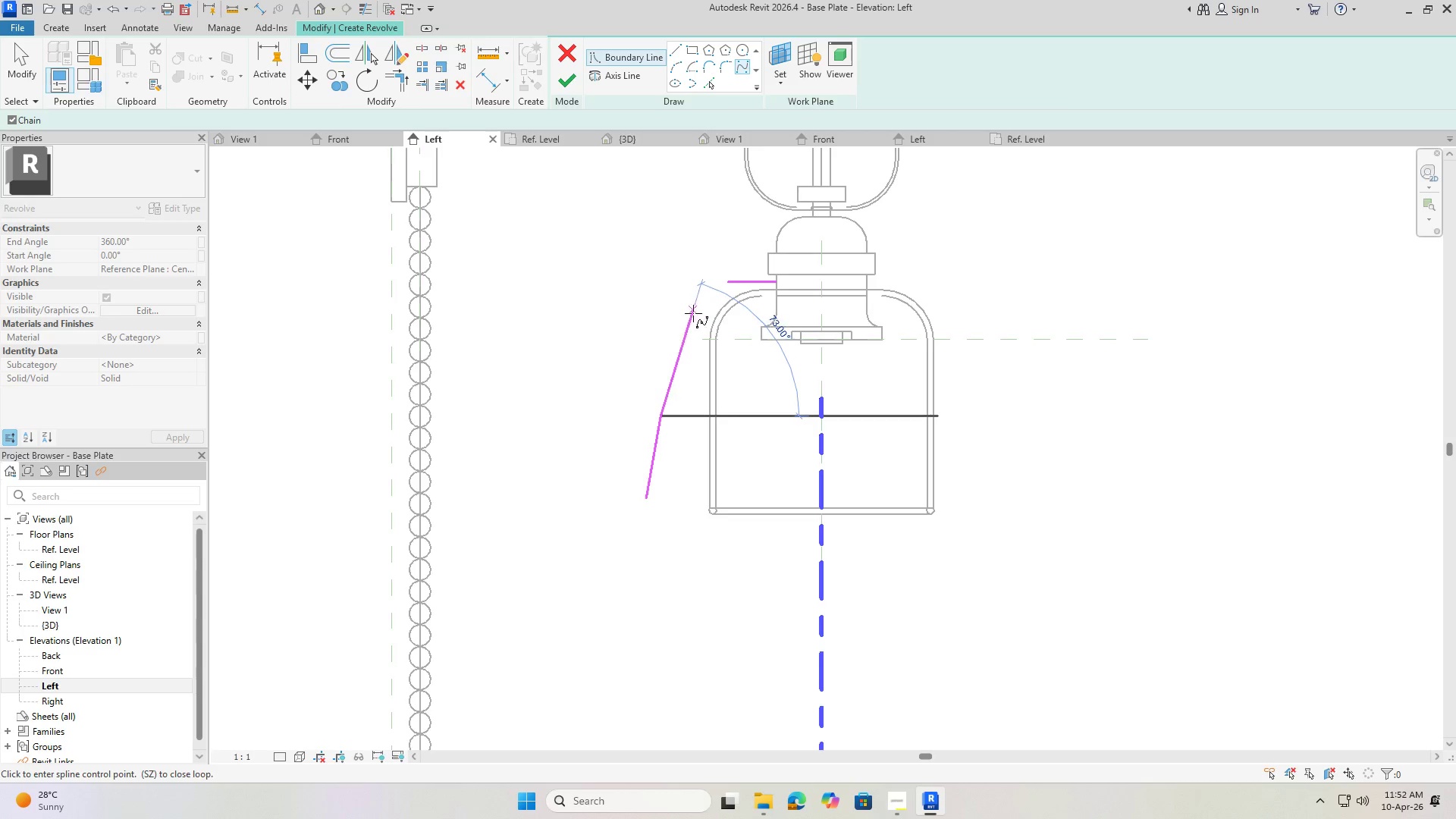 
left_click([685, 337])
 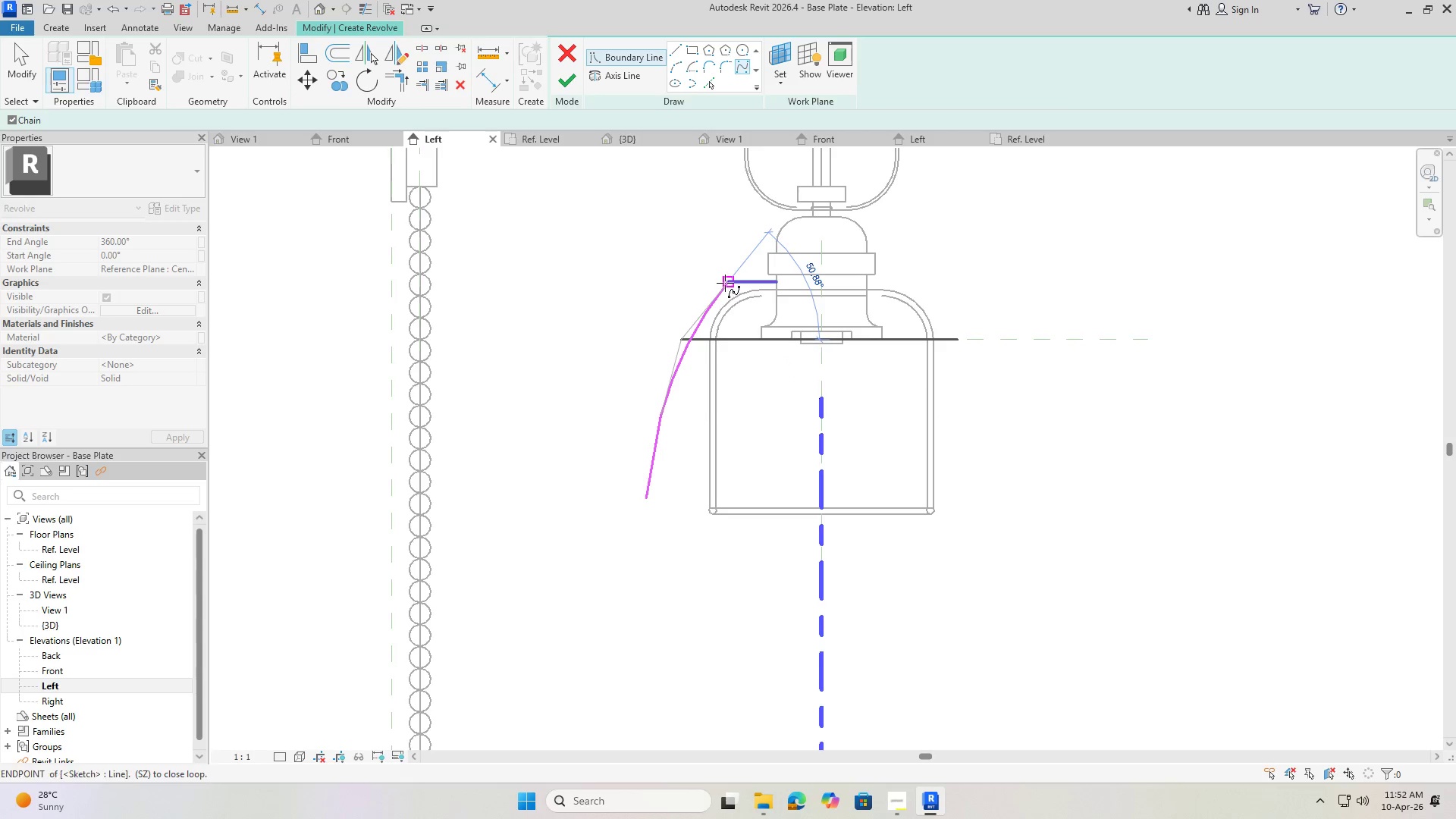 
left_click([726, 281])
 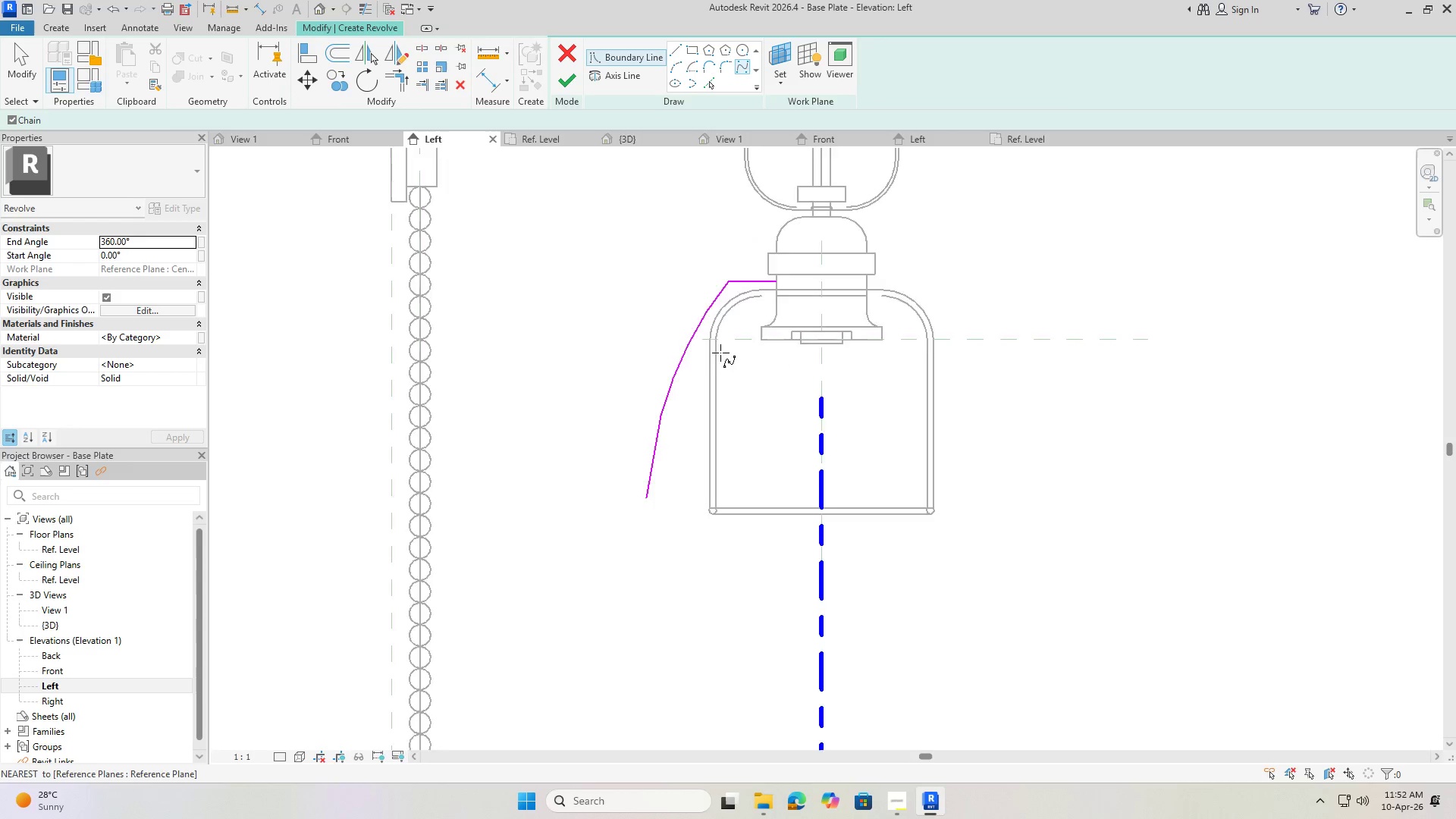 
key(Escape)
 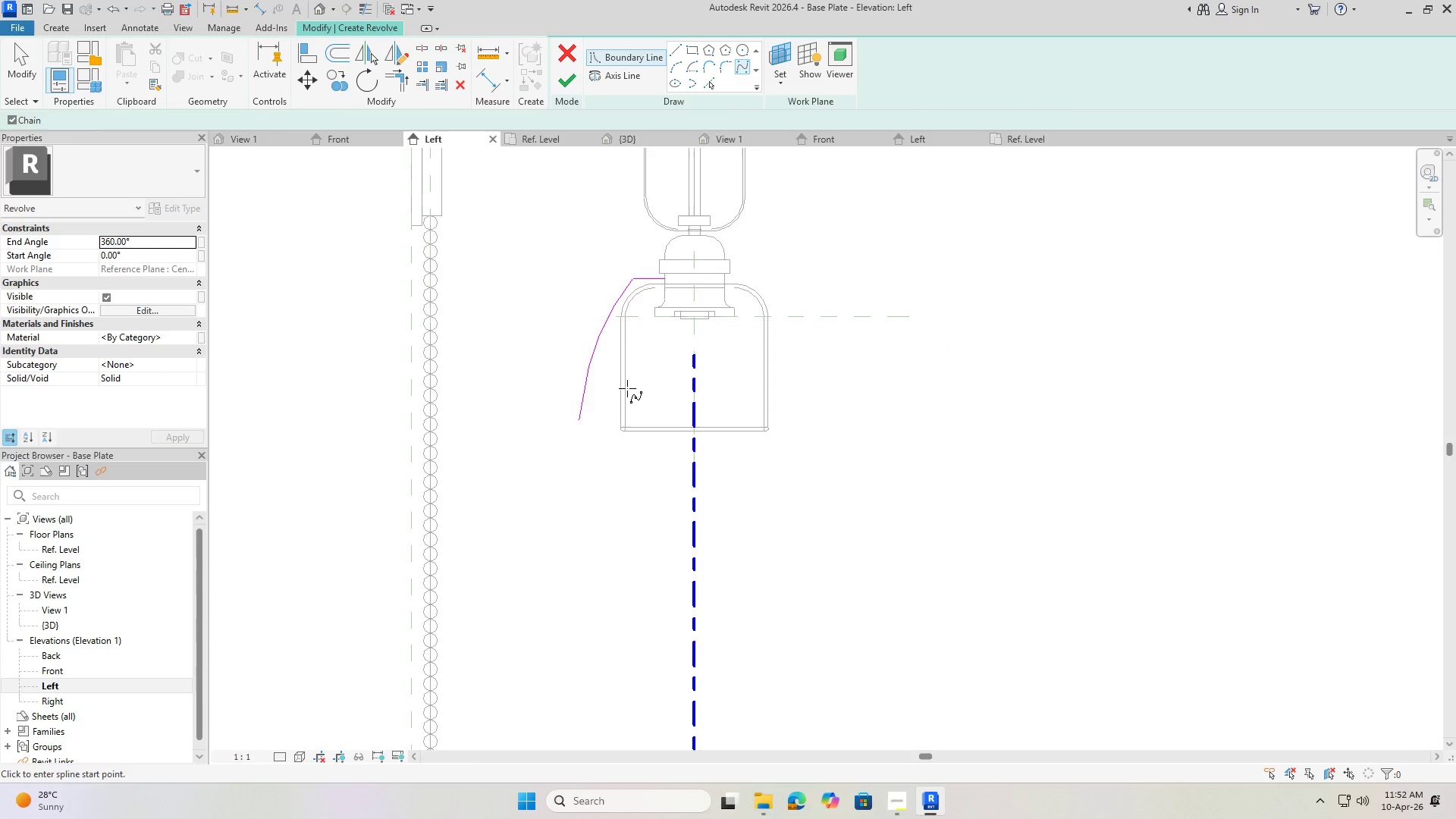 
key(Escape)
 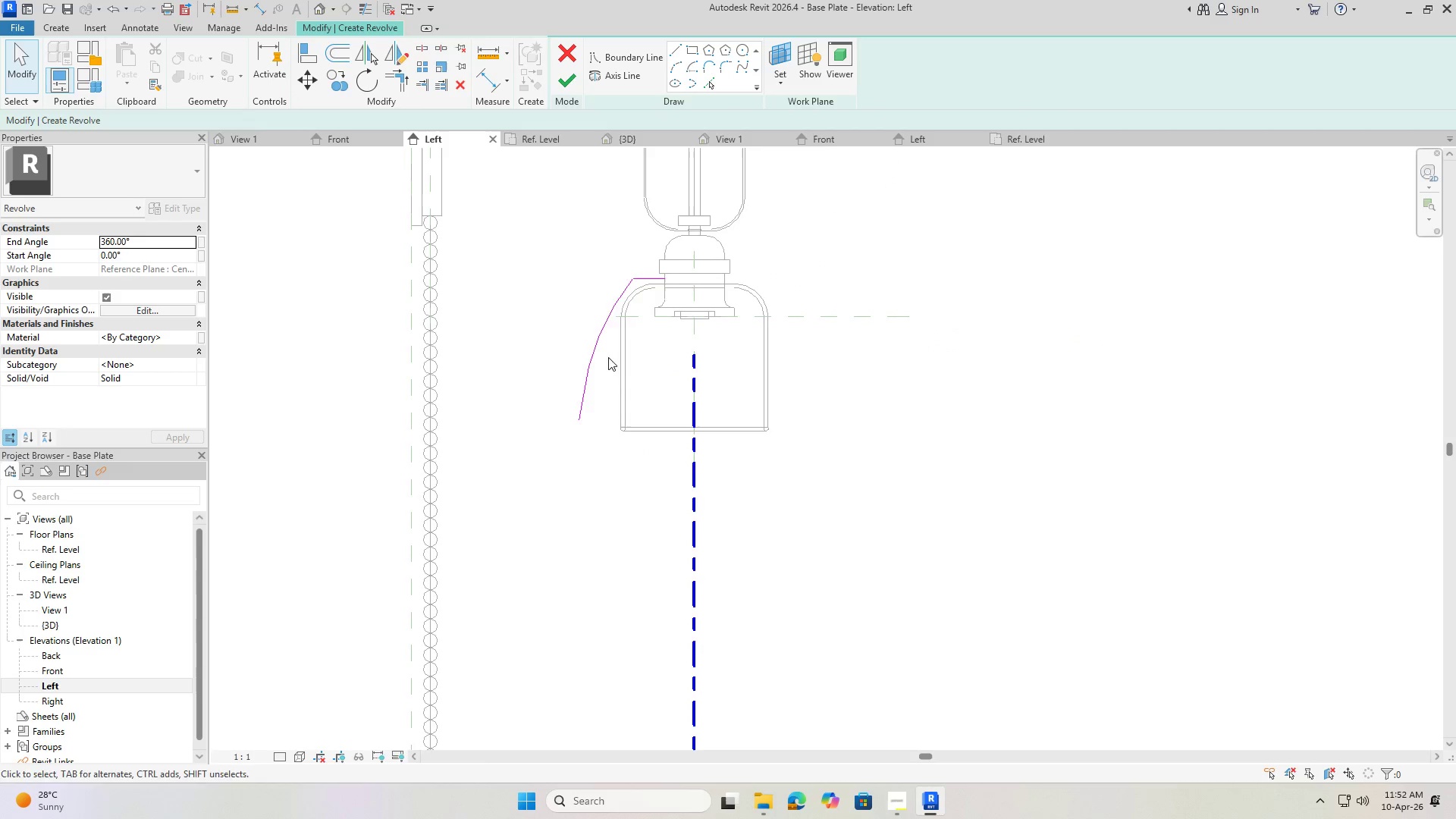 
scroll: coordinate [651, 340], scroll_direction: down, amount: 3.0
 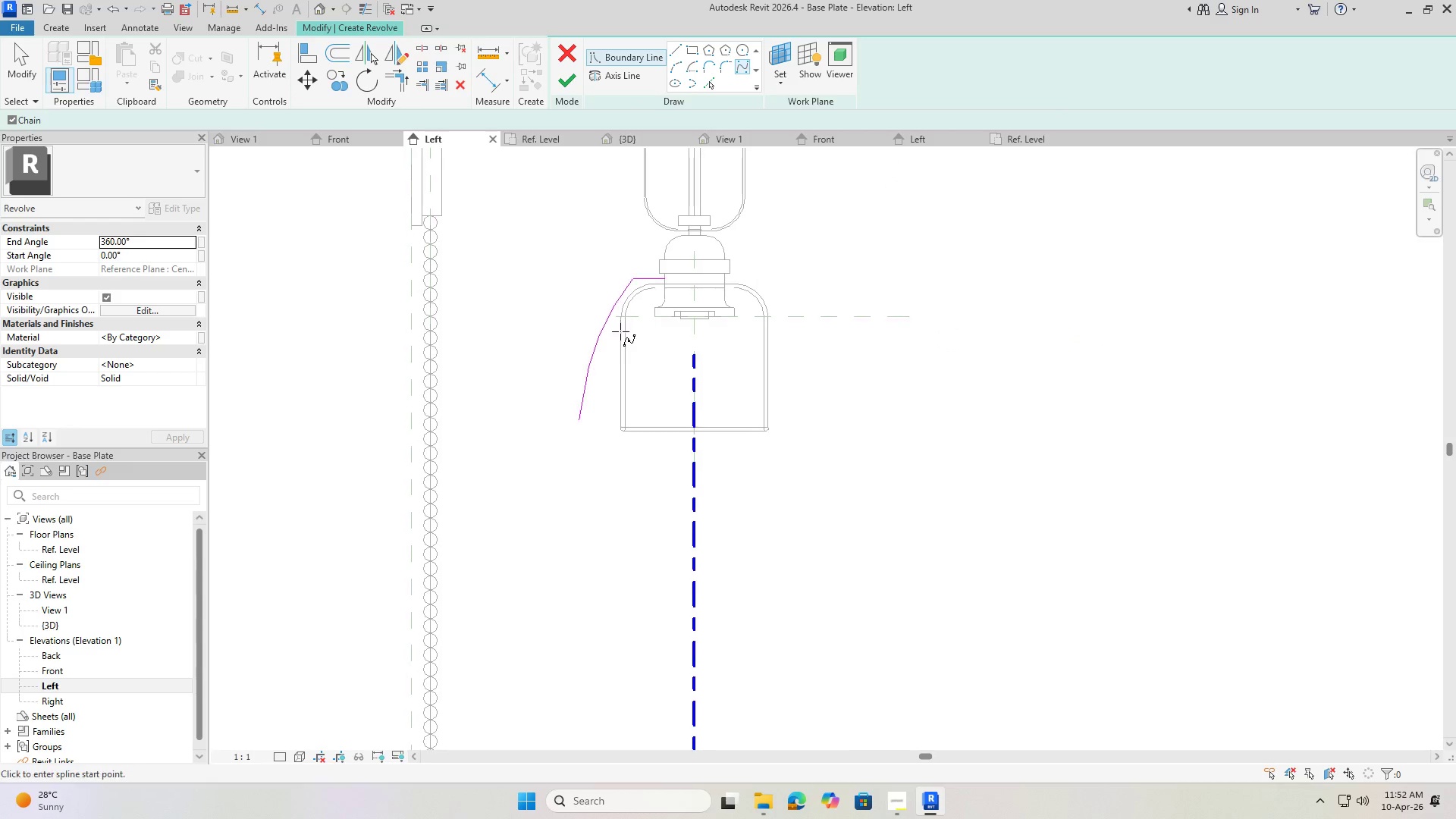 
key(Escape)
 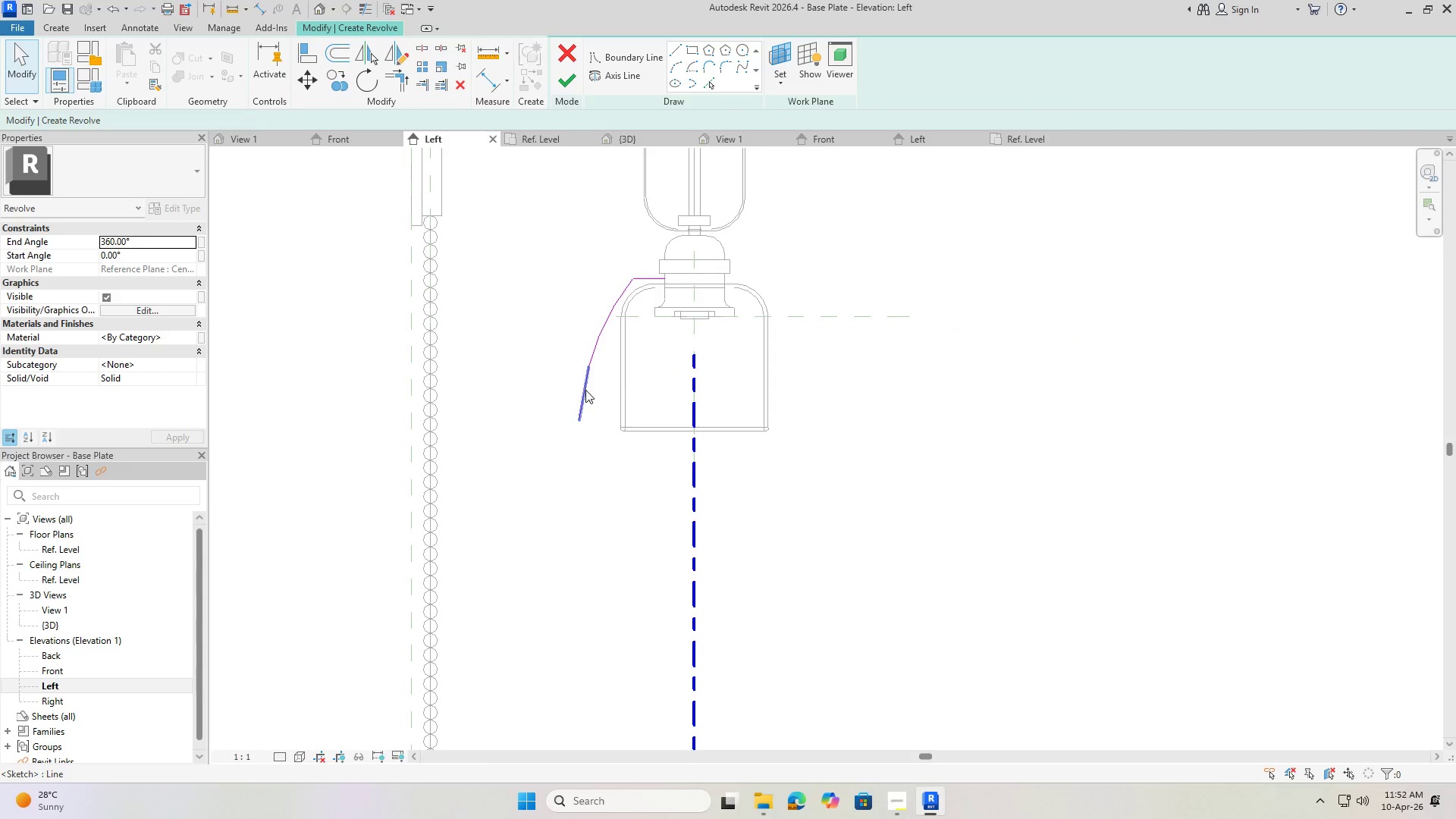 
key(Escape)
 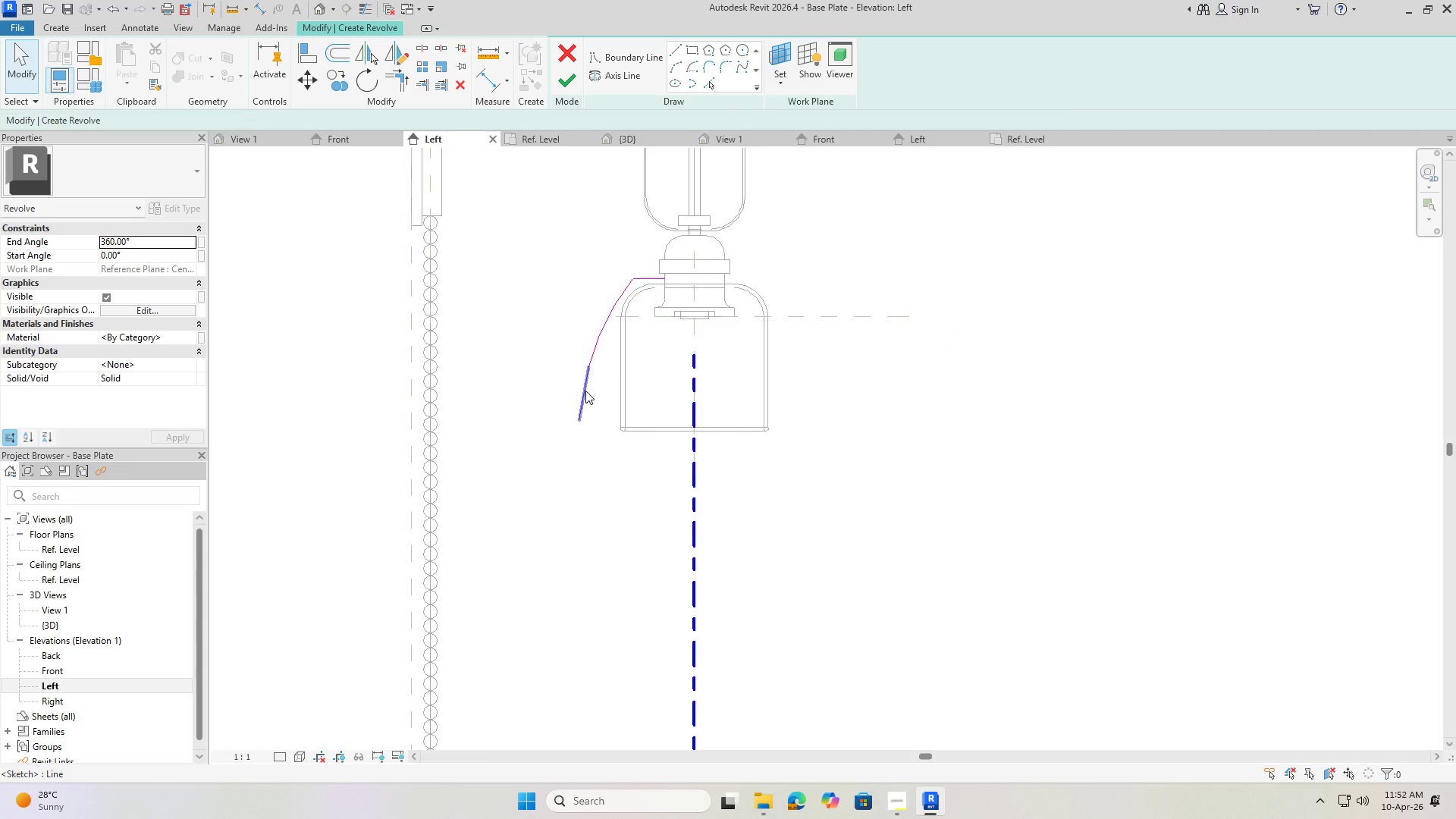 
left_click([585, 391])
 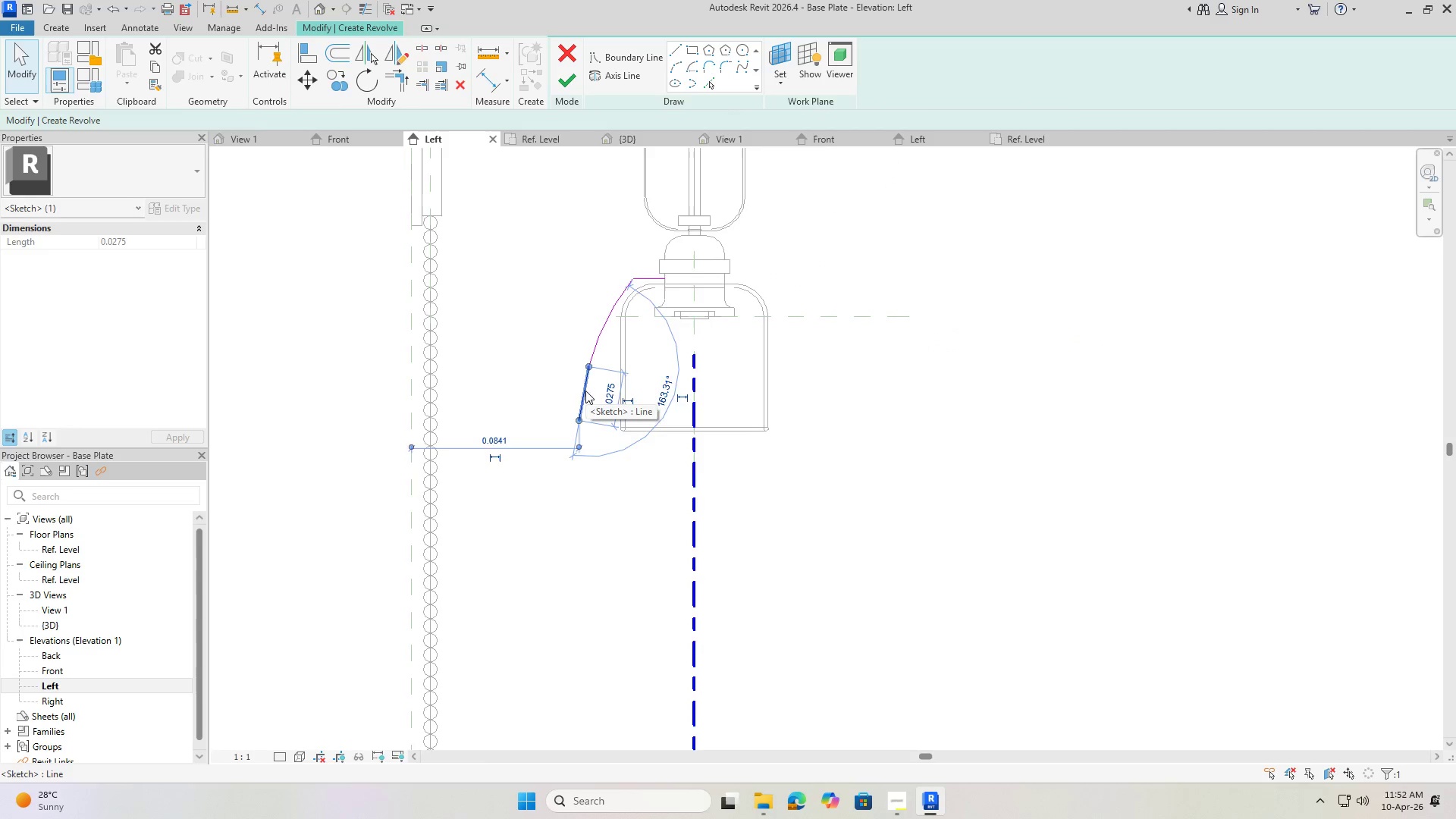 
key(Delete)
 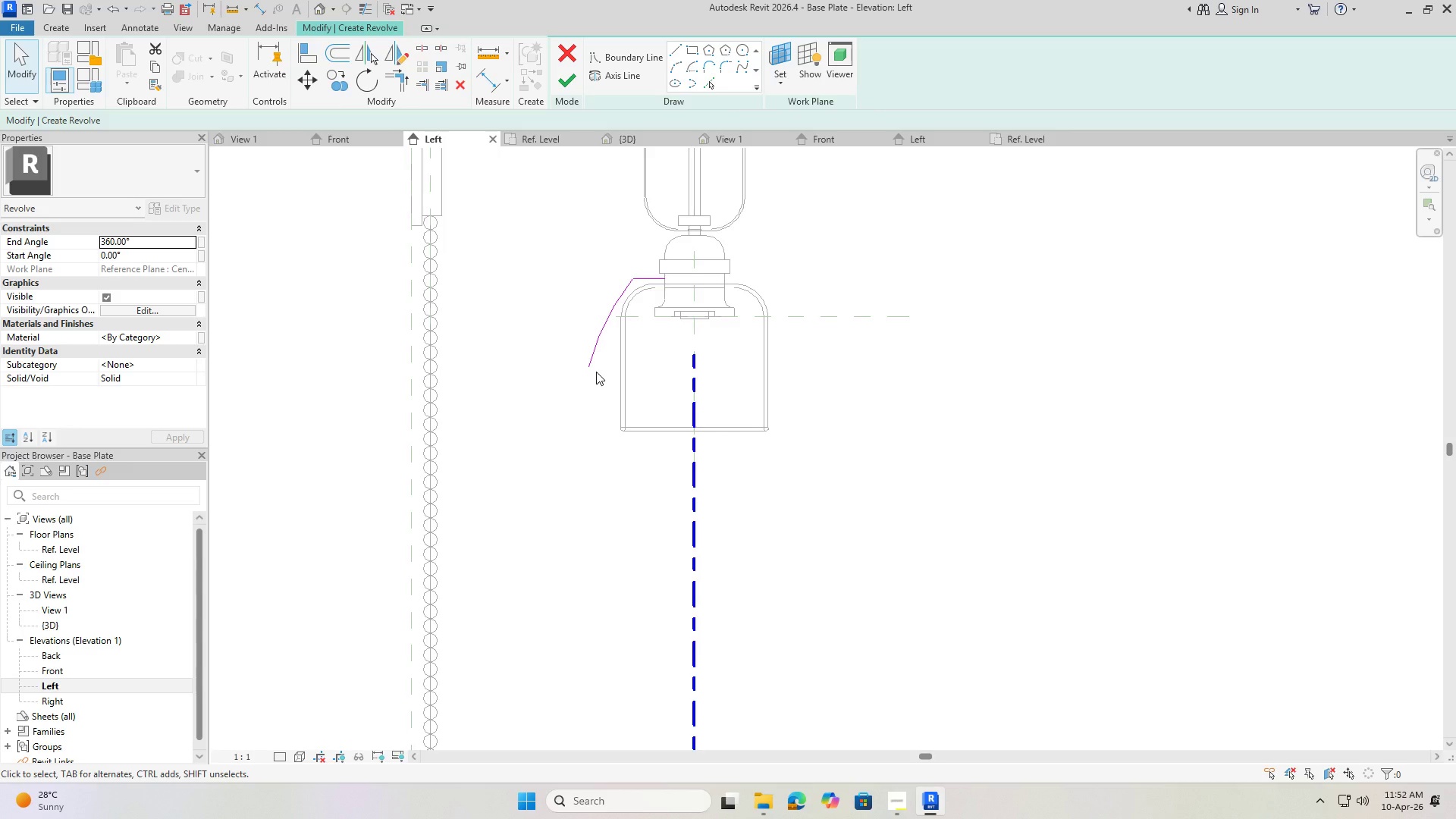 
key(Escape)
 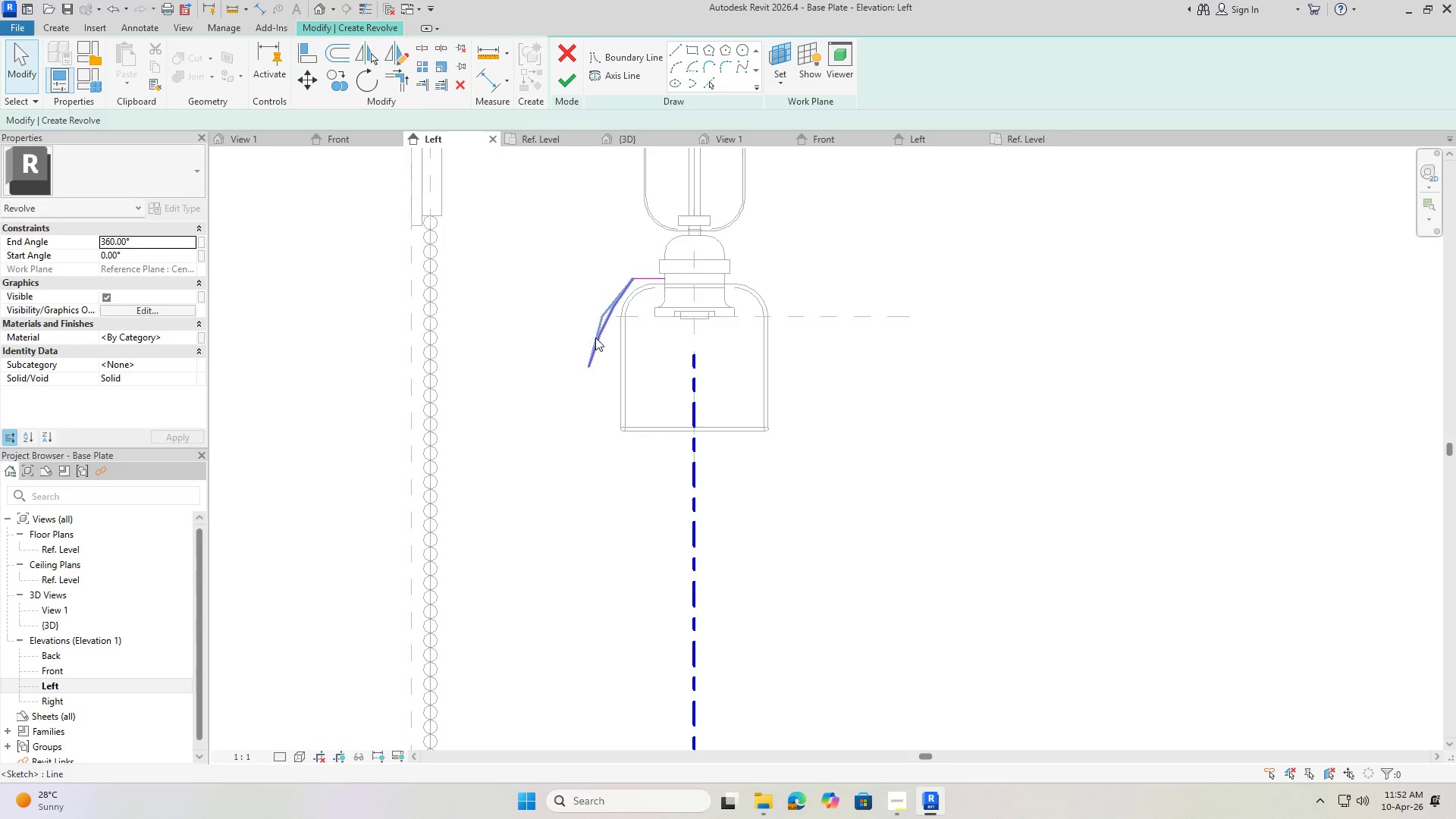 
left_click([595, 337])
 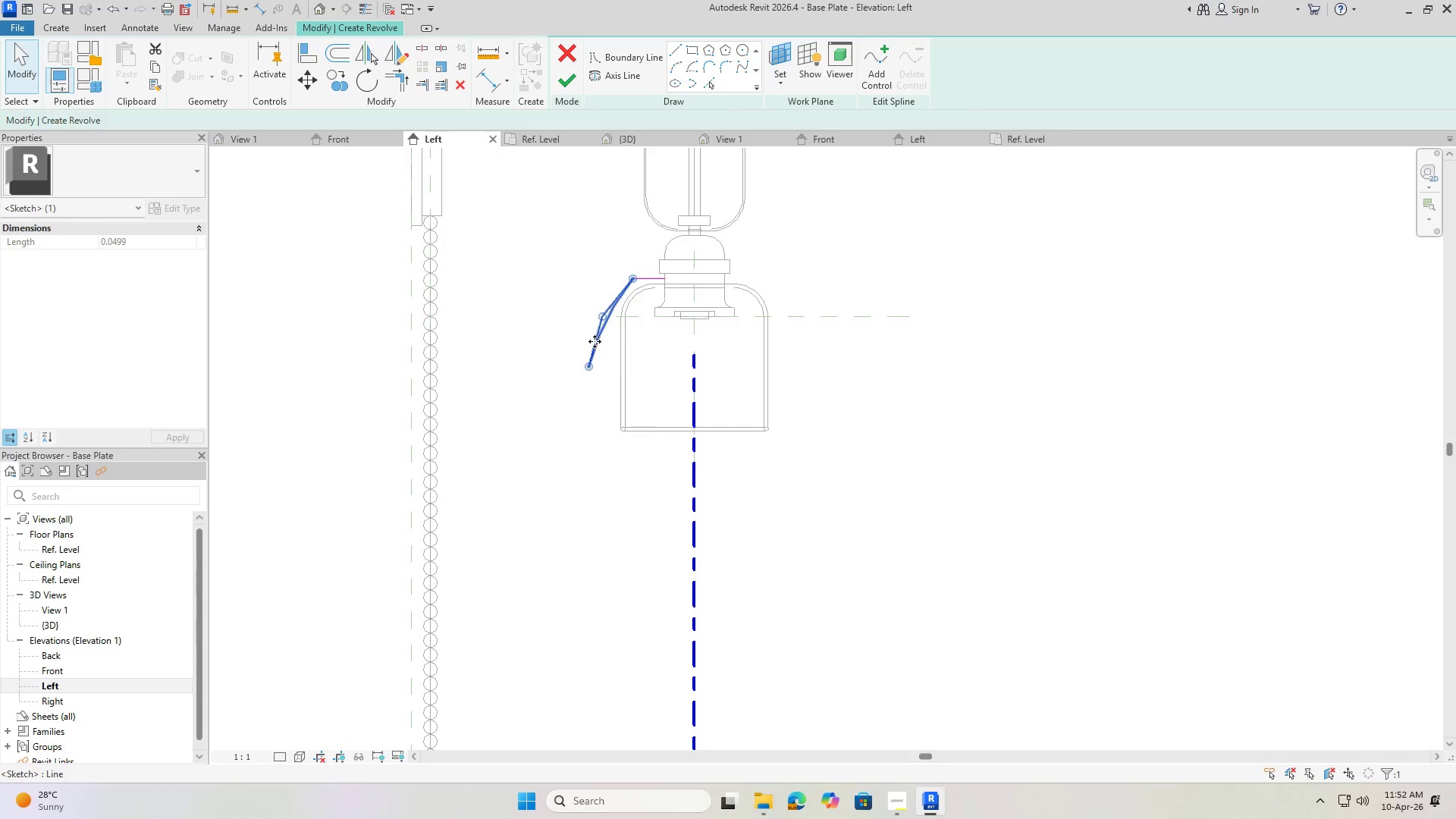 
key(Delete)
 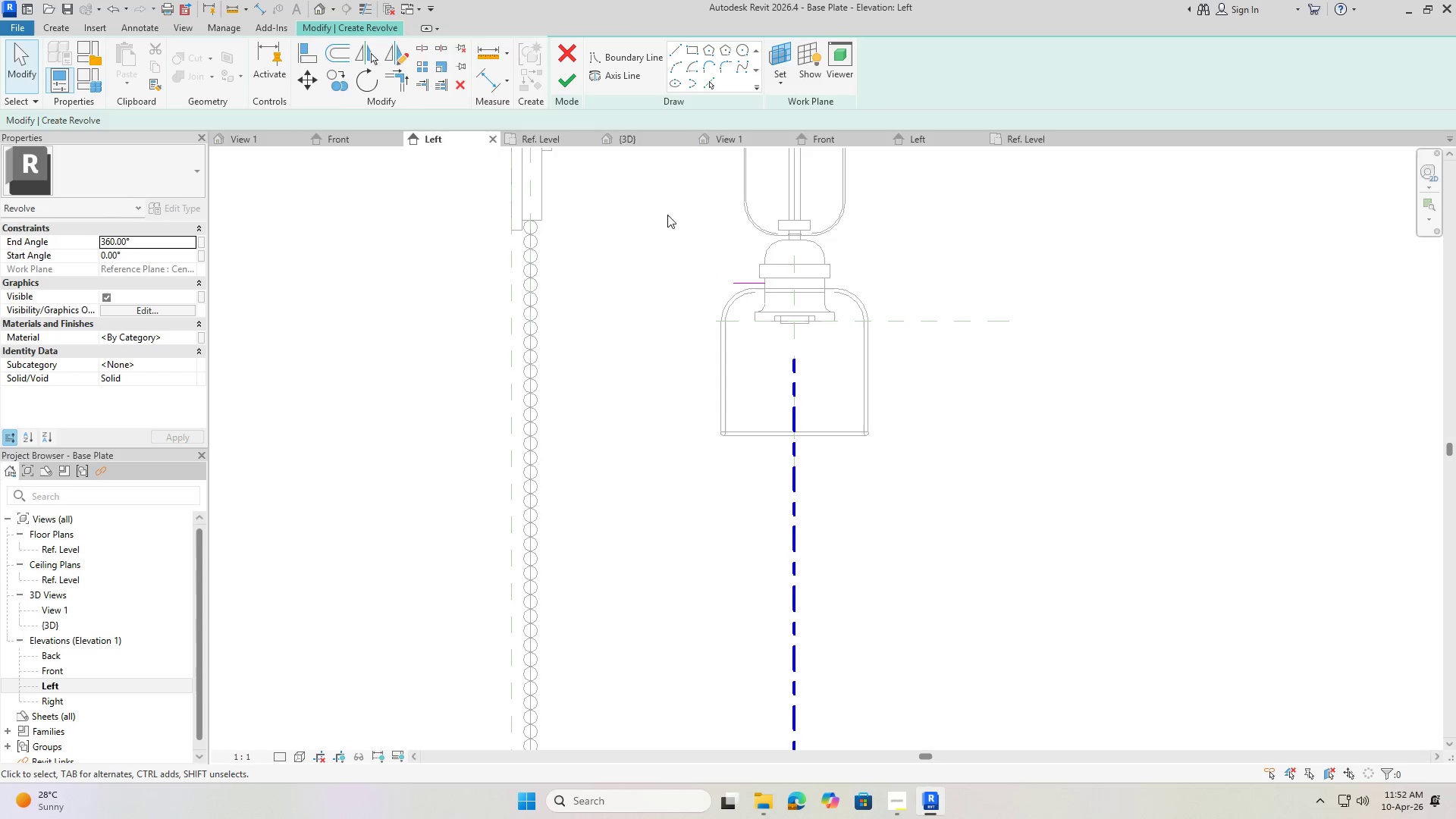 
scroll: coordinate [683, 84], scroll_direction: up, amount: 2.0
 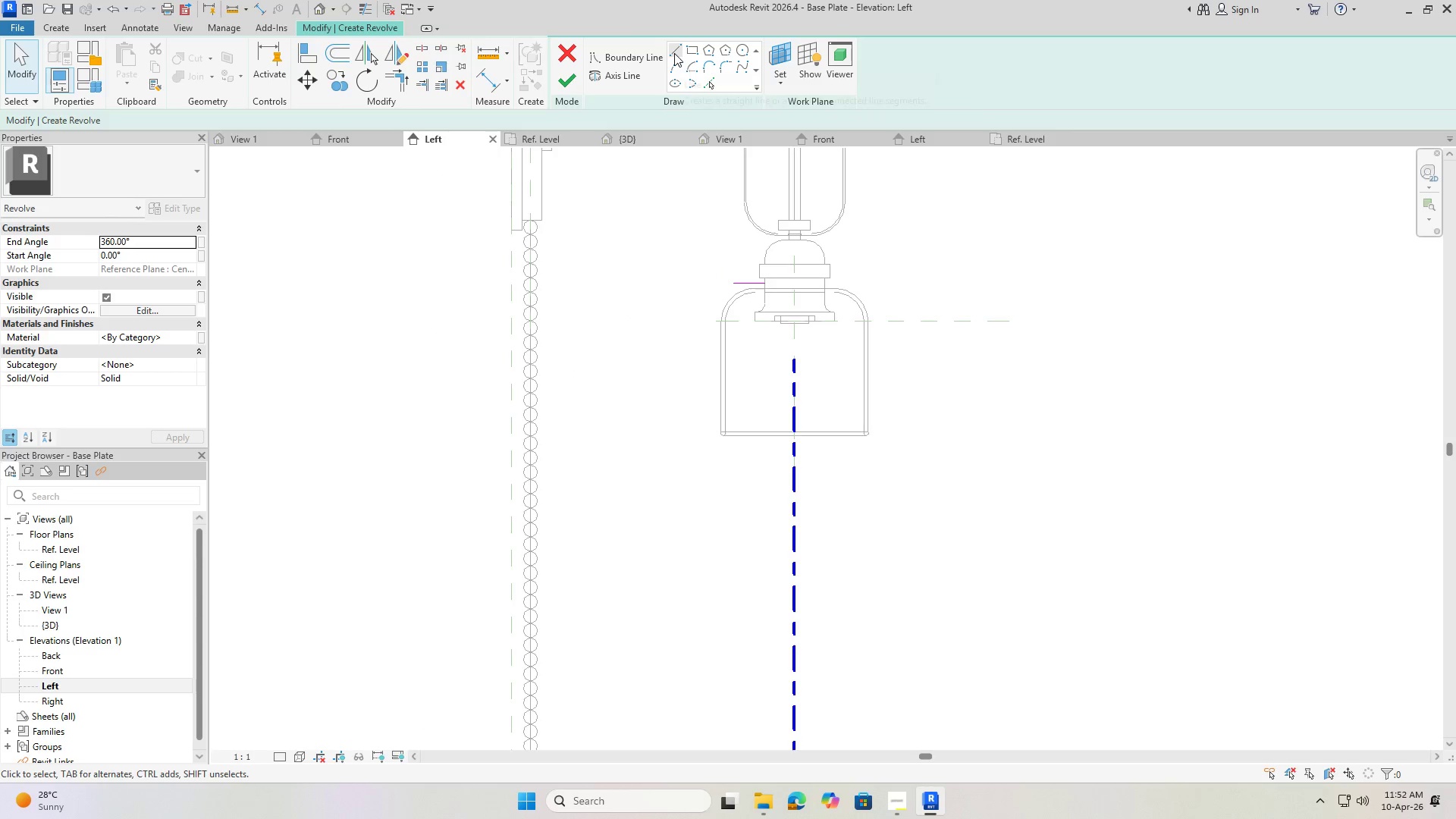 
left_click([674, 52])
 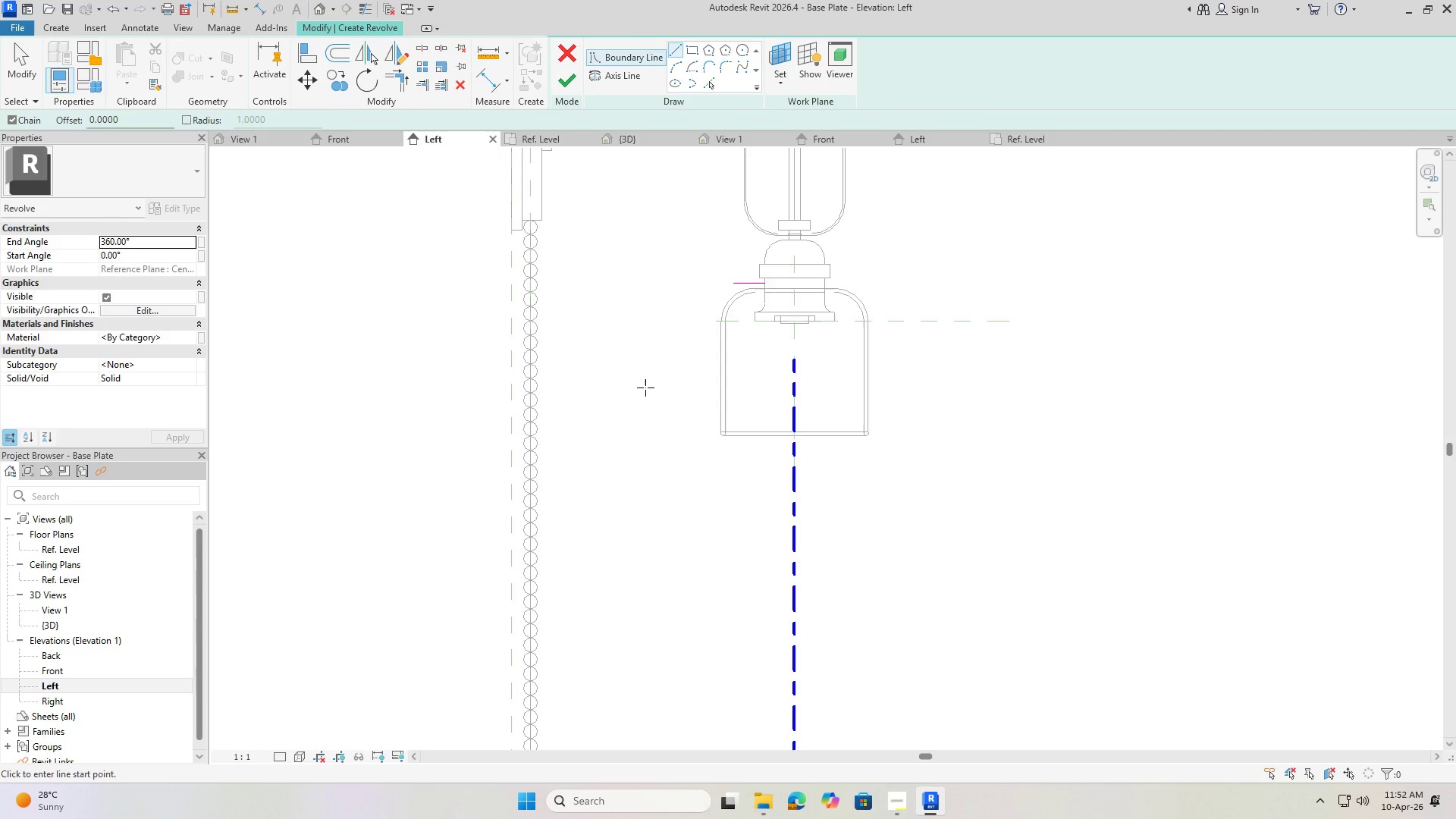 
left_click([642, 381])
 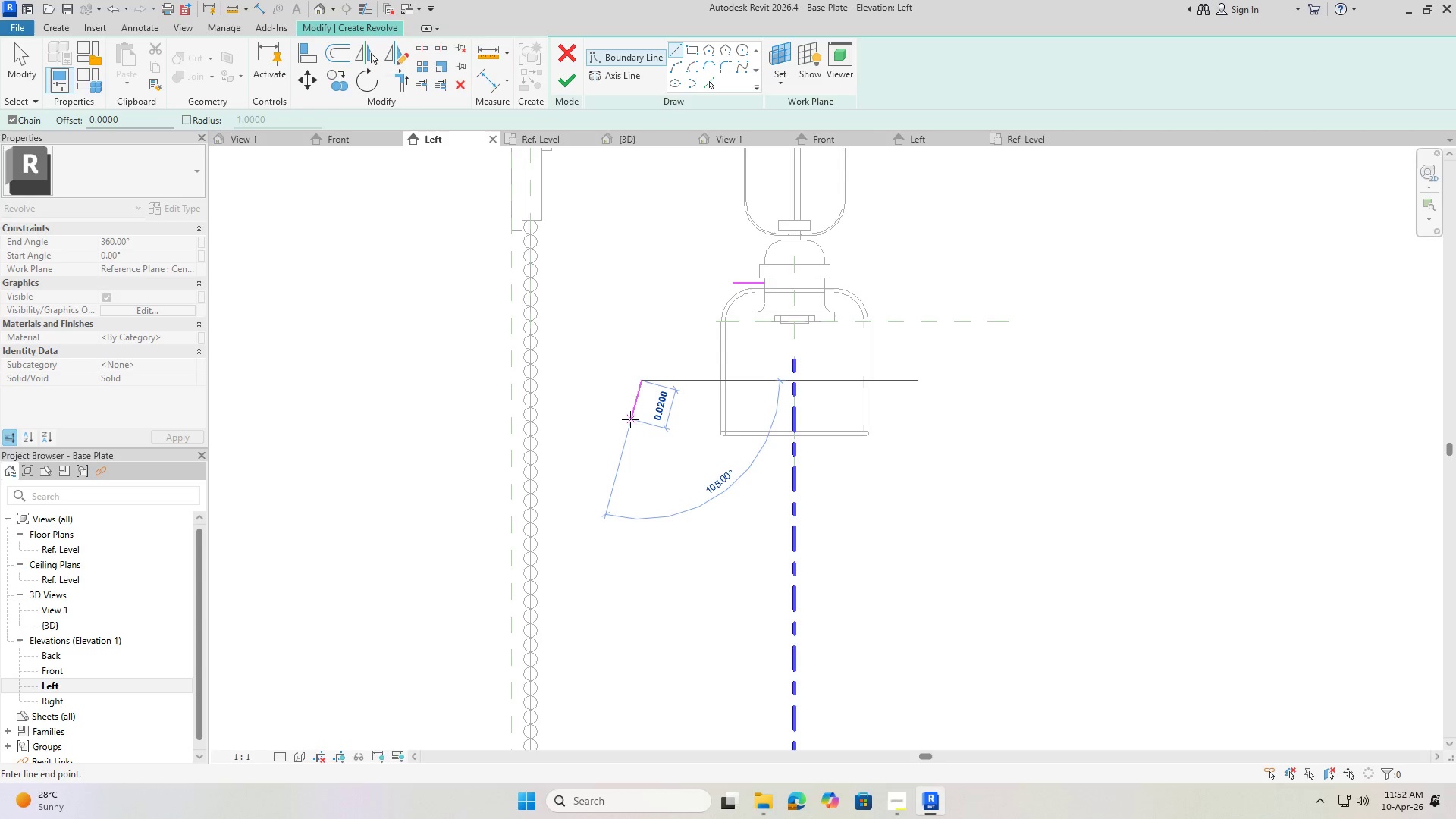 
left_click([630, 419])
 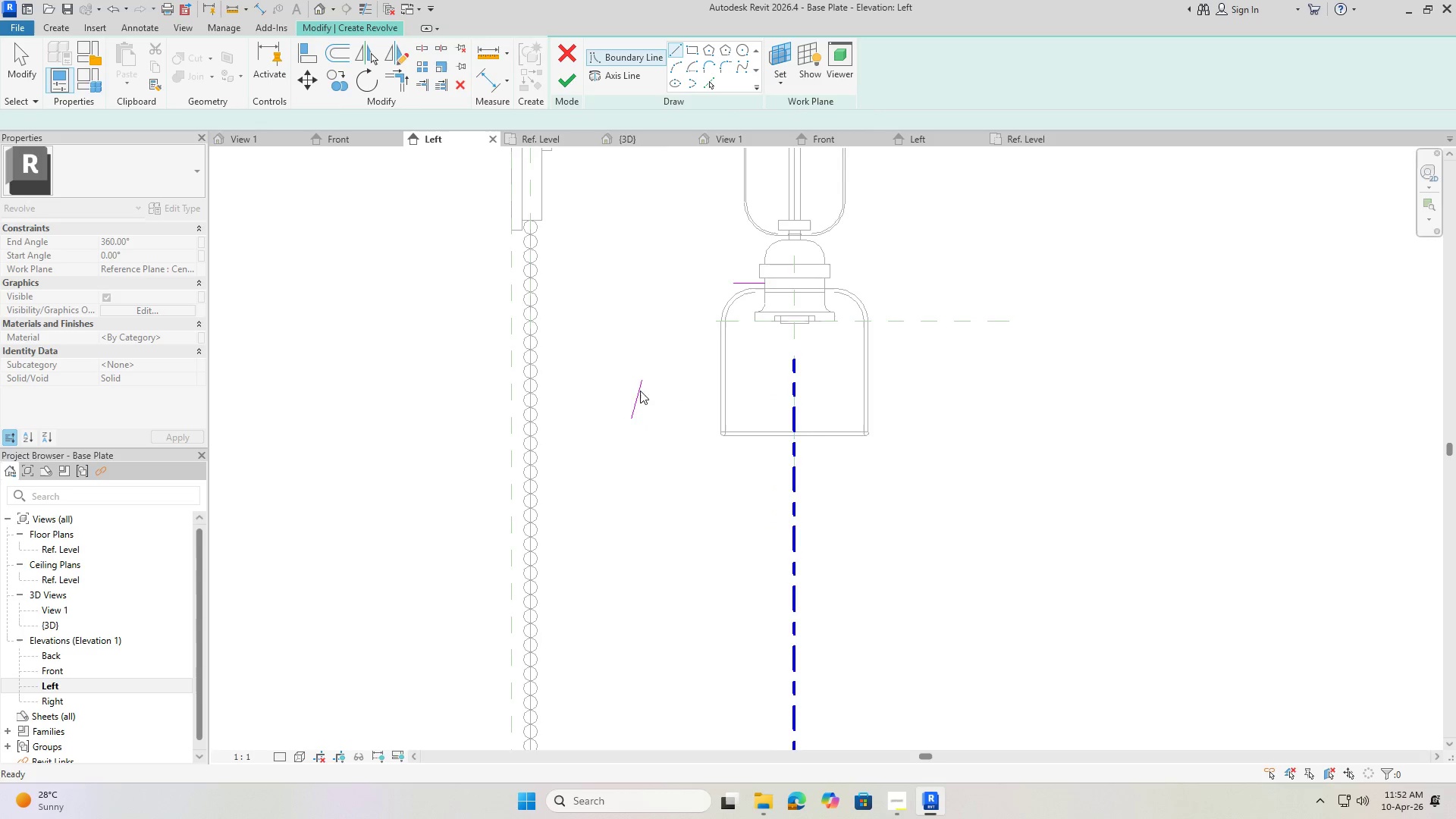 
key(Escape)
 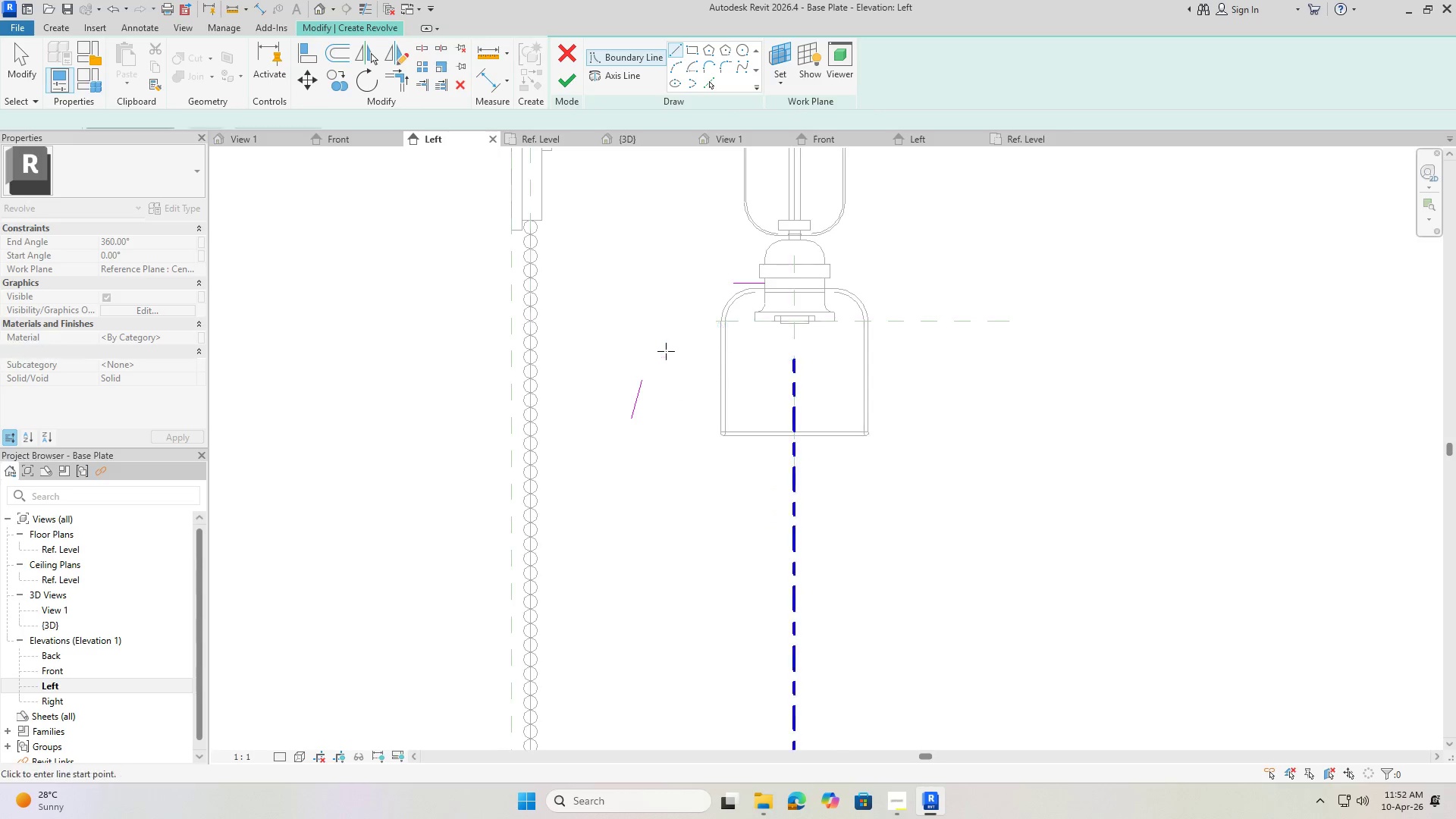 
key(Escape)
 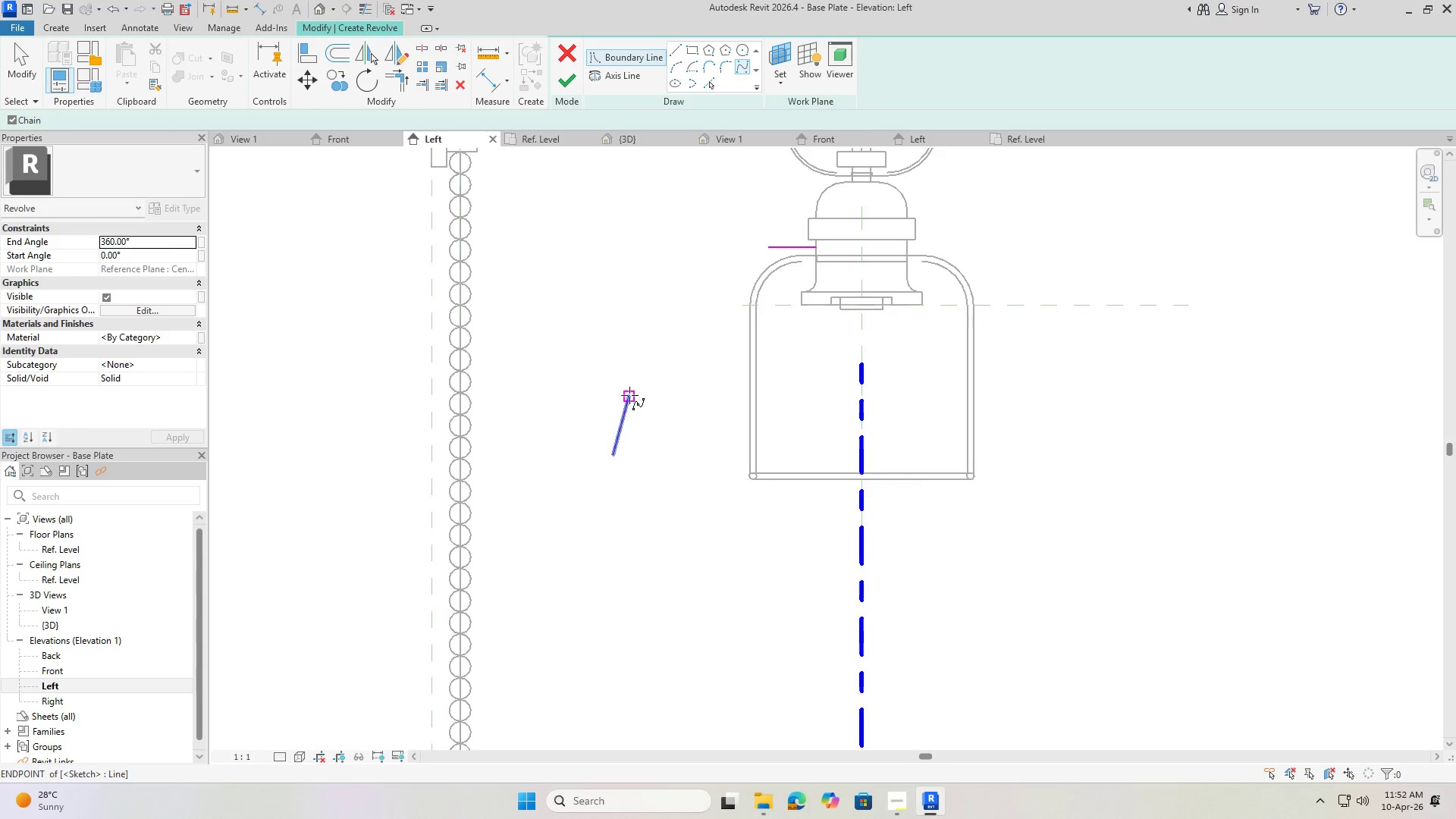 
scroll: coordinate [666, 351], scroll_direction: up, amount: 3.0
 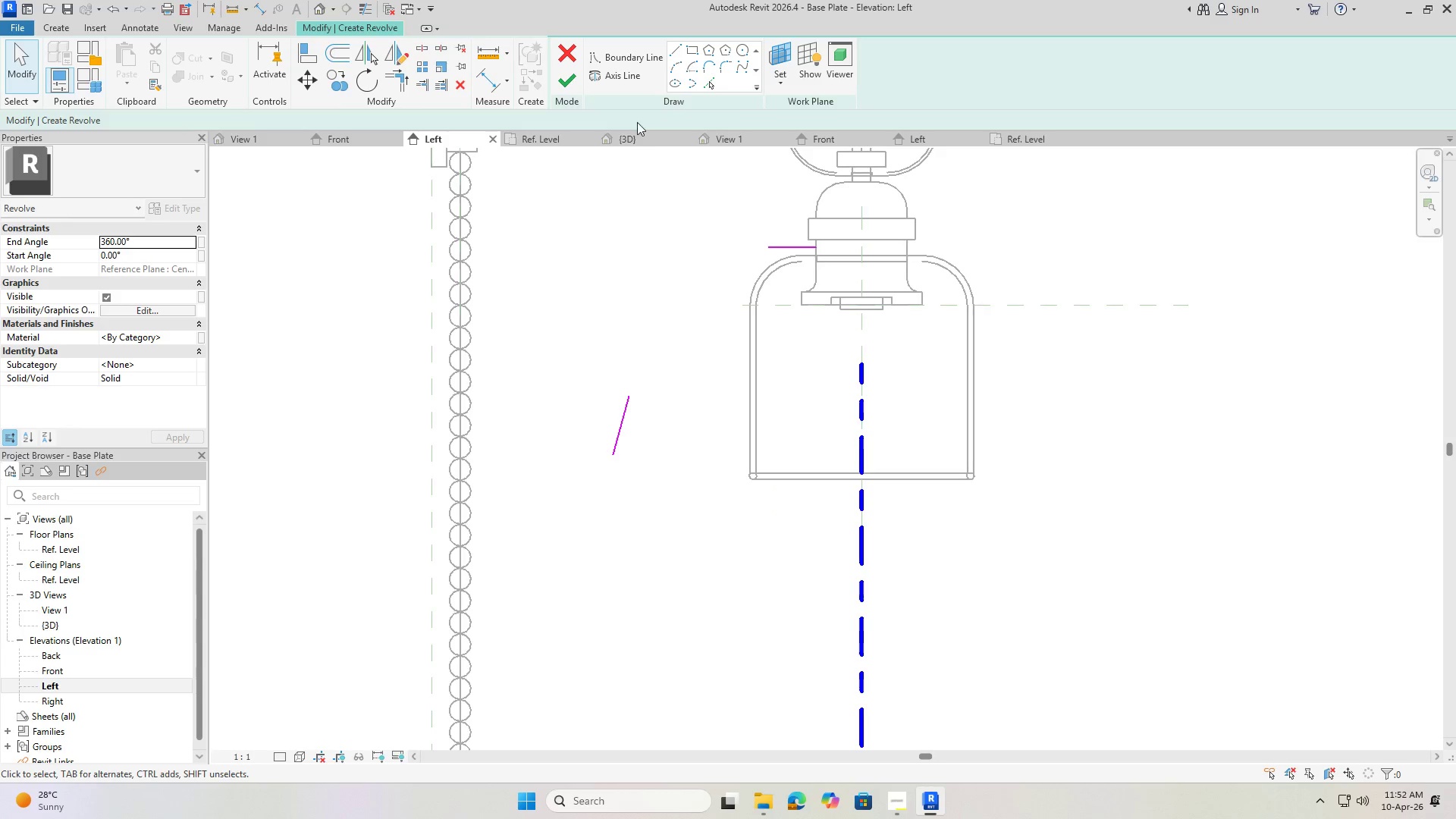 
left_click([628, 397])
 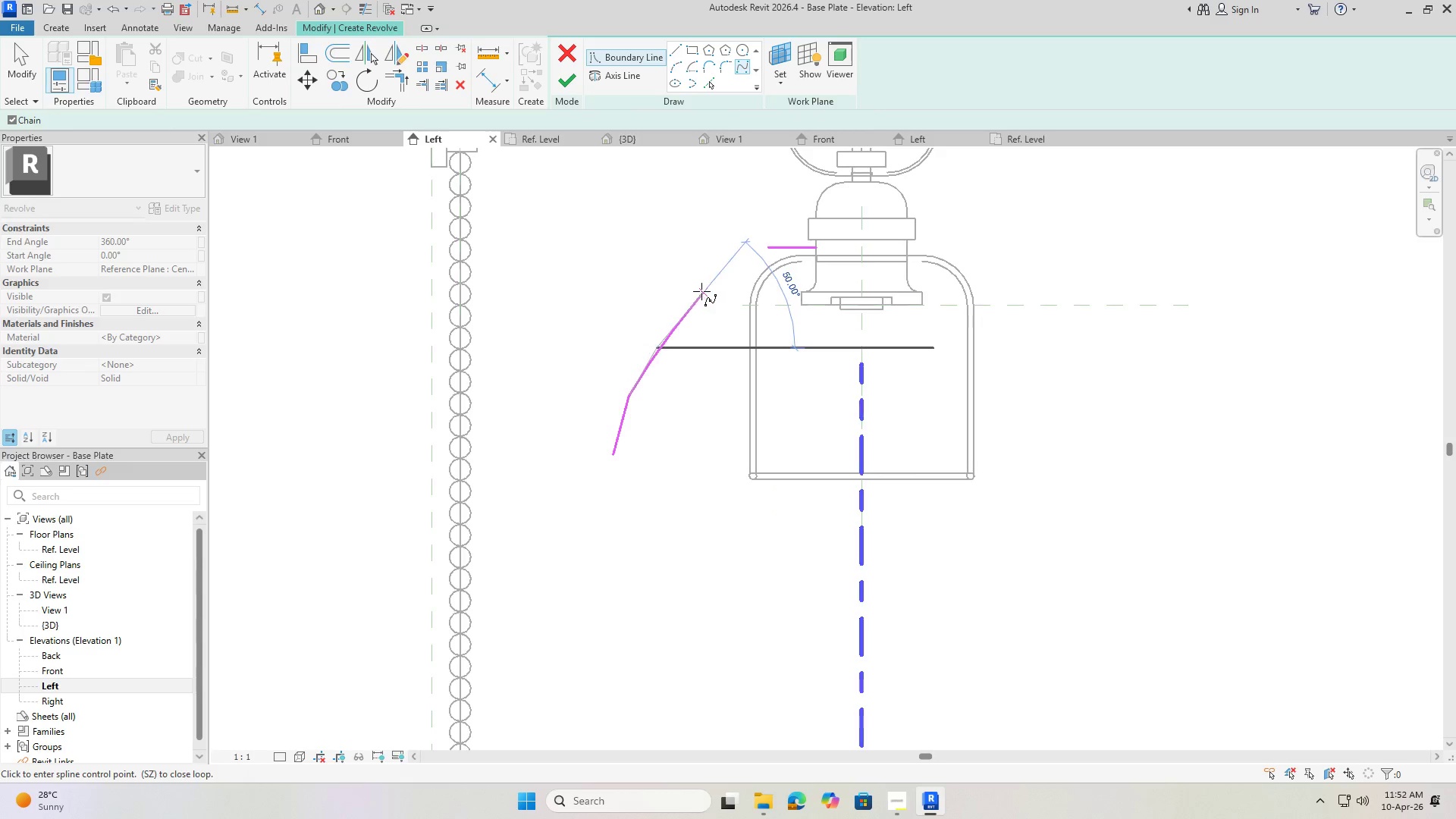 
left_click([708, 284])
 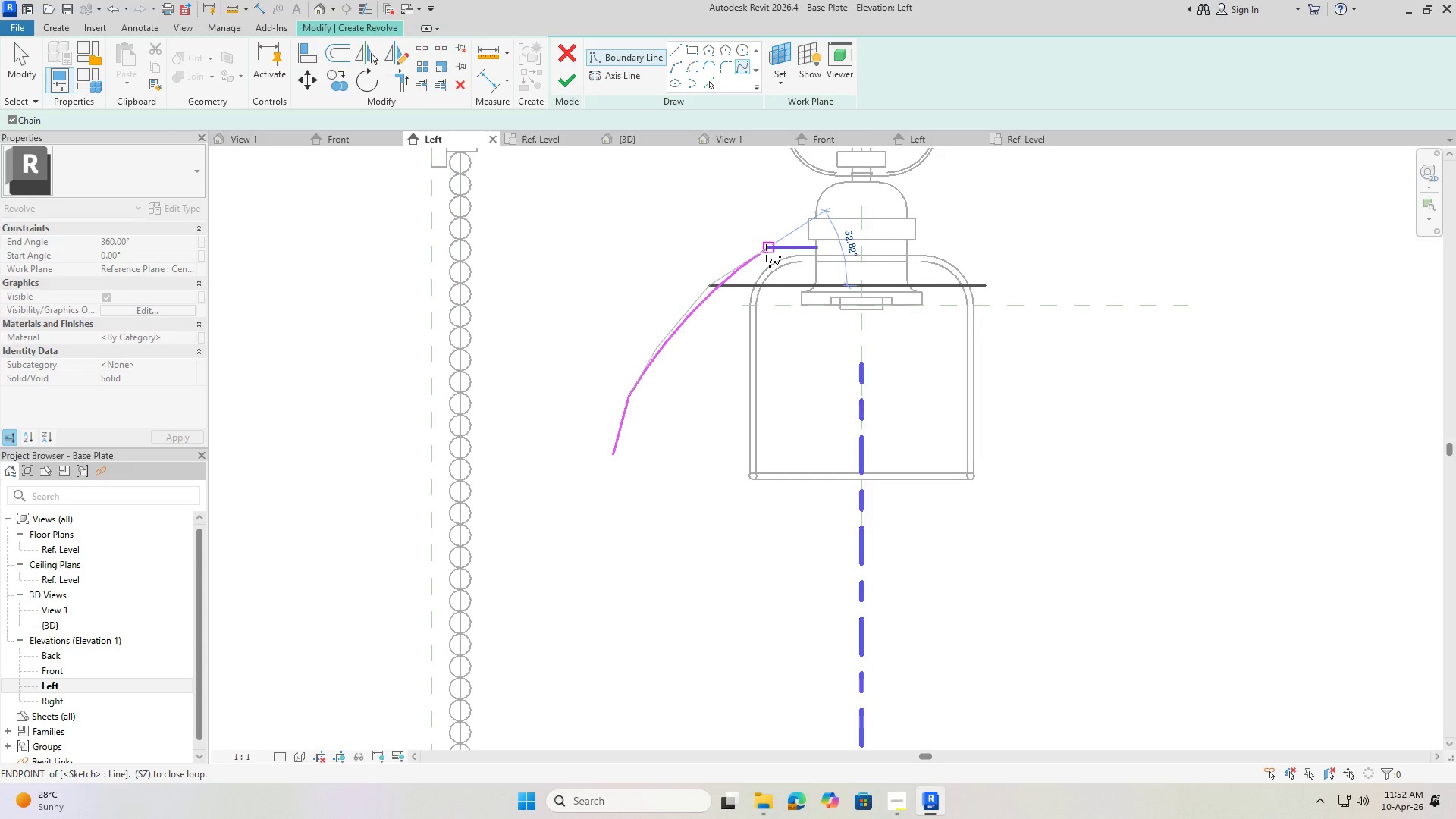 
left_click([767, 252])
 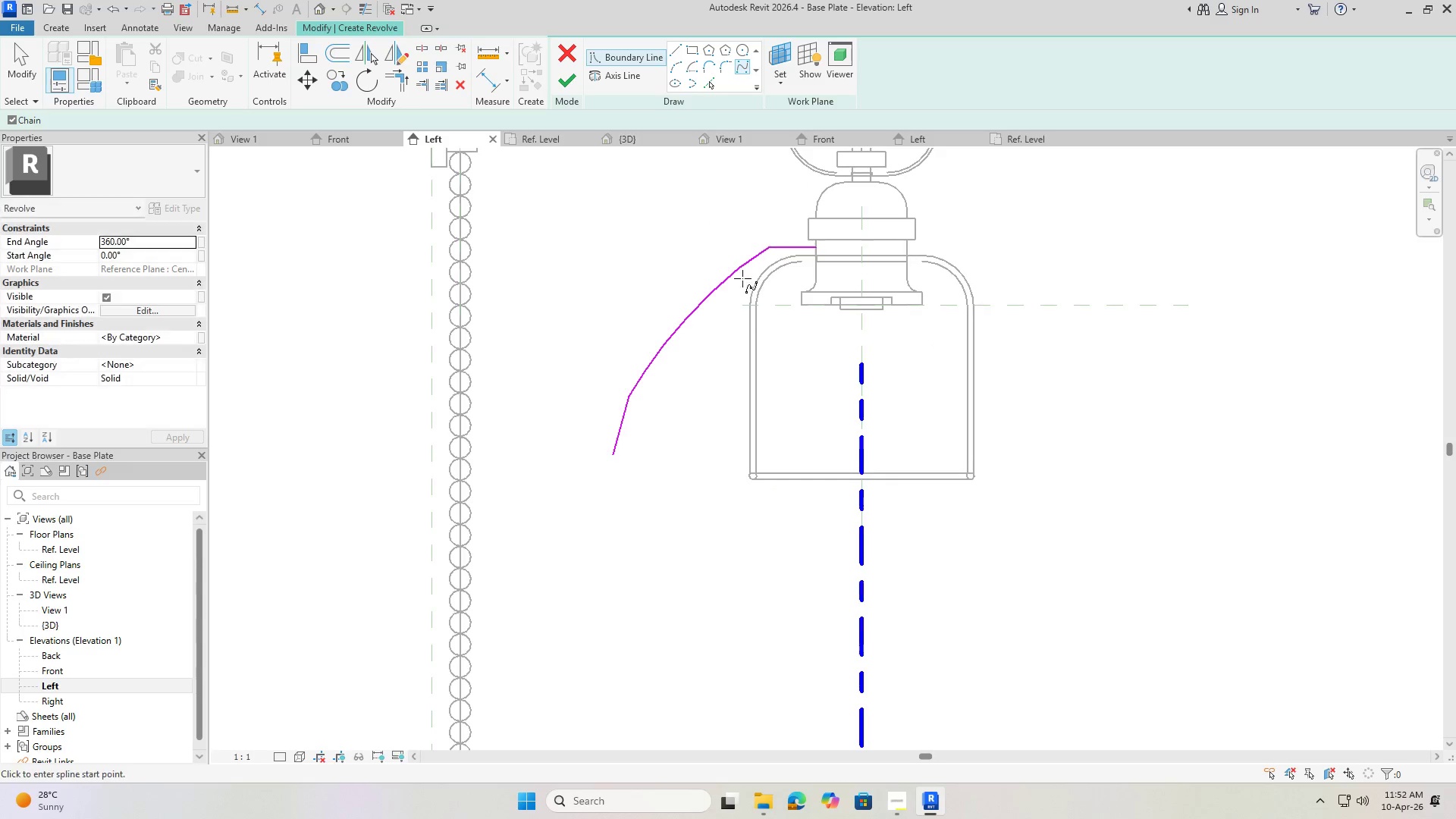 
key(Escape)
 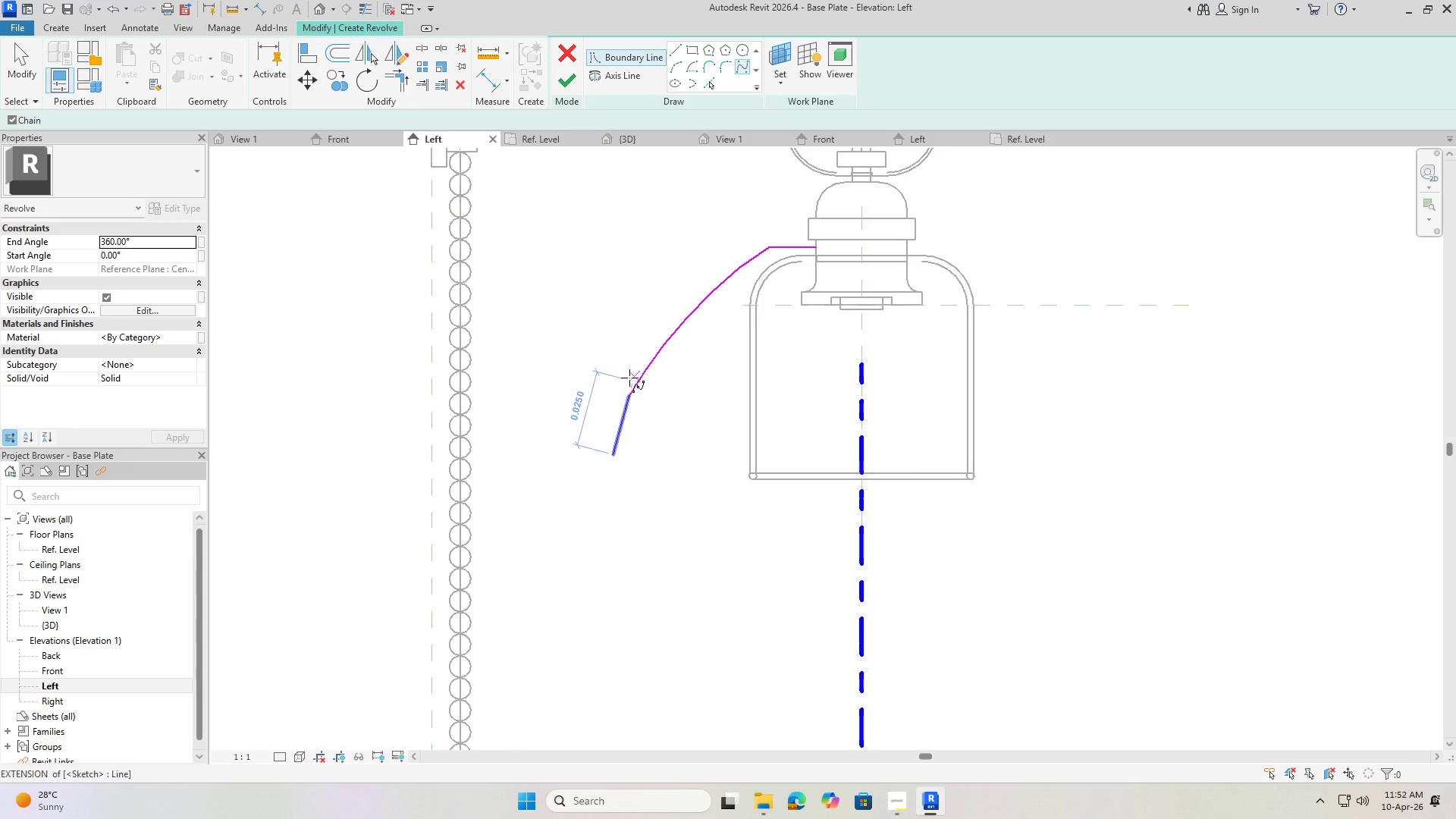 
key(Escape)
 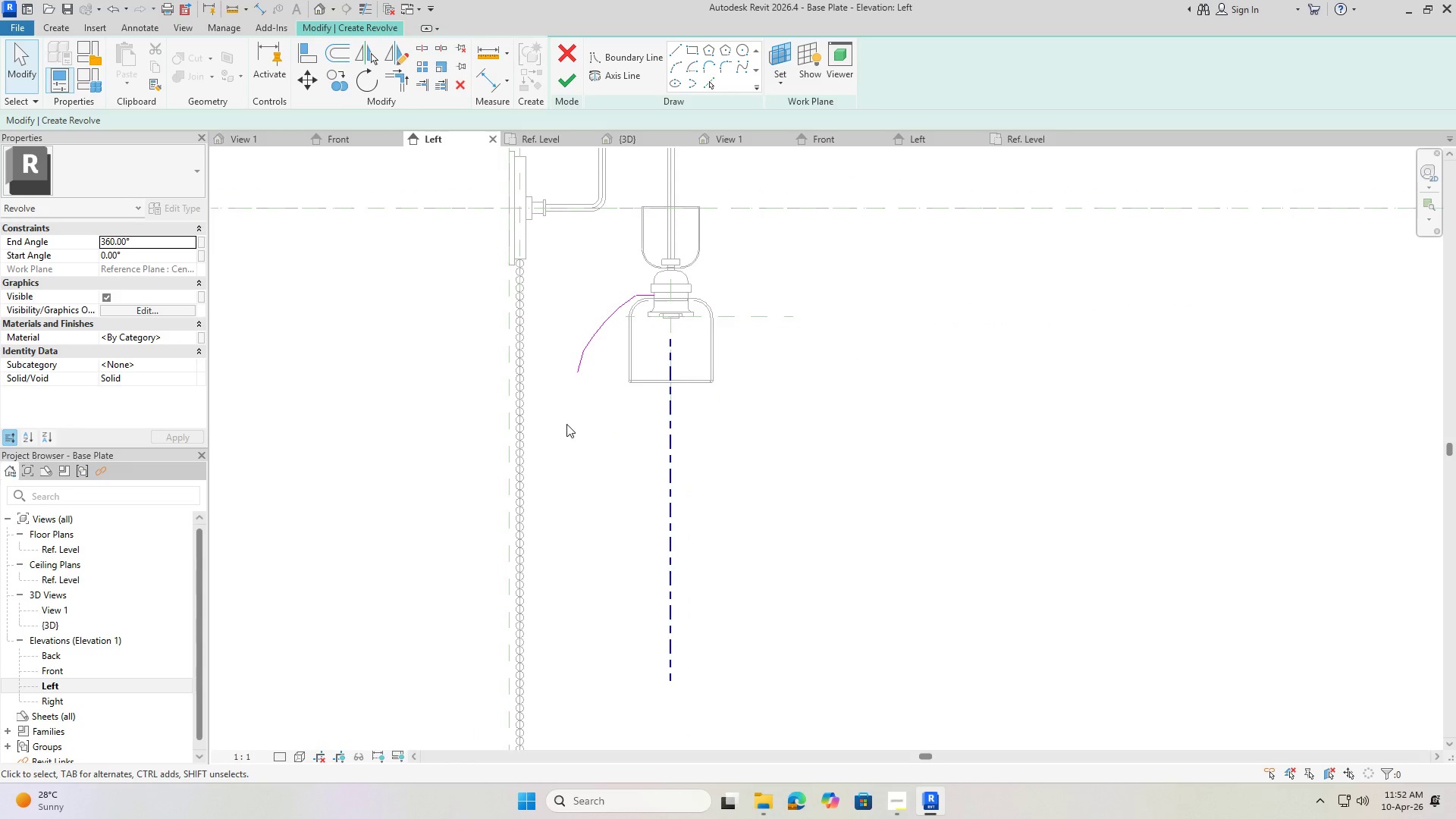 
scroll: coordinate [568, 334], scroll_direction: down, amount: 7.0
 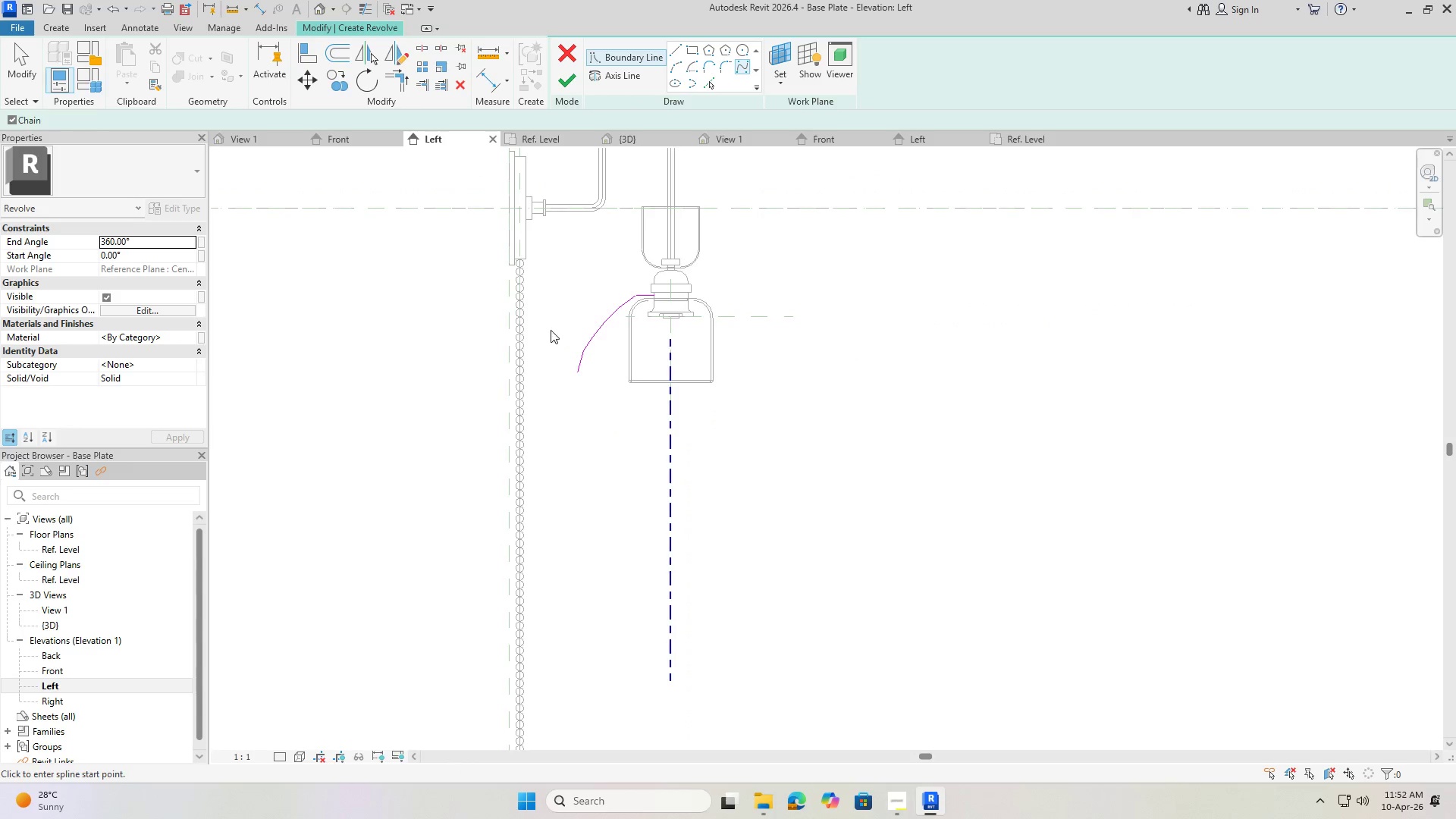 
scroll: coordinate [558, 413], scroll_direction: up, amount: 2.0
 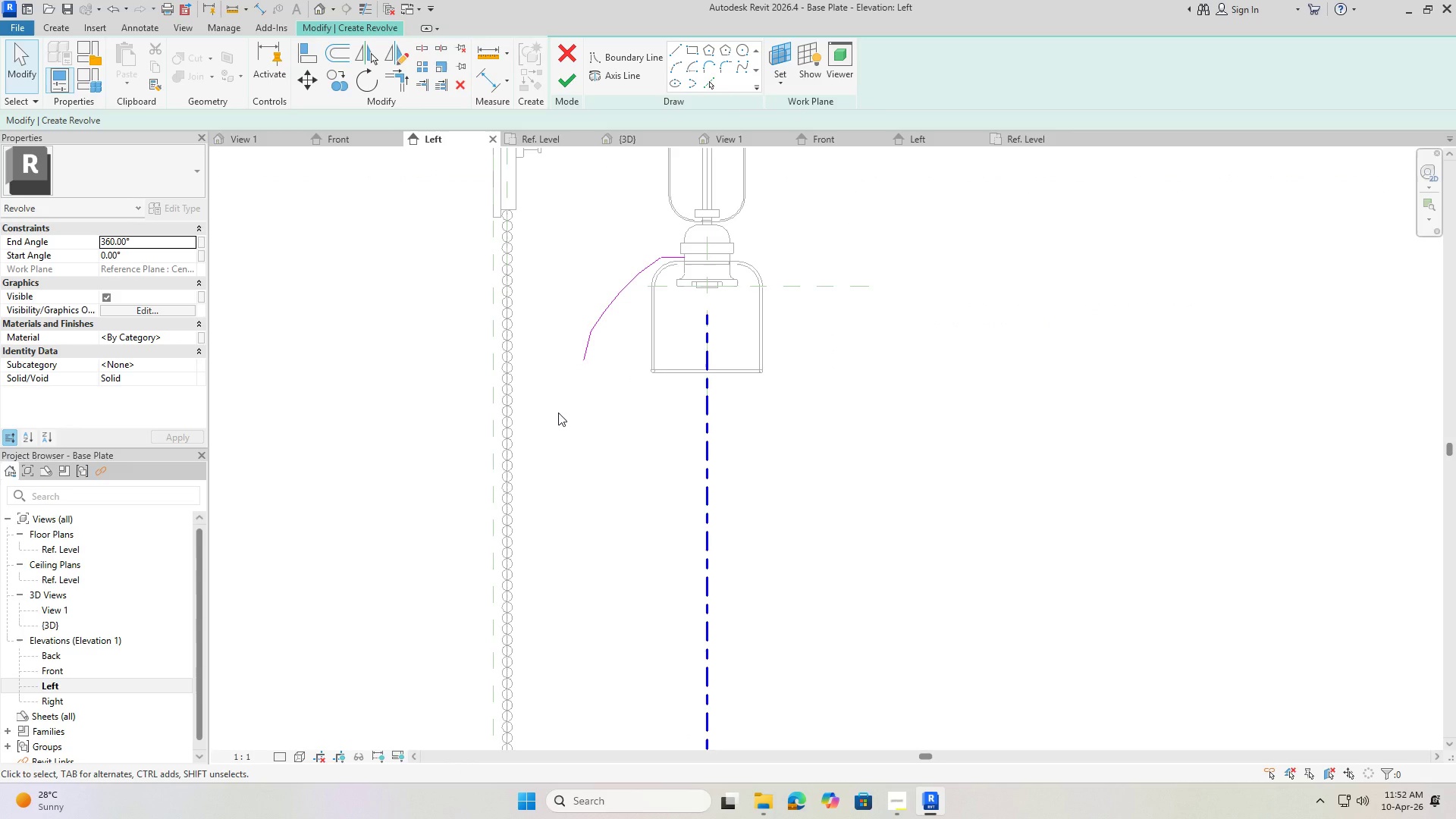 
key(Escape)
 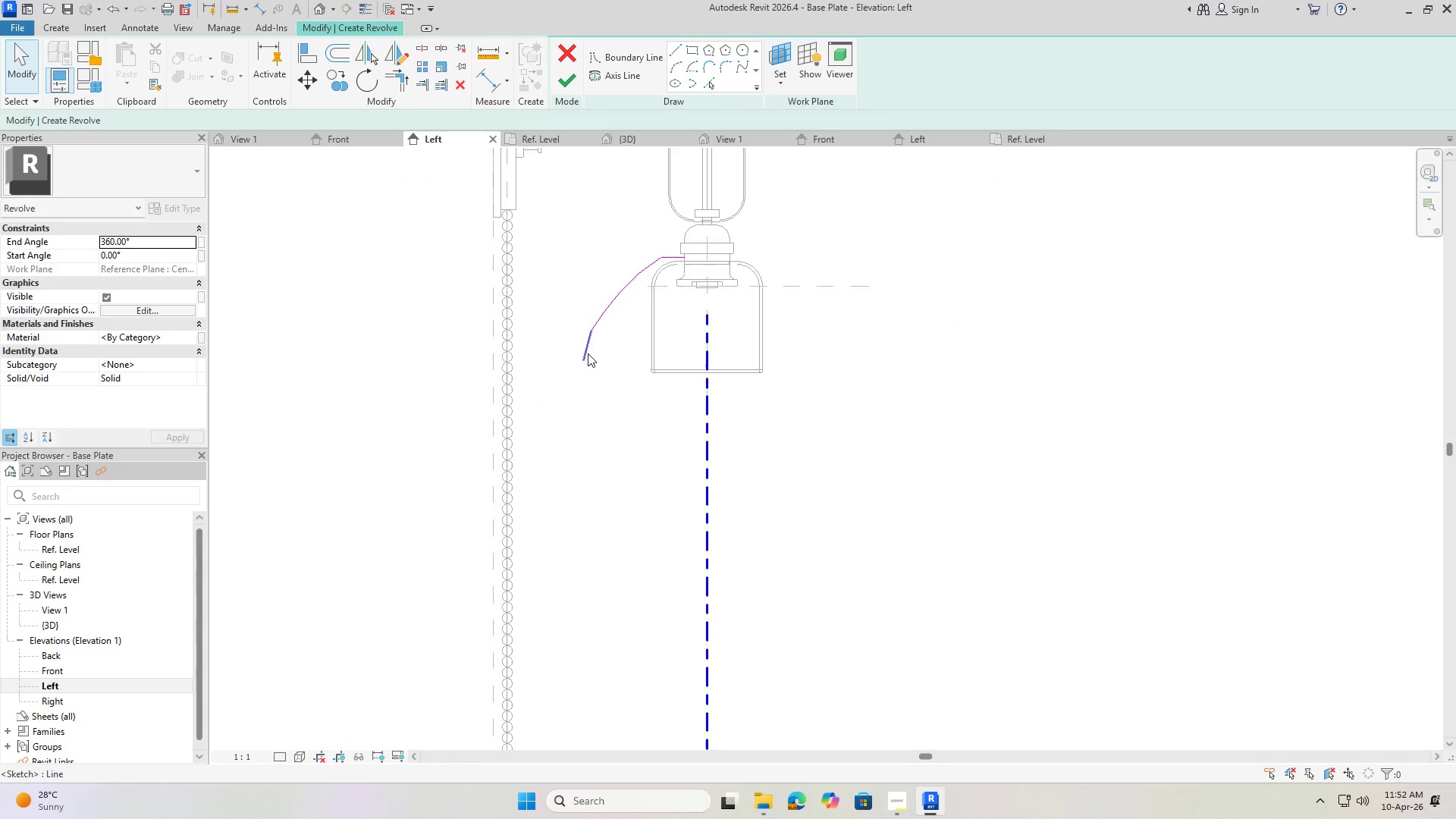 
left_click([588, 353])
 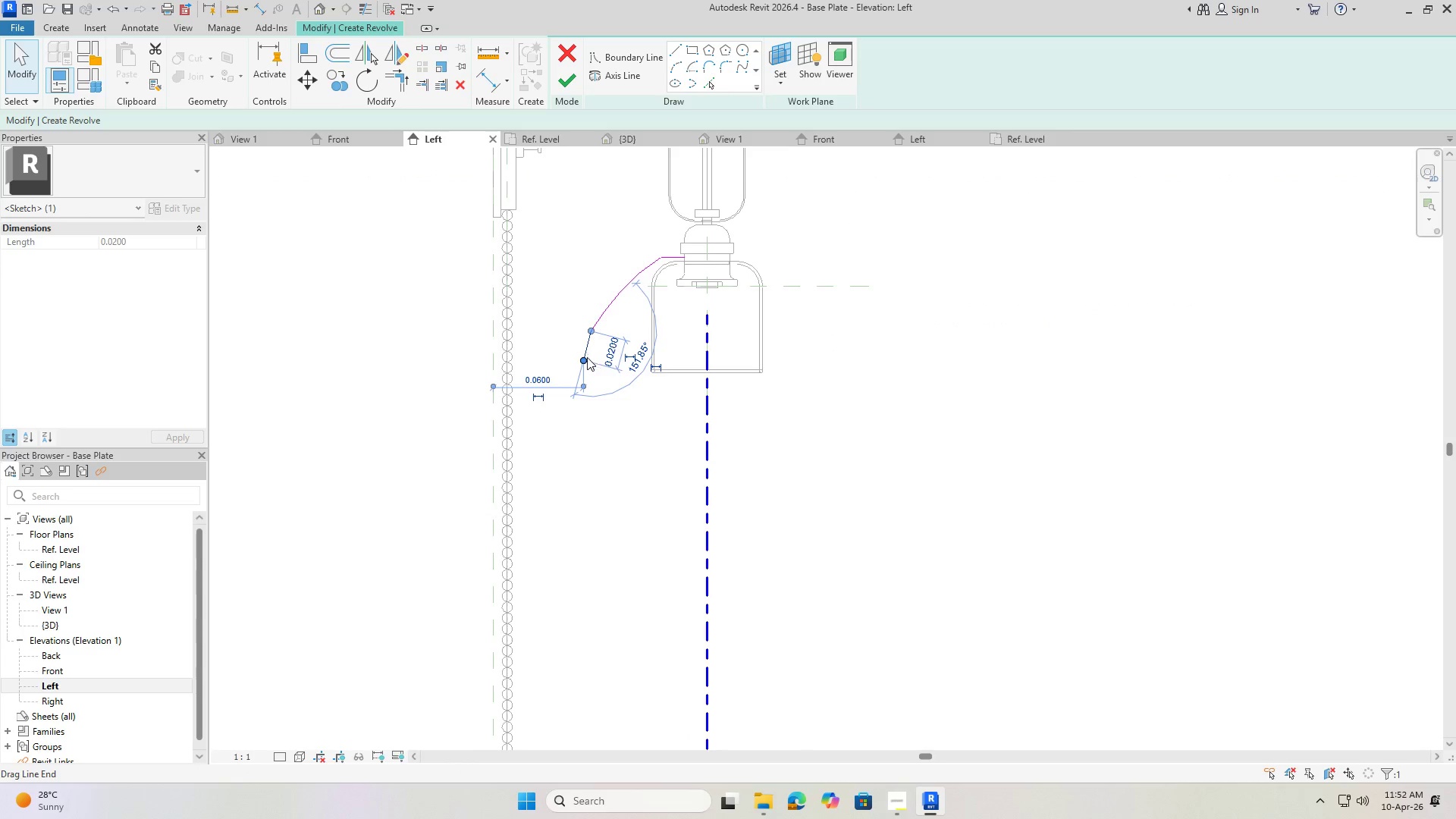 
scroll: coordinate [586, 360], scroll_direction: up, amount: 4.0
 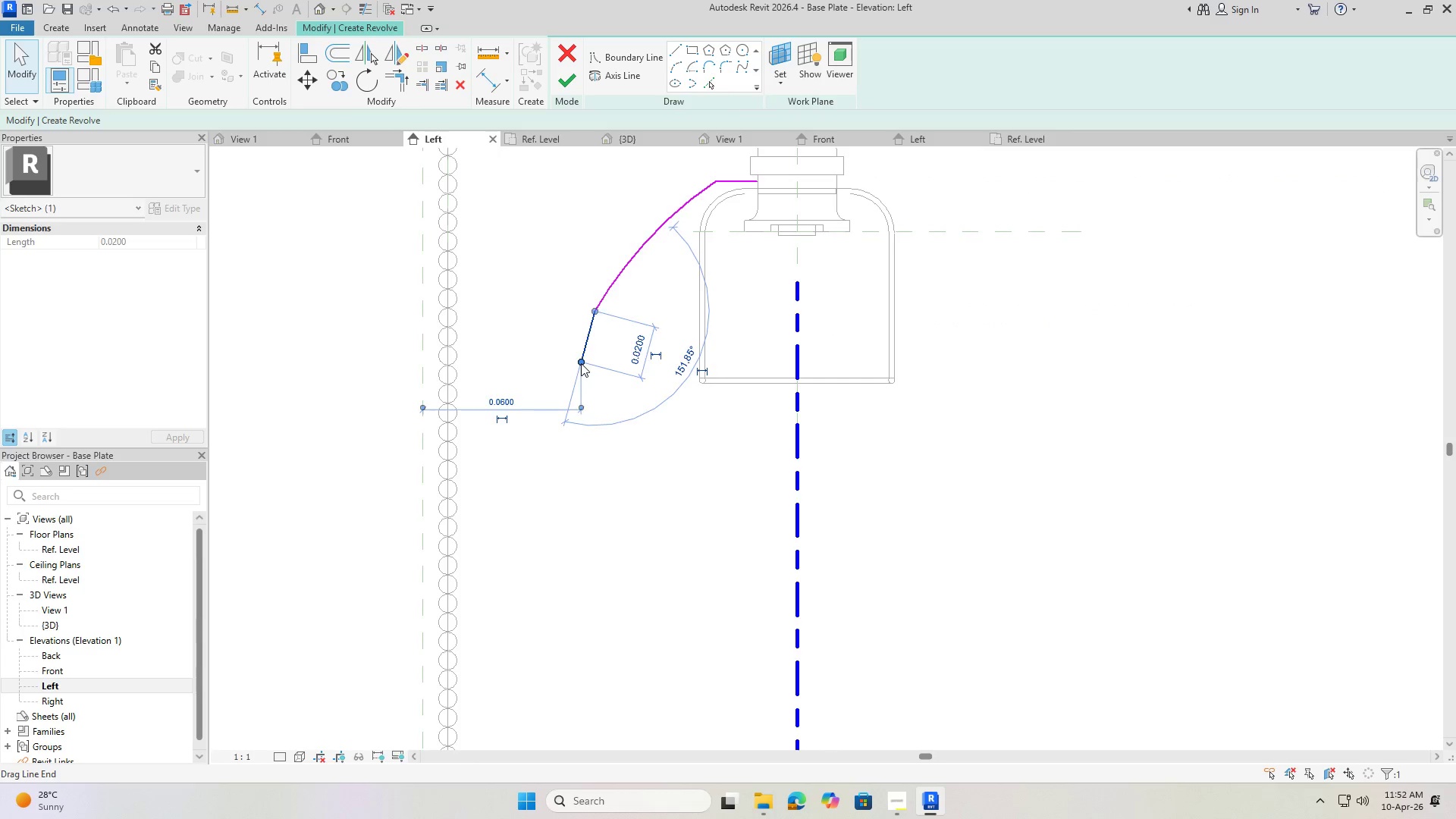 
left_click_drag(start_coordinate=[581, 363], to_coordinate=[585, 400])
 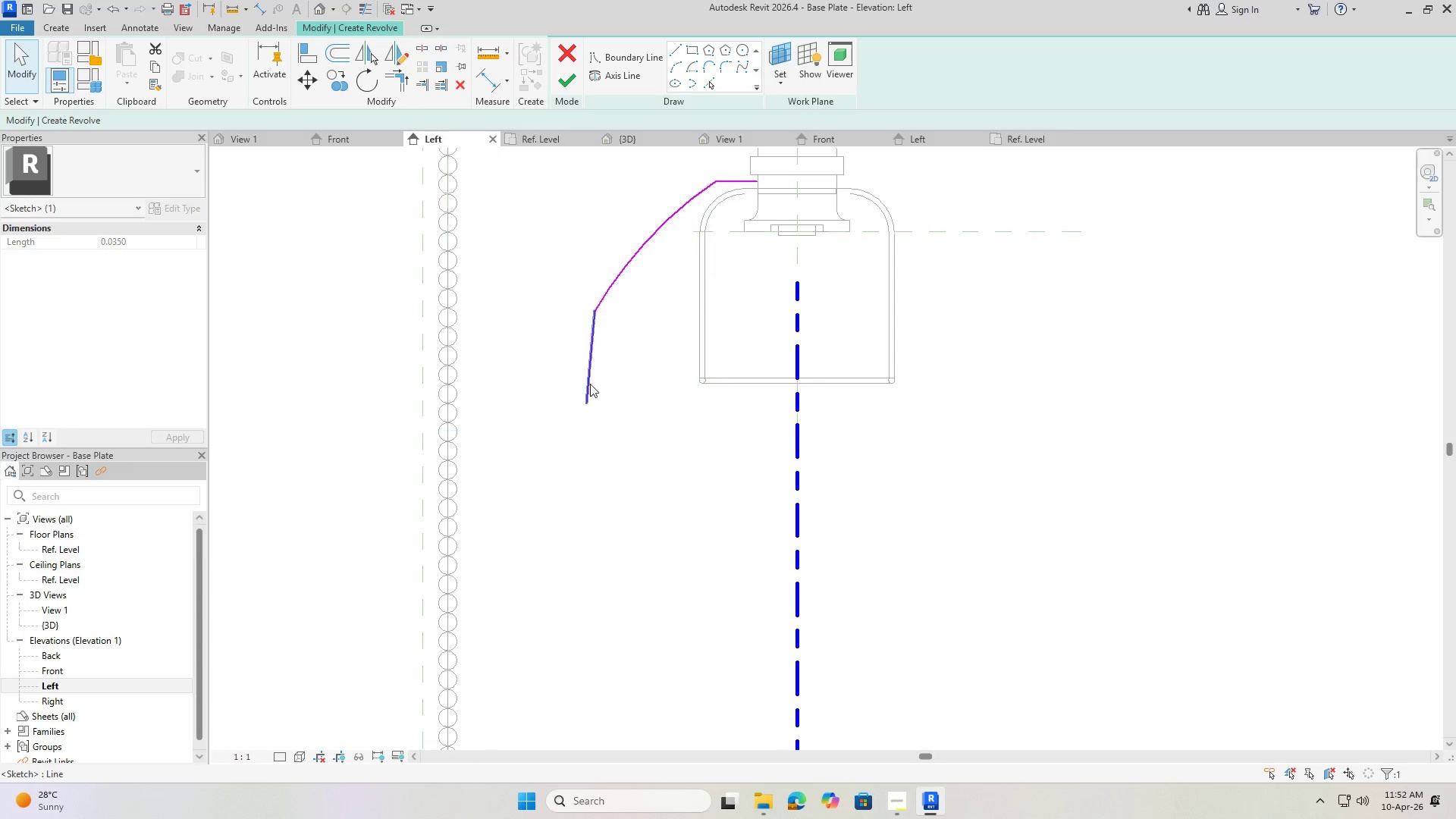 
key(Escape)
 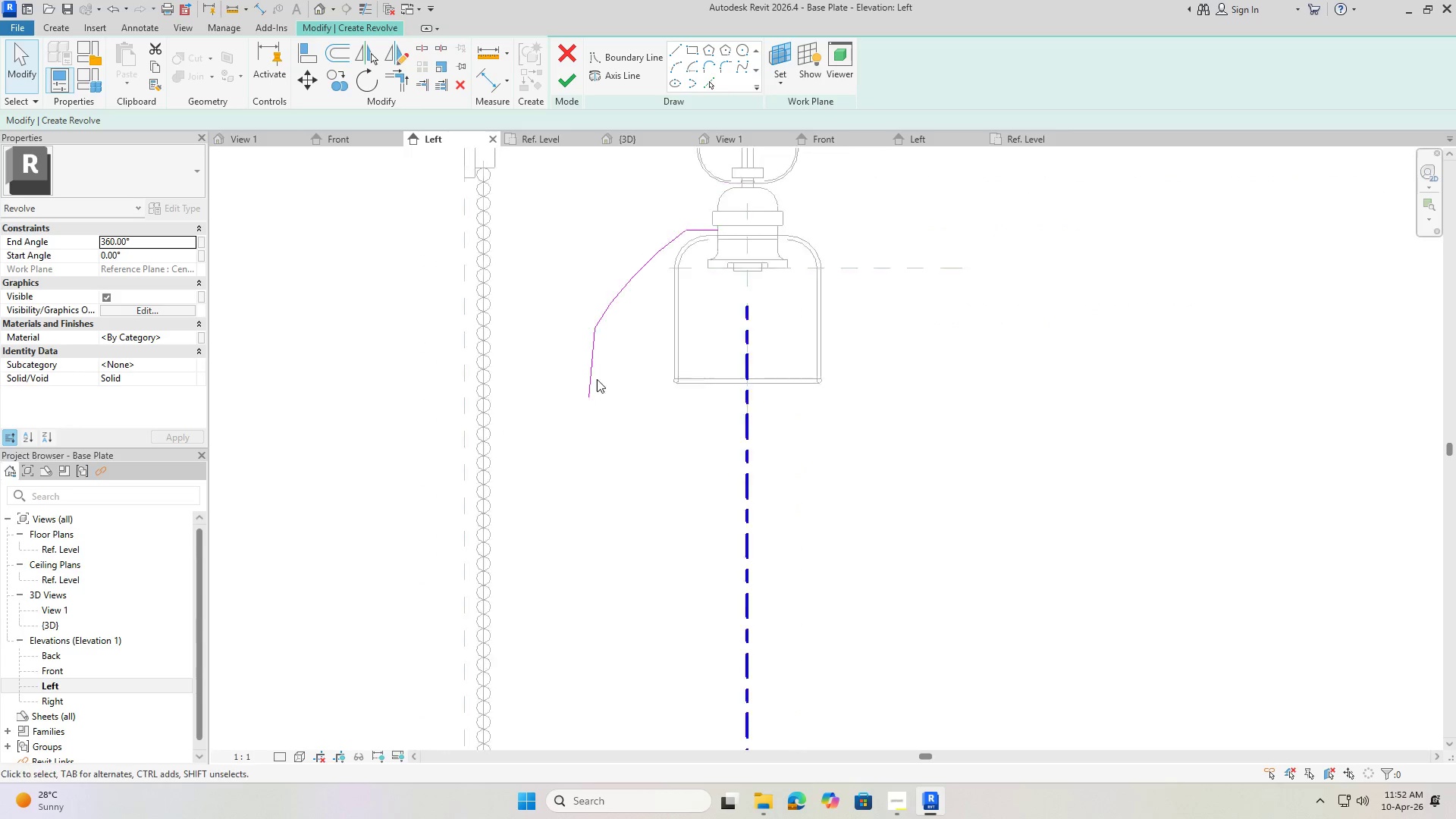 
key(Escape)
 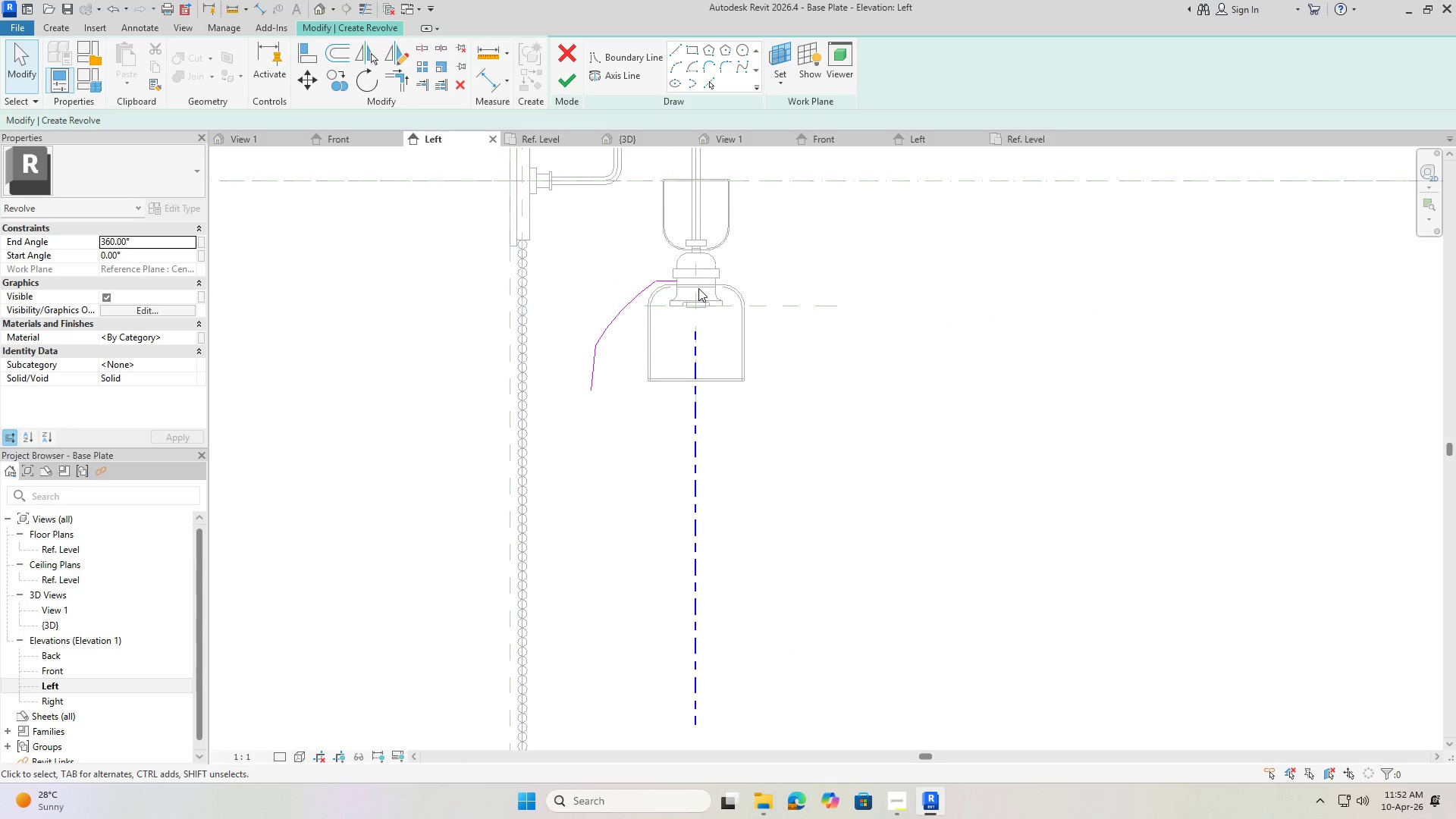 
key(Escape)
 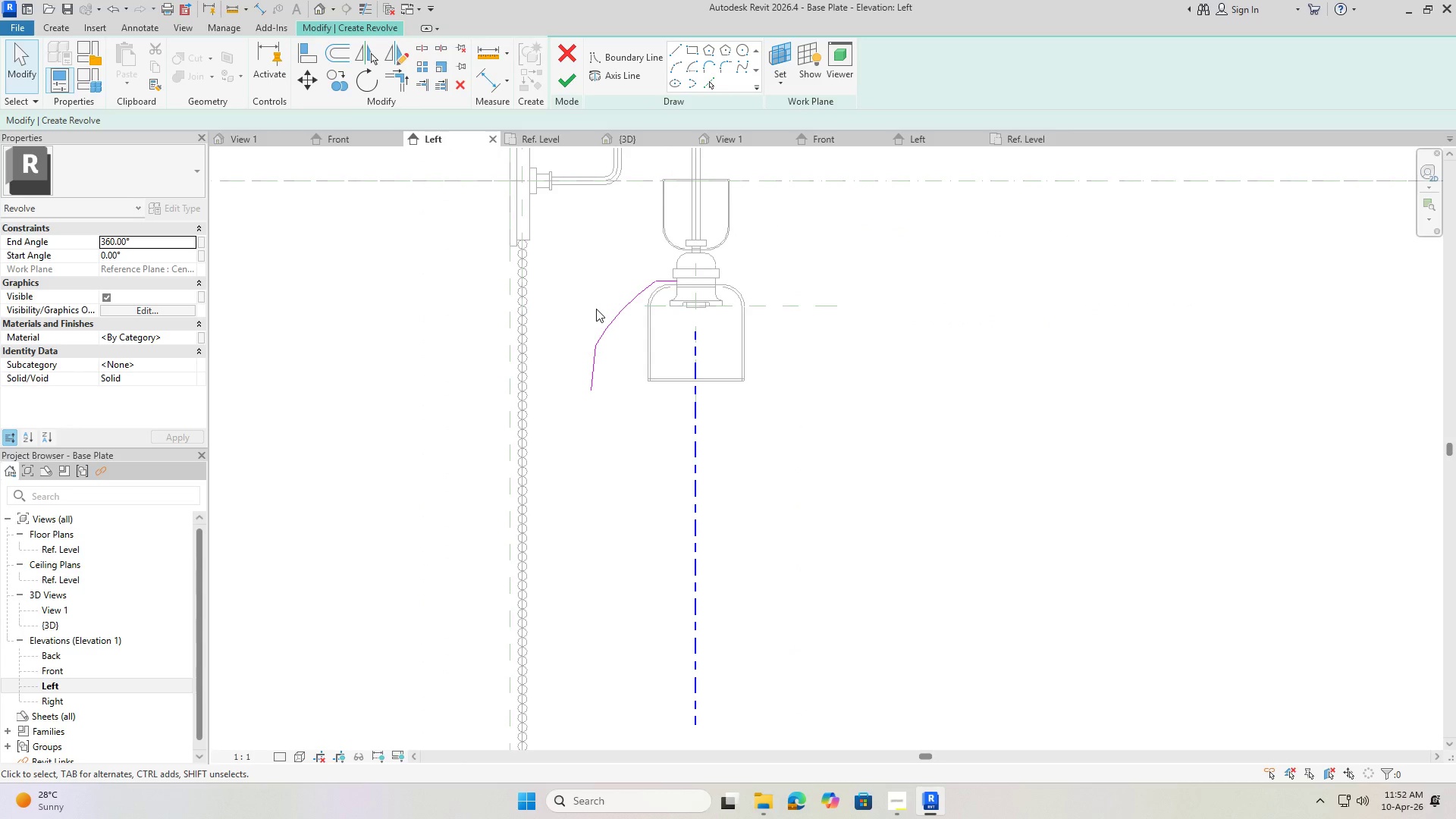 
scroll: coordinate [598, 378], scroll_direction: down, amount: 5.0
 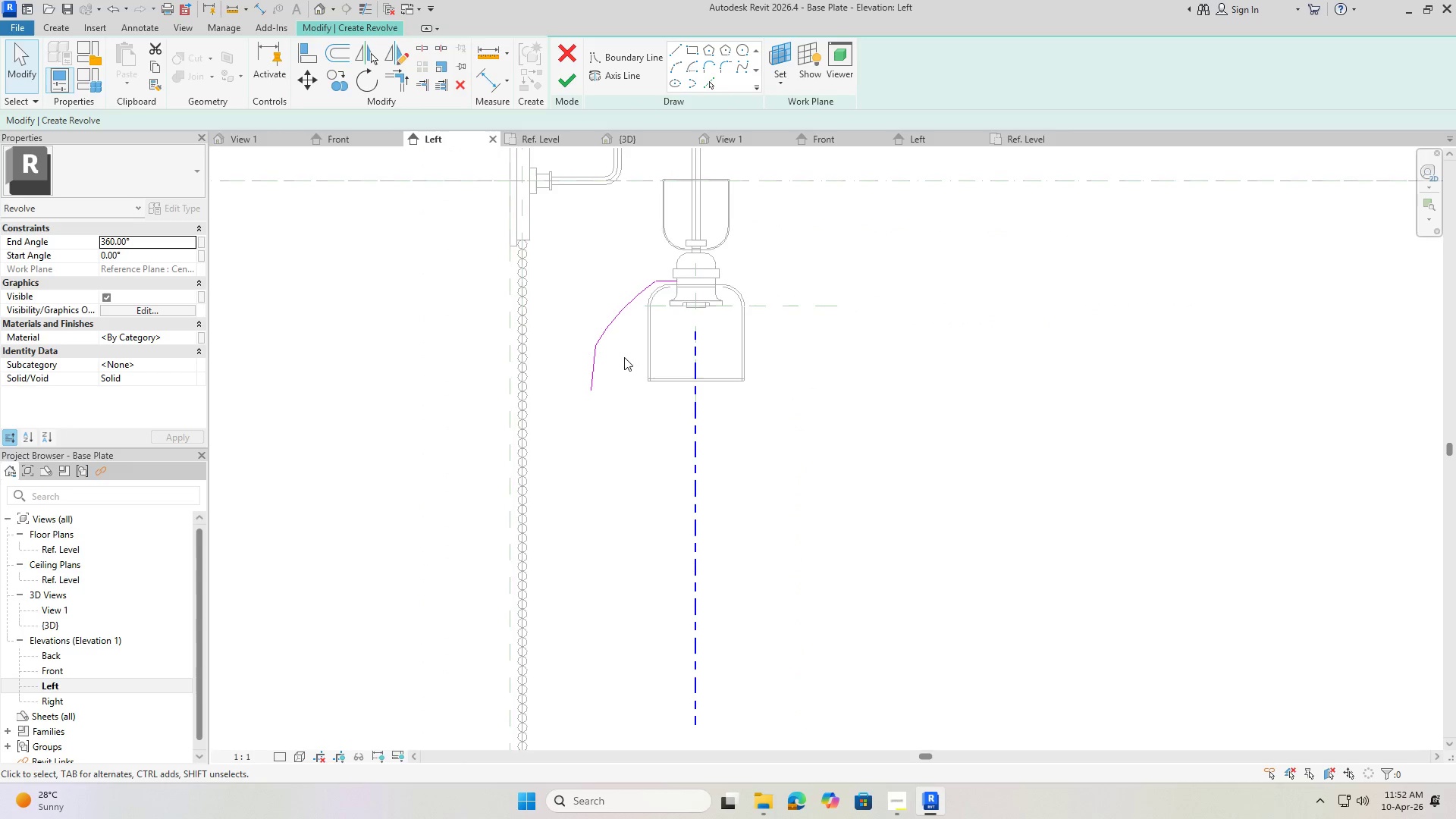 
scroll: coordinate [588, 329], scroll_direction: up, amount: 6.0
 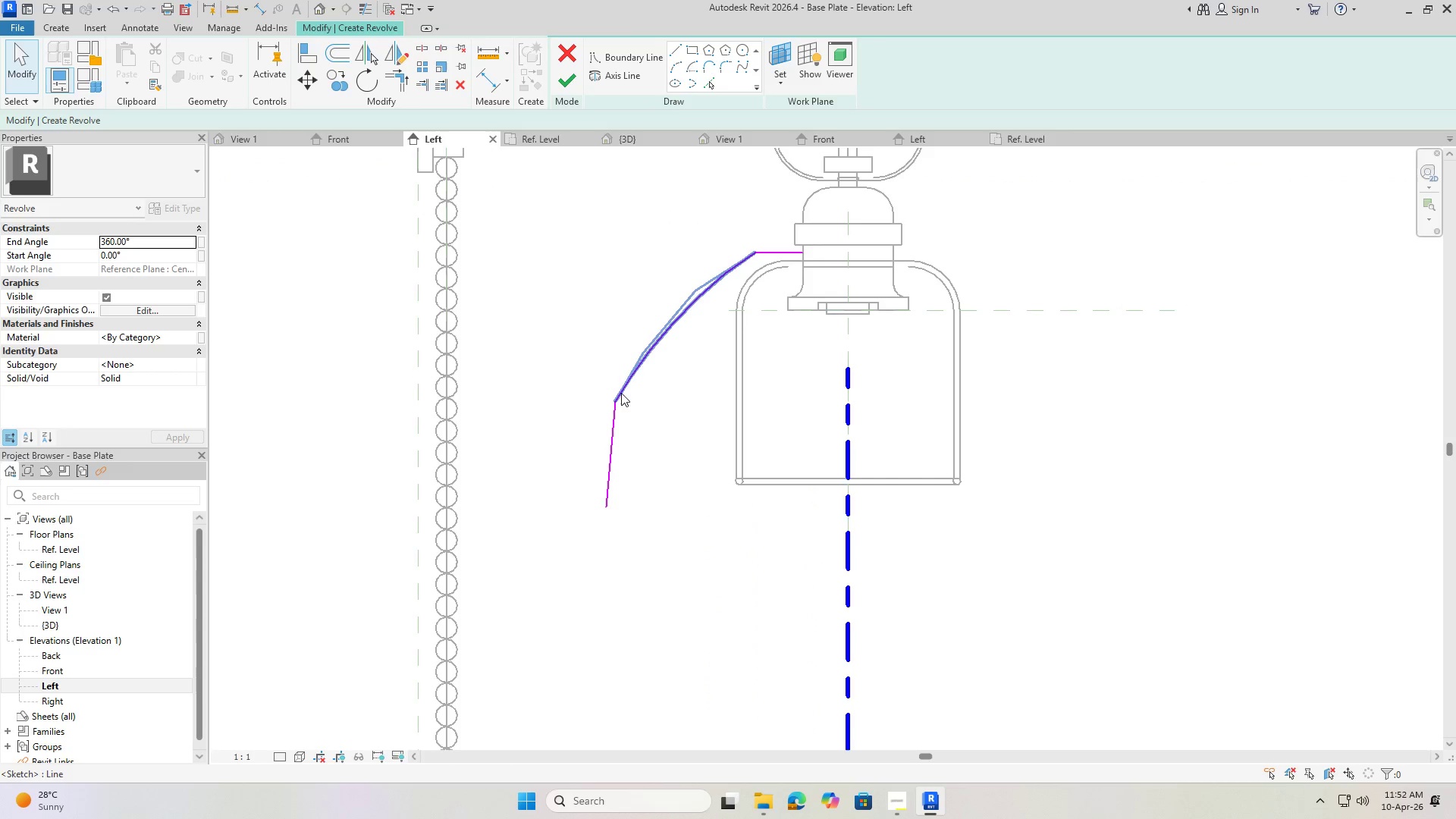 
left_click([620, 393])
 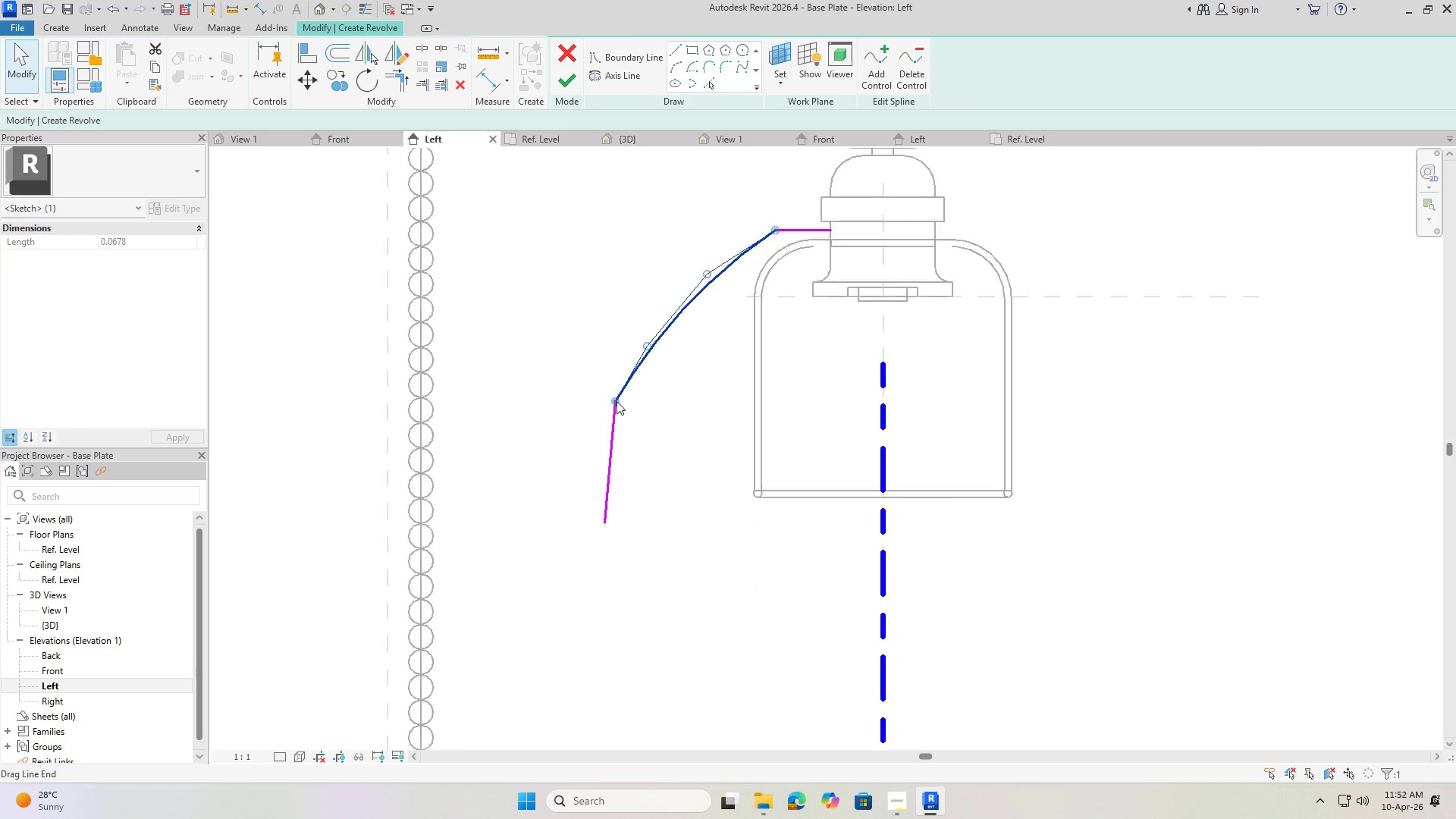 
left_click_drag(start_coordinate=[614, 400], to_coordinate=[629, 407])
 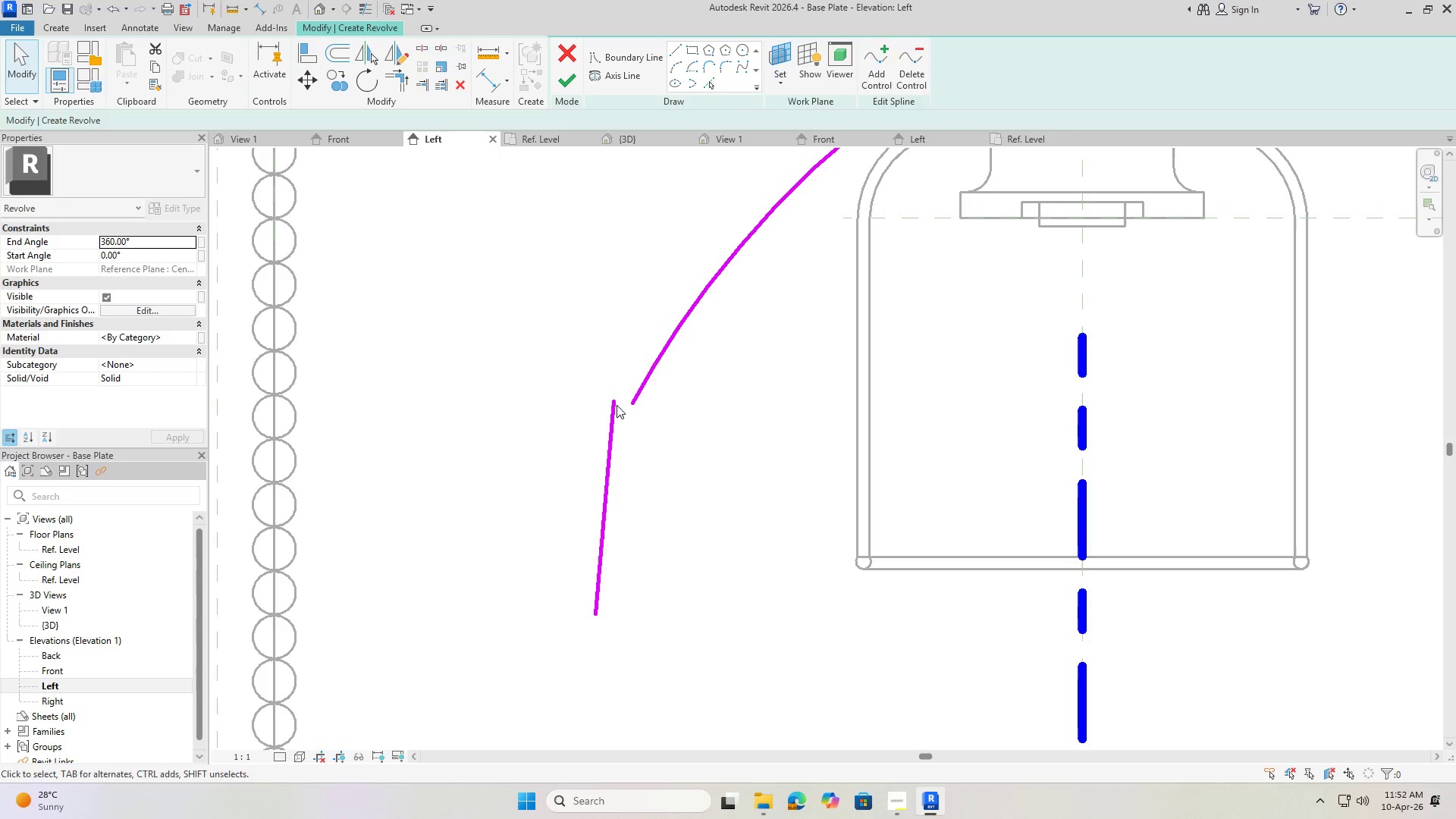 
scroll: coordinate [617, 402], scroll_direction: up, amount: 5.0
 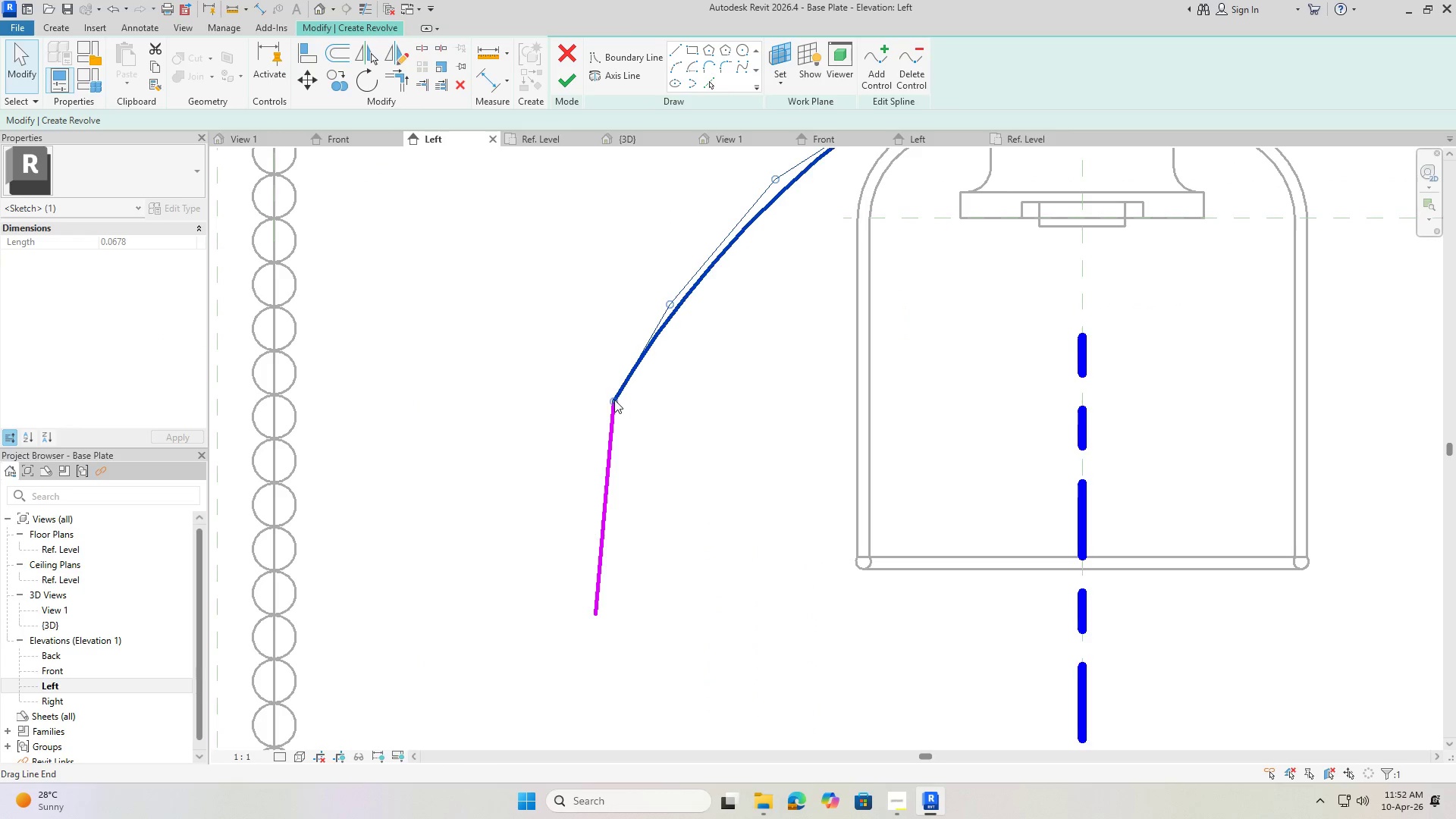 
key(Escape)
 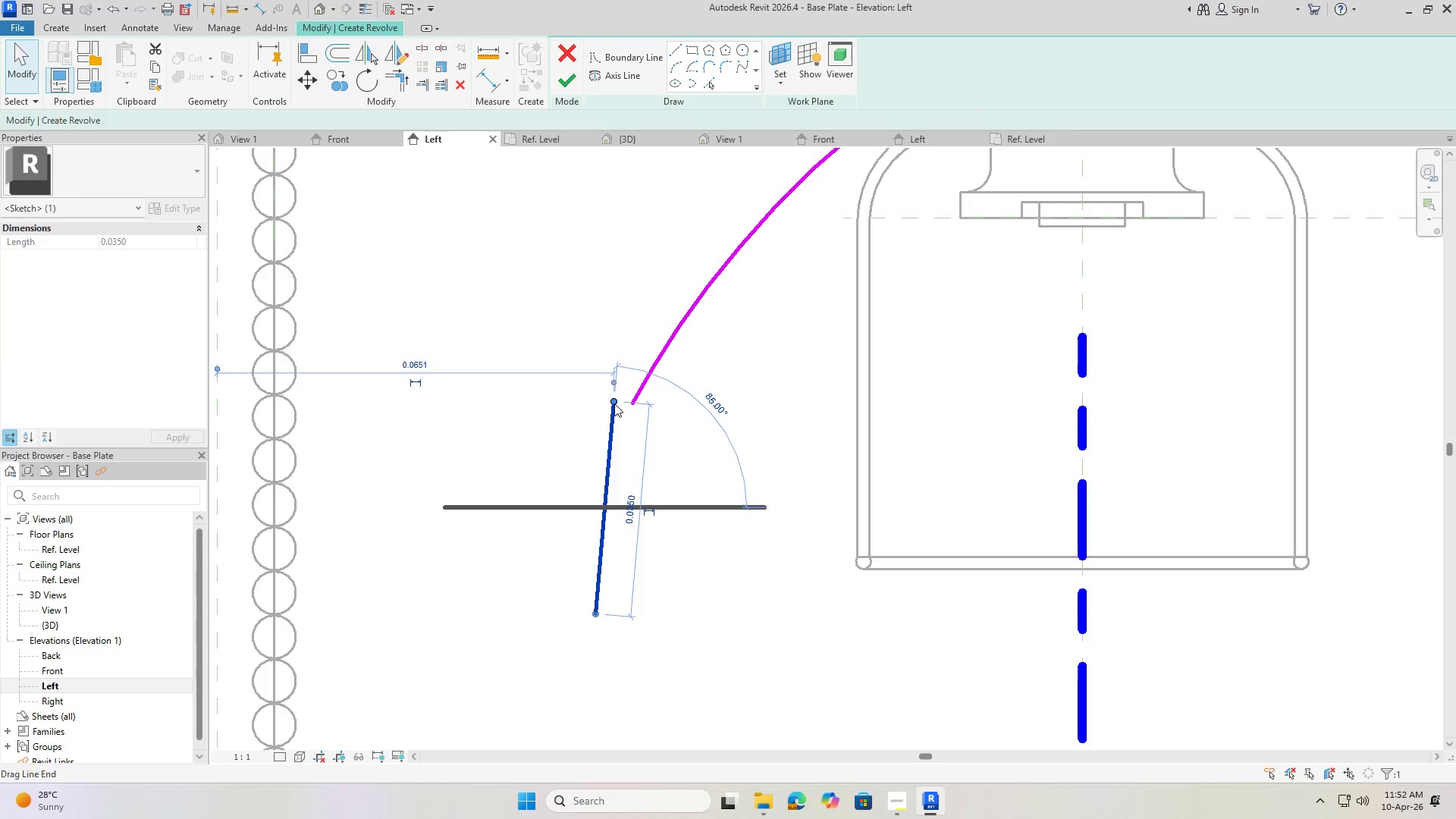 
left_click_drag(start_coordinate=[614, 400], to_coordinate=[632, 404])
 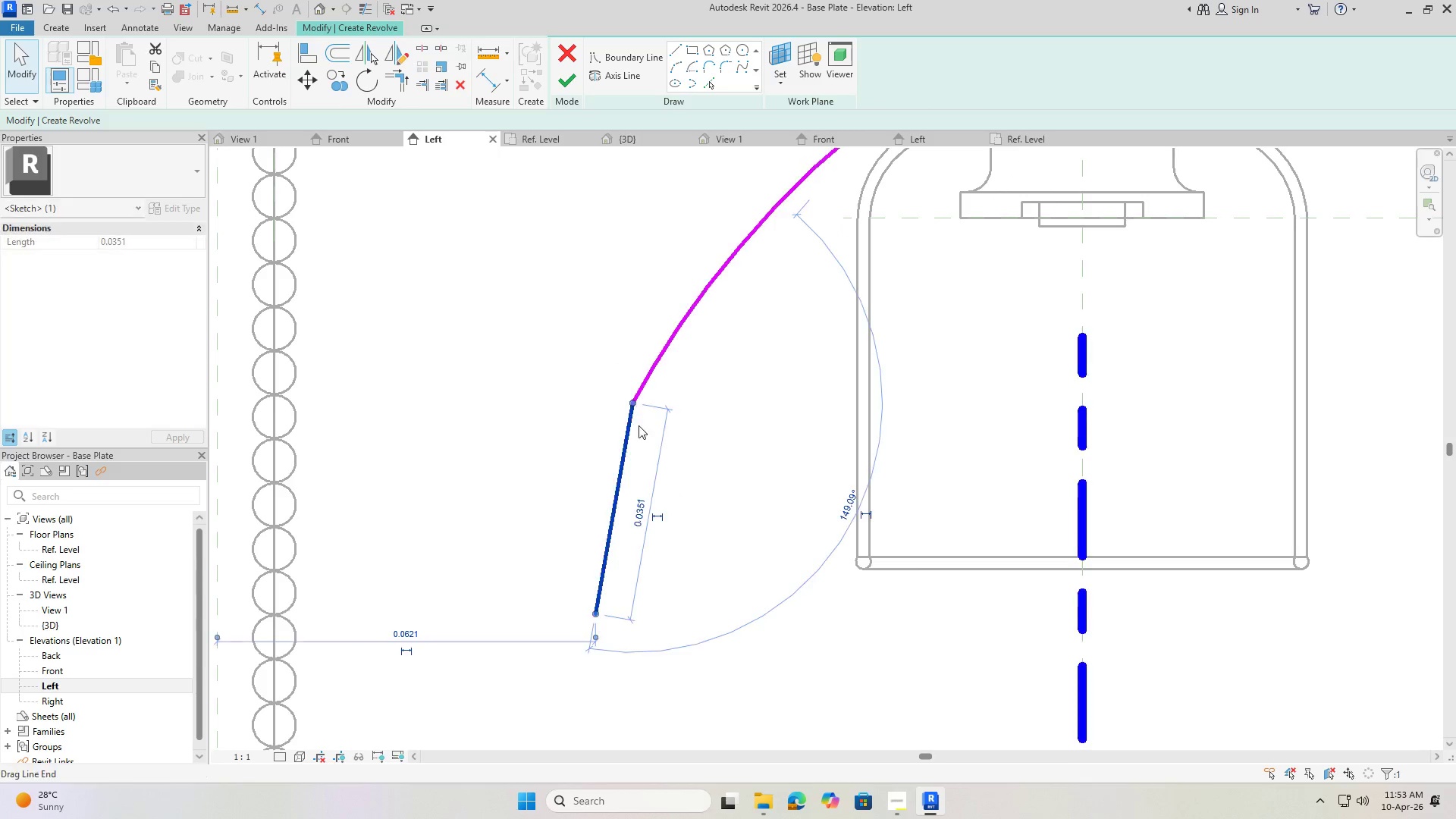 
key(Escape)
 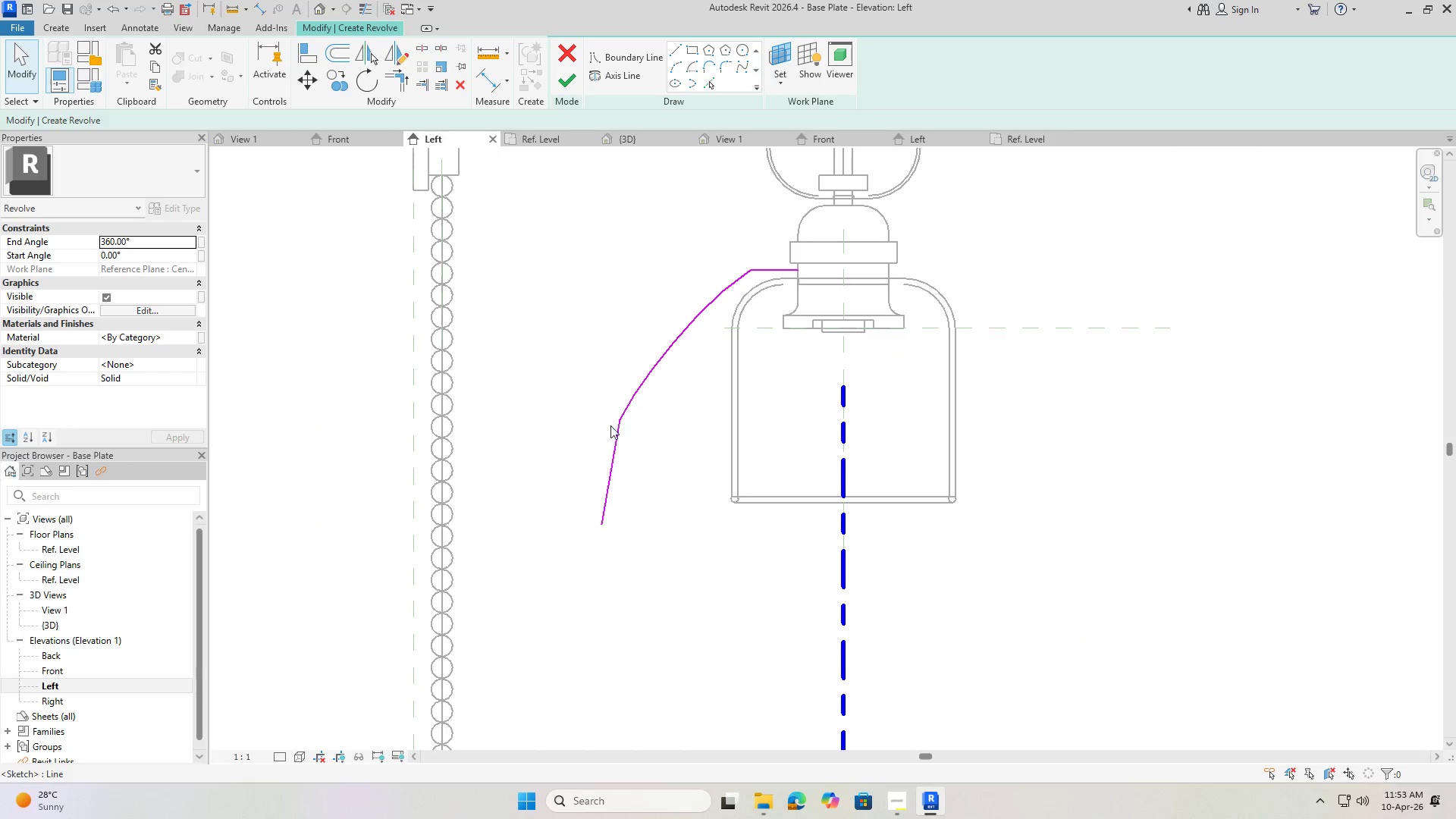 
scroll: coordinate [616, 454], scroll_direction: down, amount: 5.0
 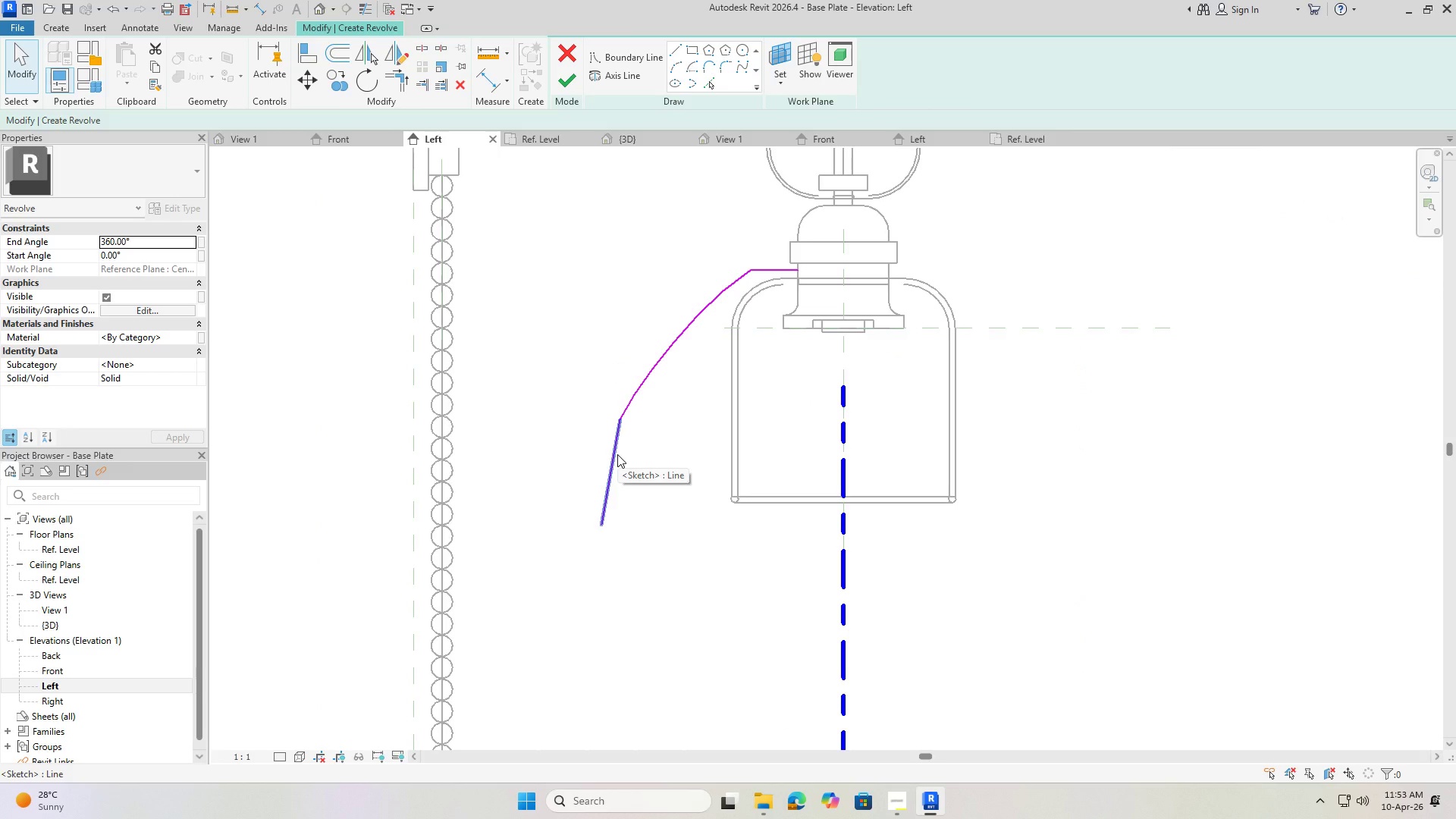 
scroll: coordinate [607, 394], scroll_direction: up, amount: 1.0
 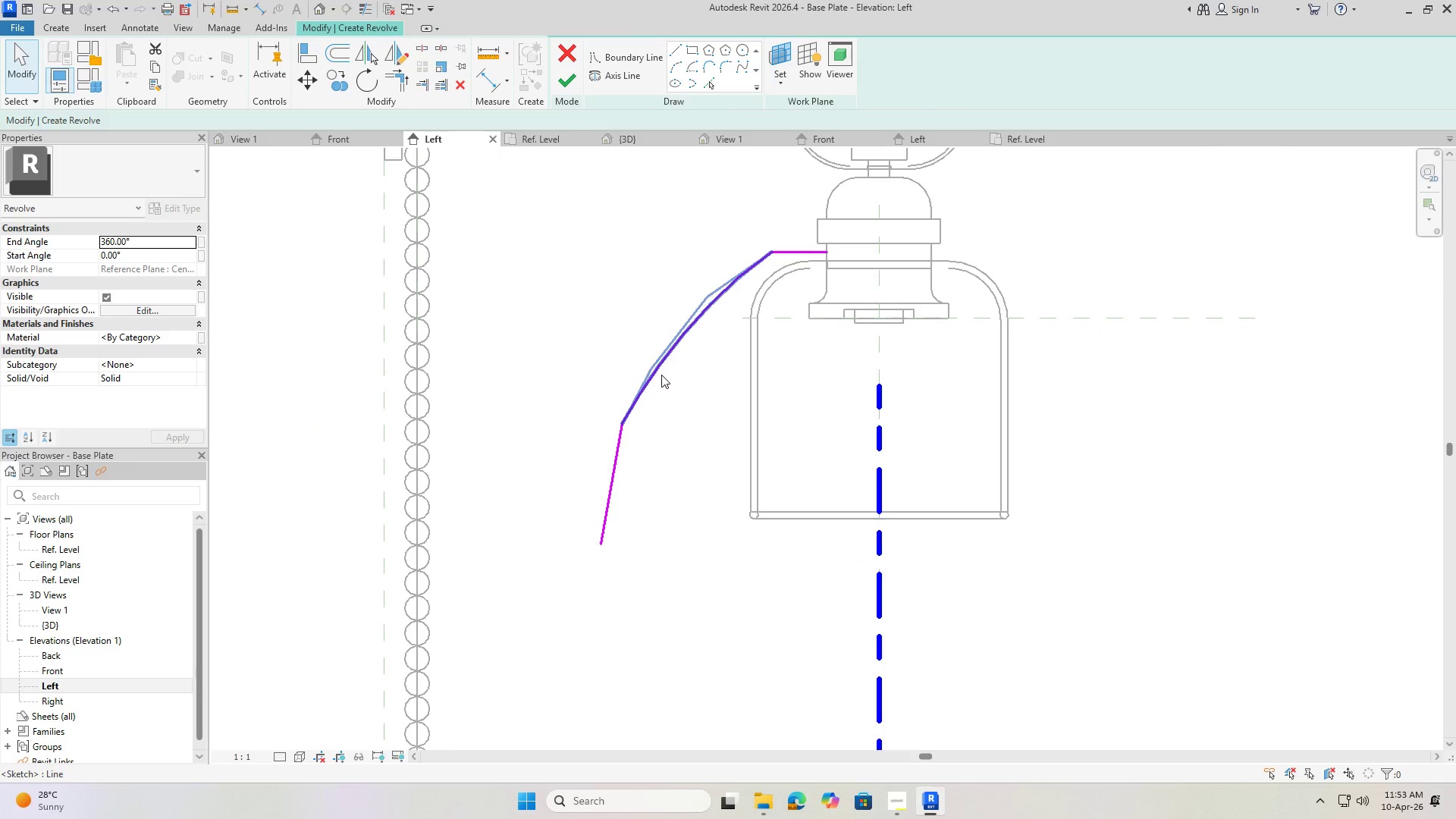 
key(Escape)
 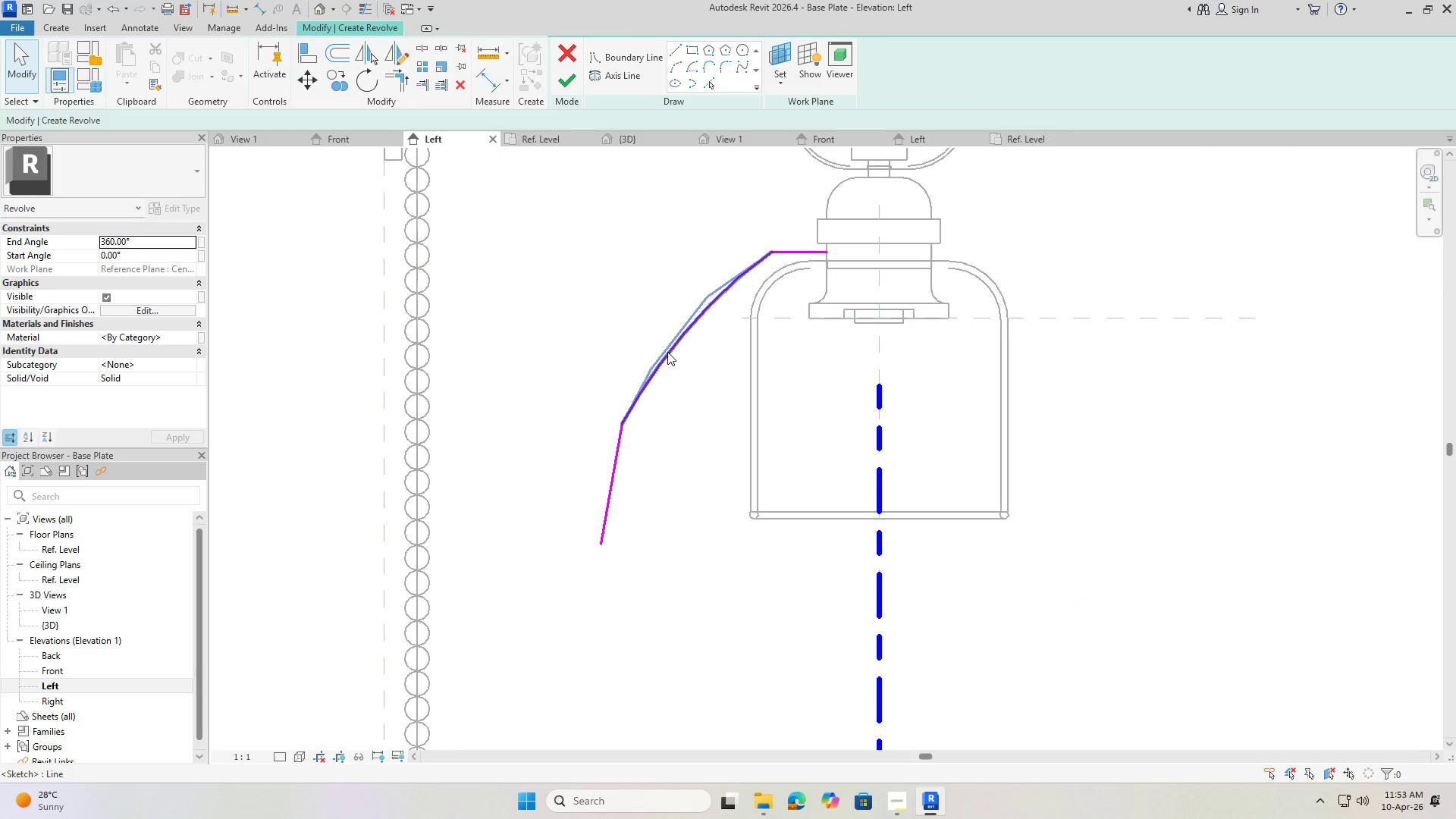 
left_click([667, 352])
 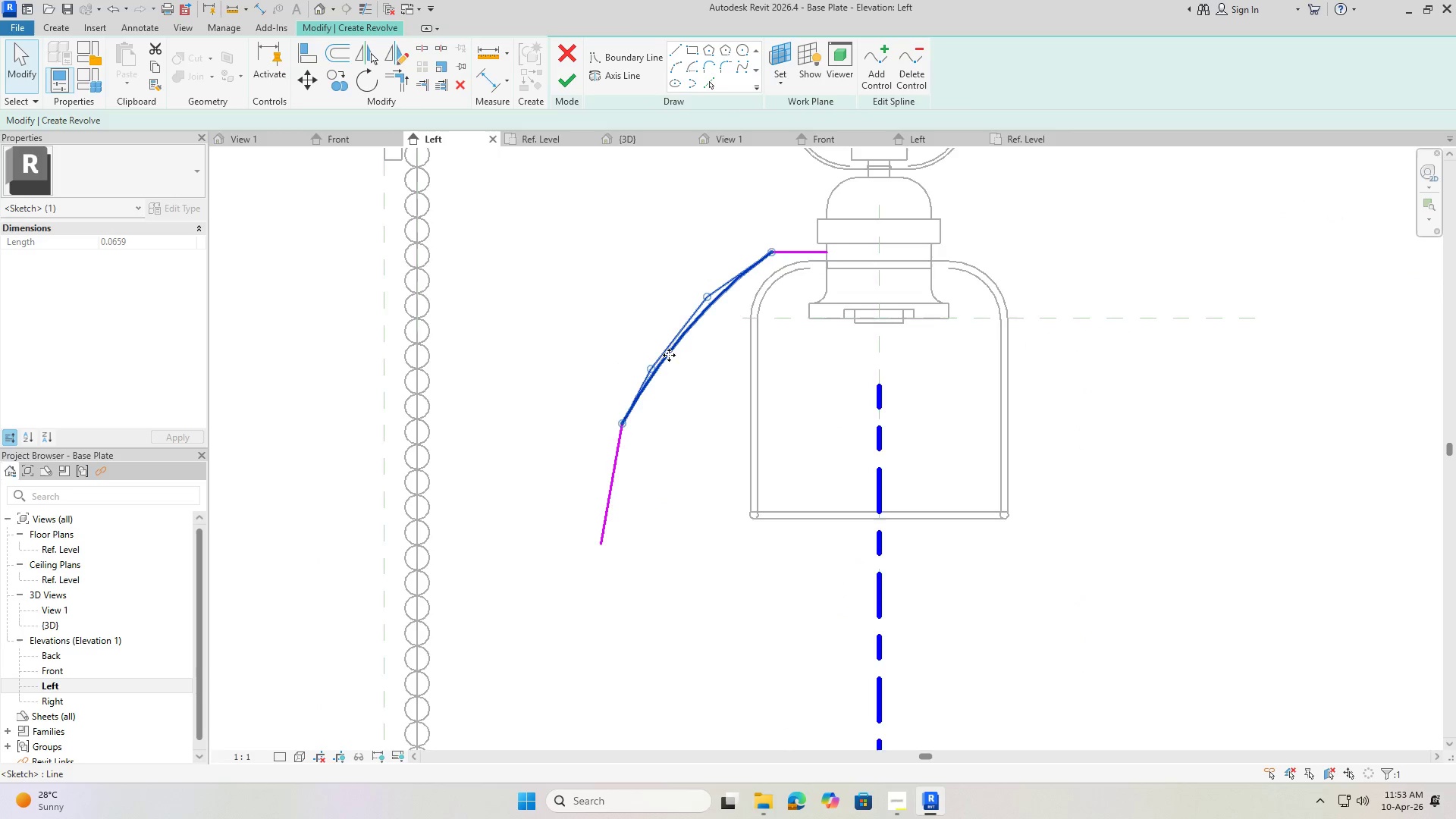 
scroll: coordinate [660, 375], scroll_direction: up, amount: 2.0
 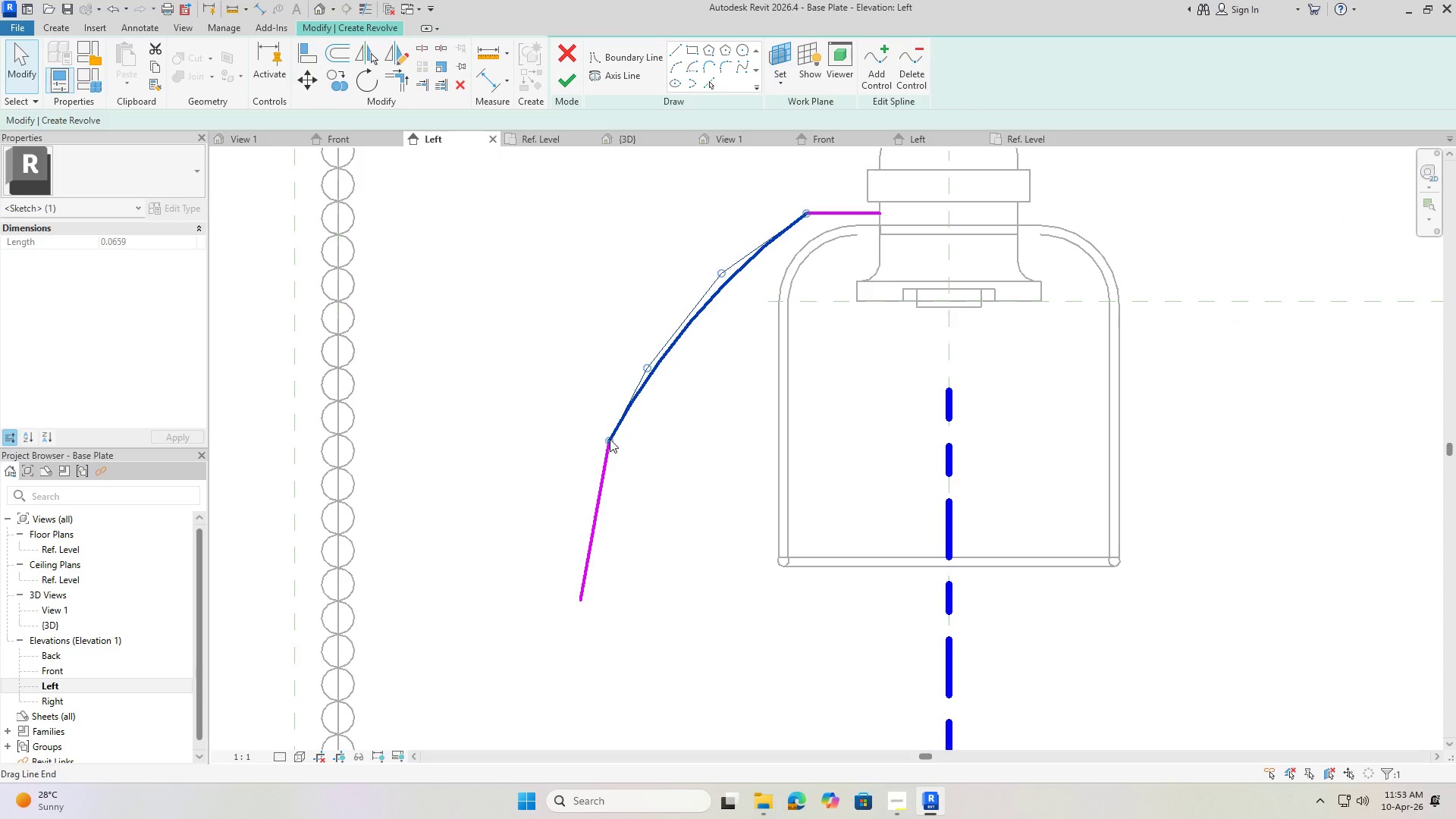 
left_click_drag(start_coordinate=[609, 439], to_coordinate=[648, 456])
 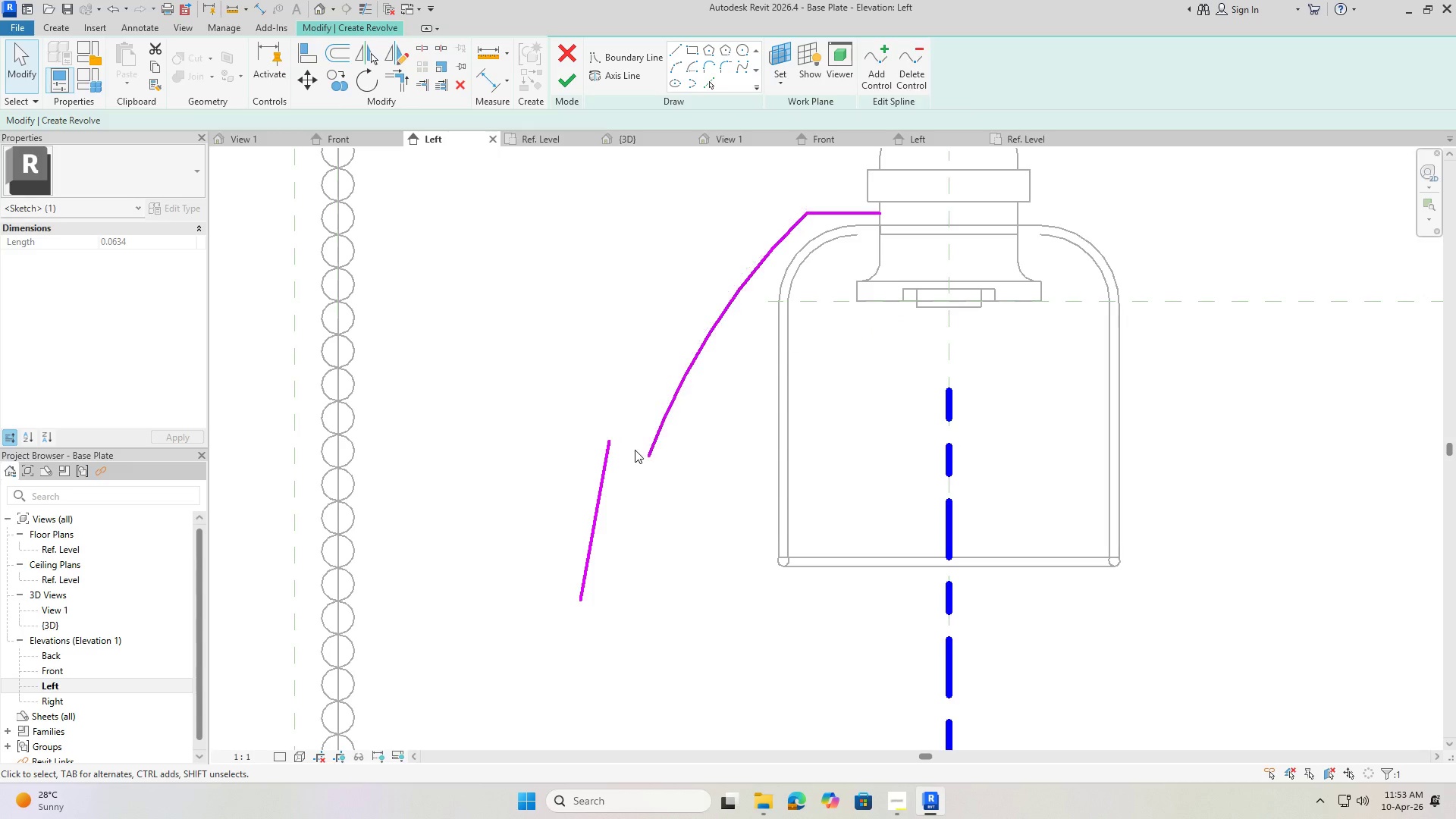 
key(Escape)
 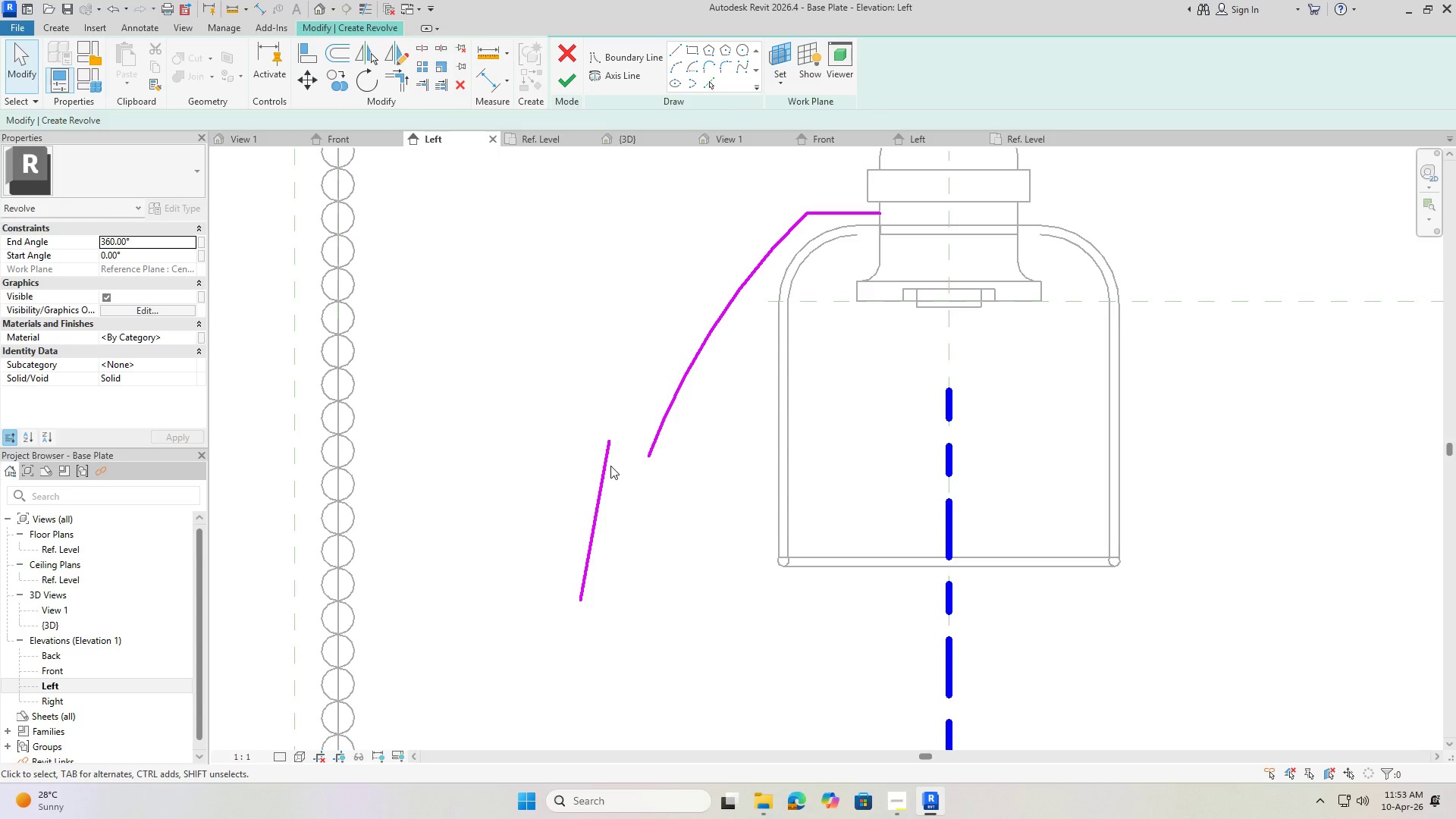 
left_click([607, 465])
 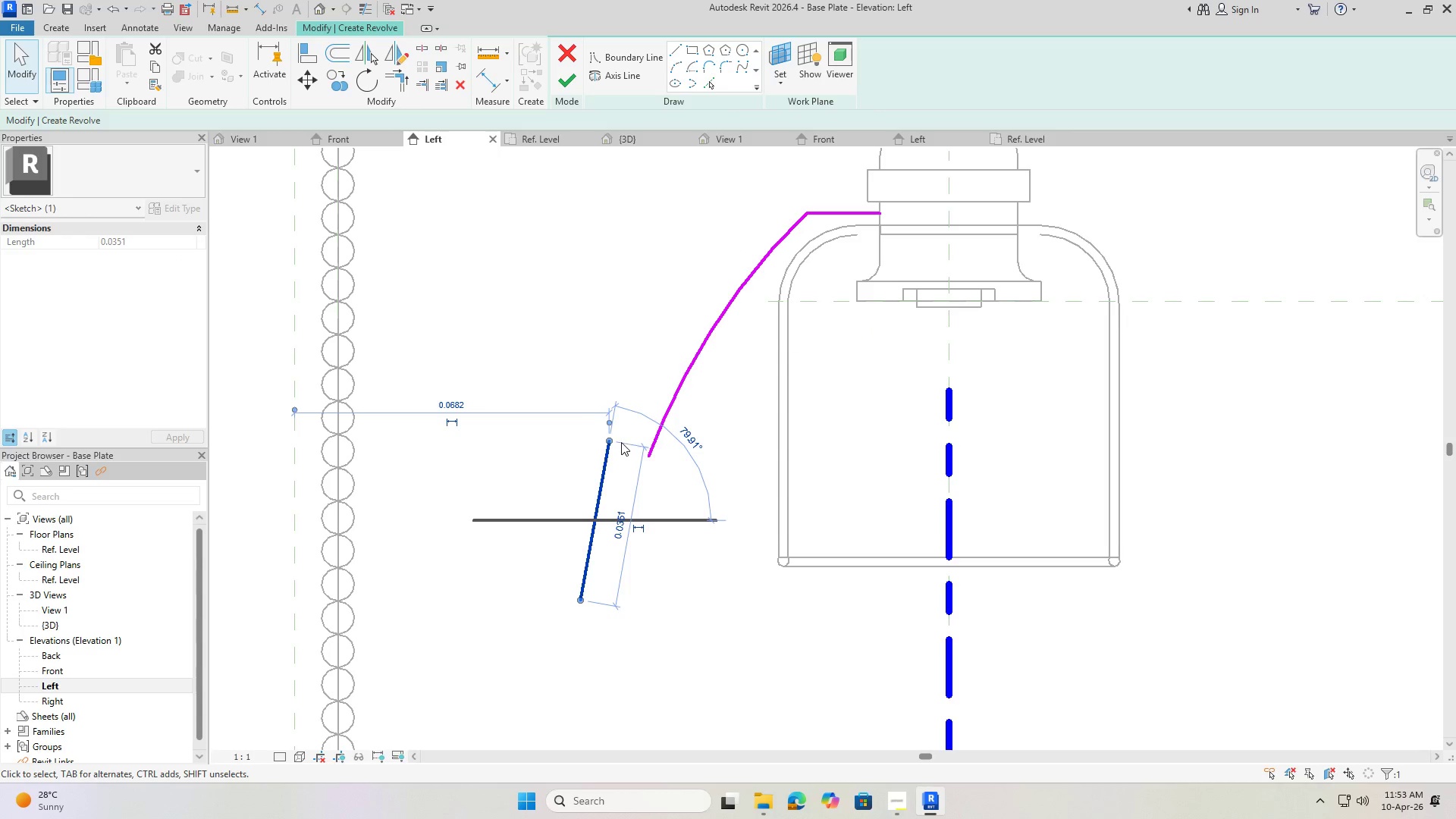 
key(Delete)
 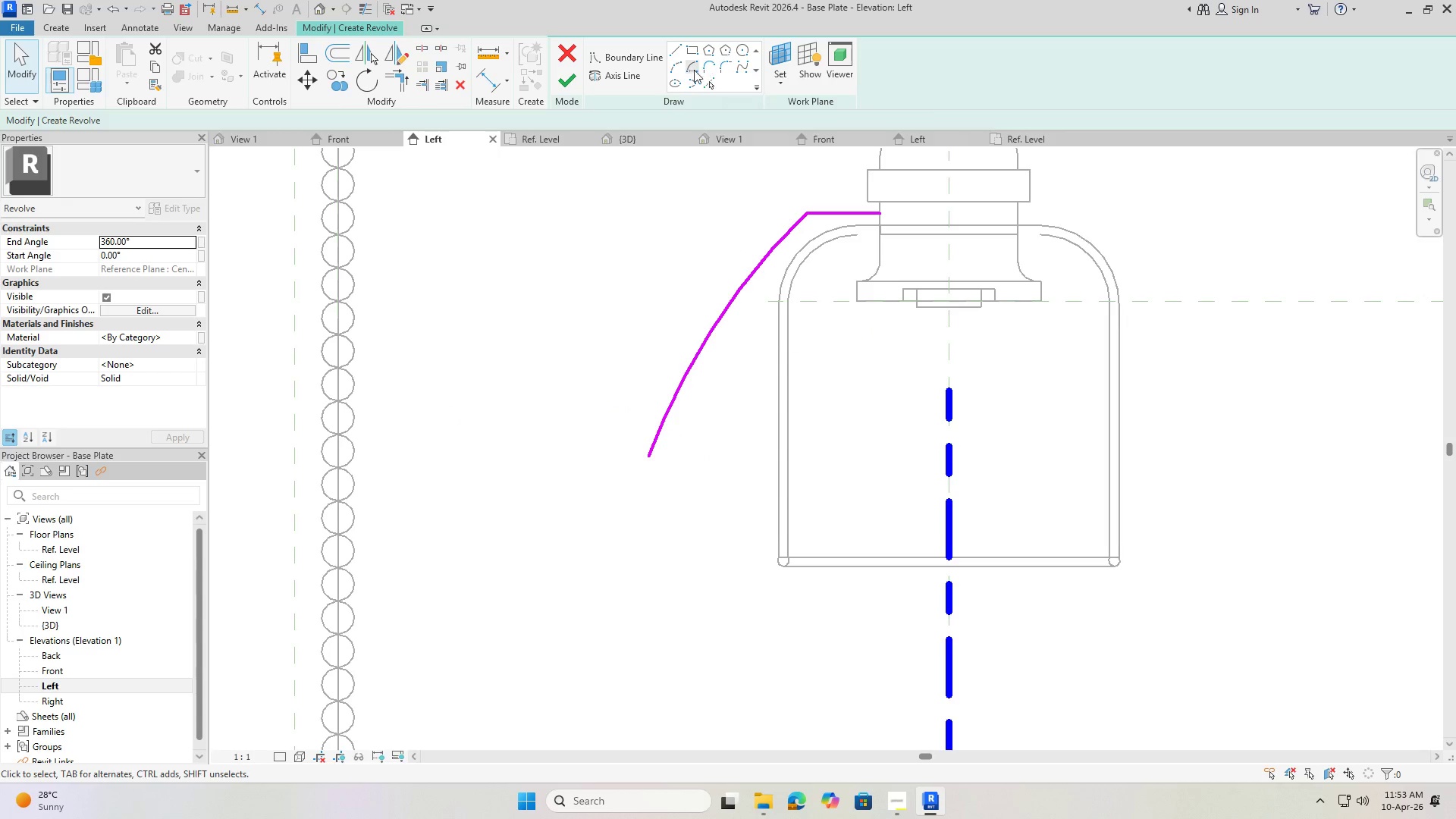 
left_click([672, 55])
 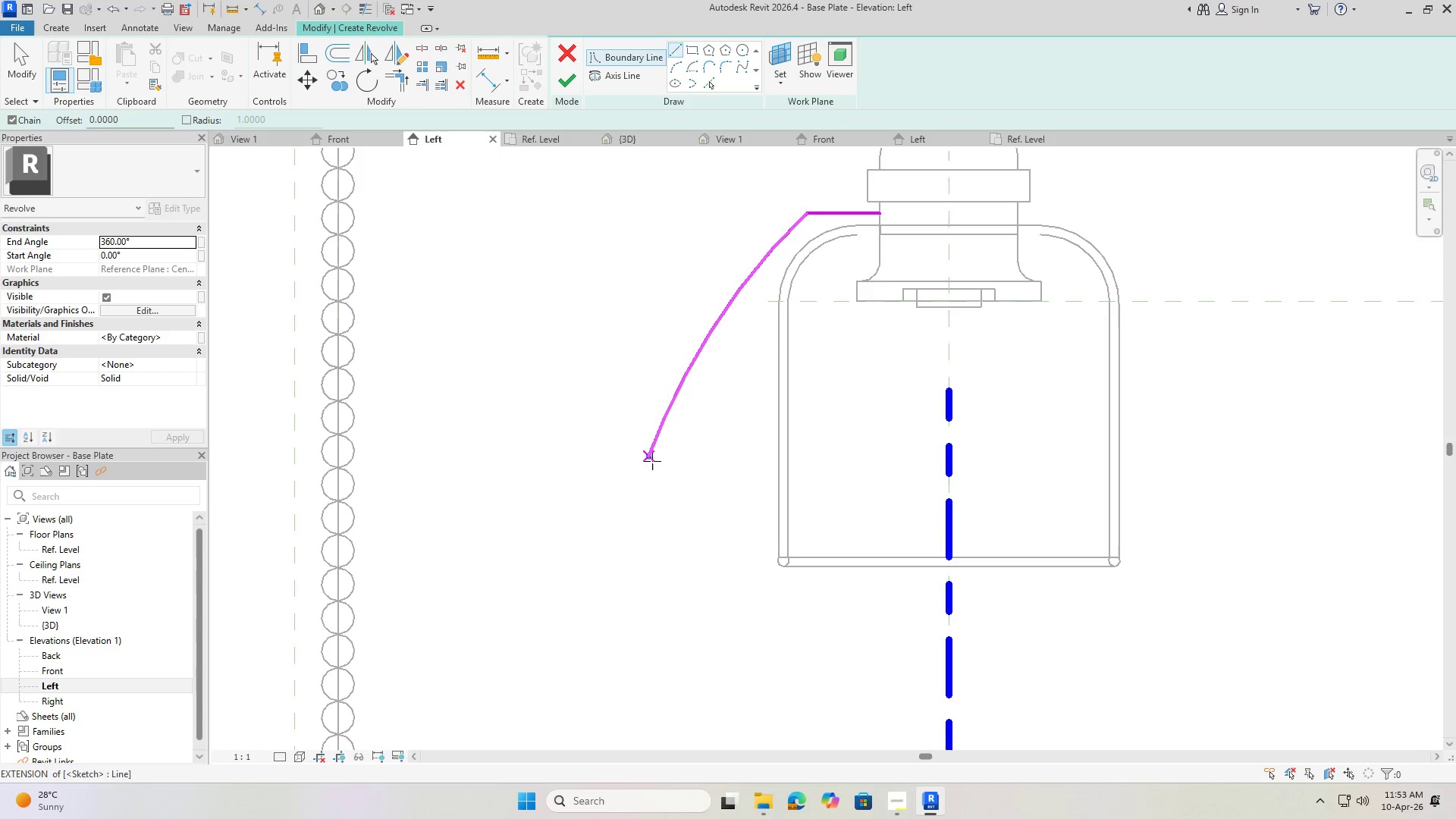 
left_click([649, 457])
 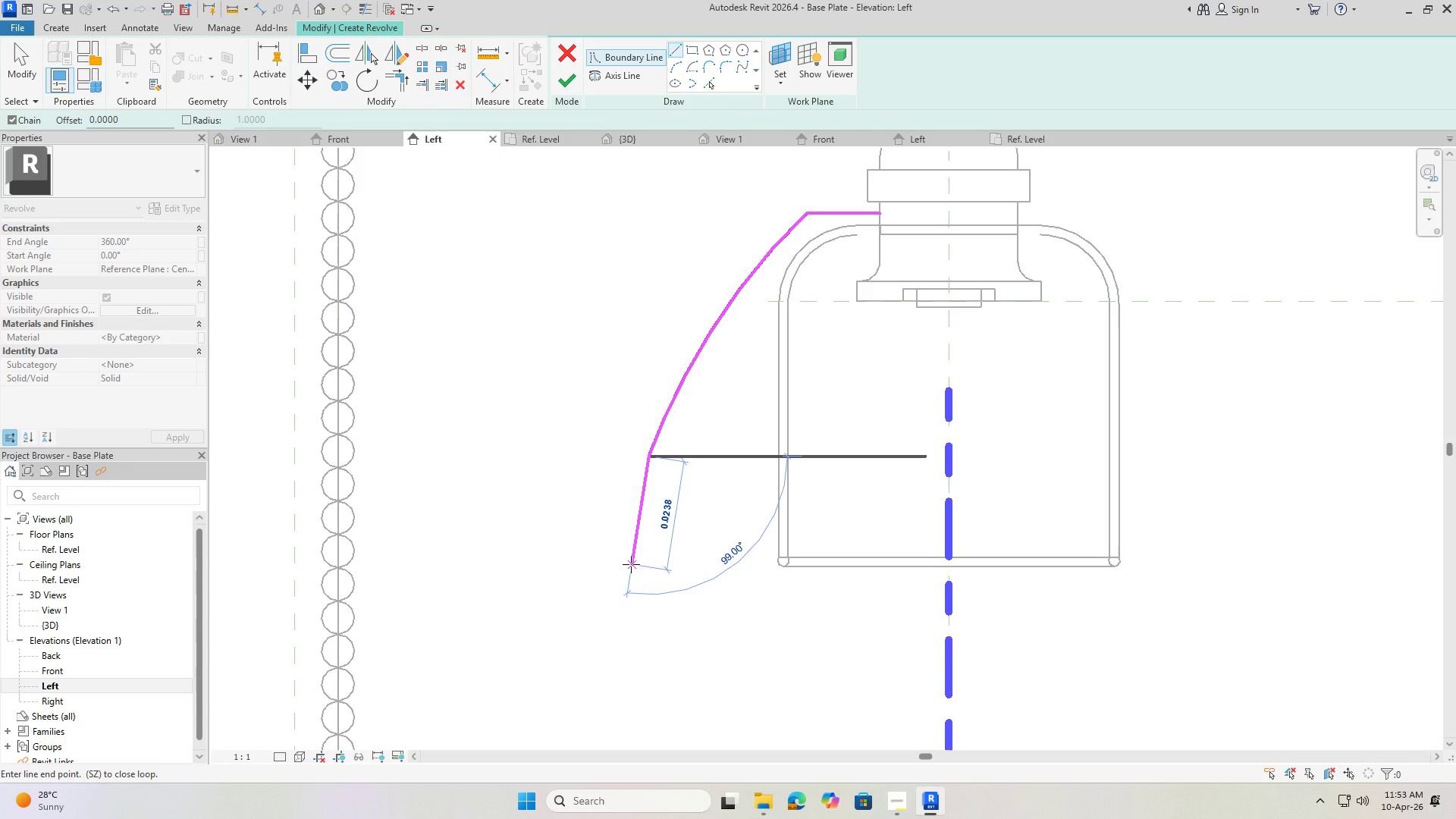 
wait(8.7)
 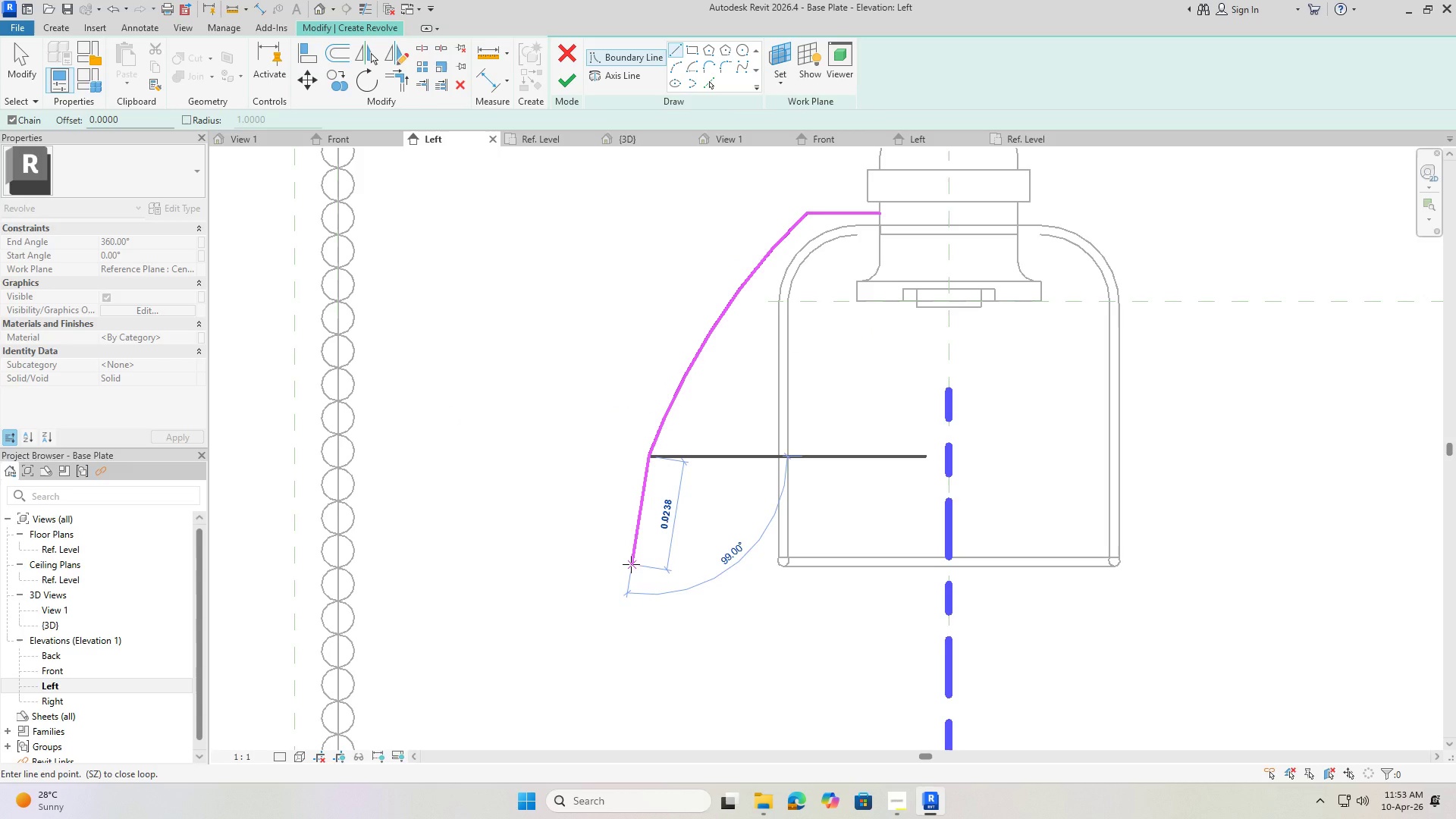 
left_click([637, 536])
 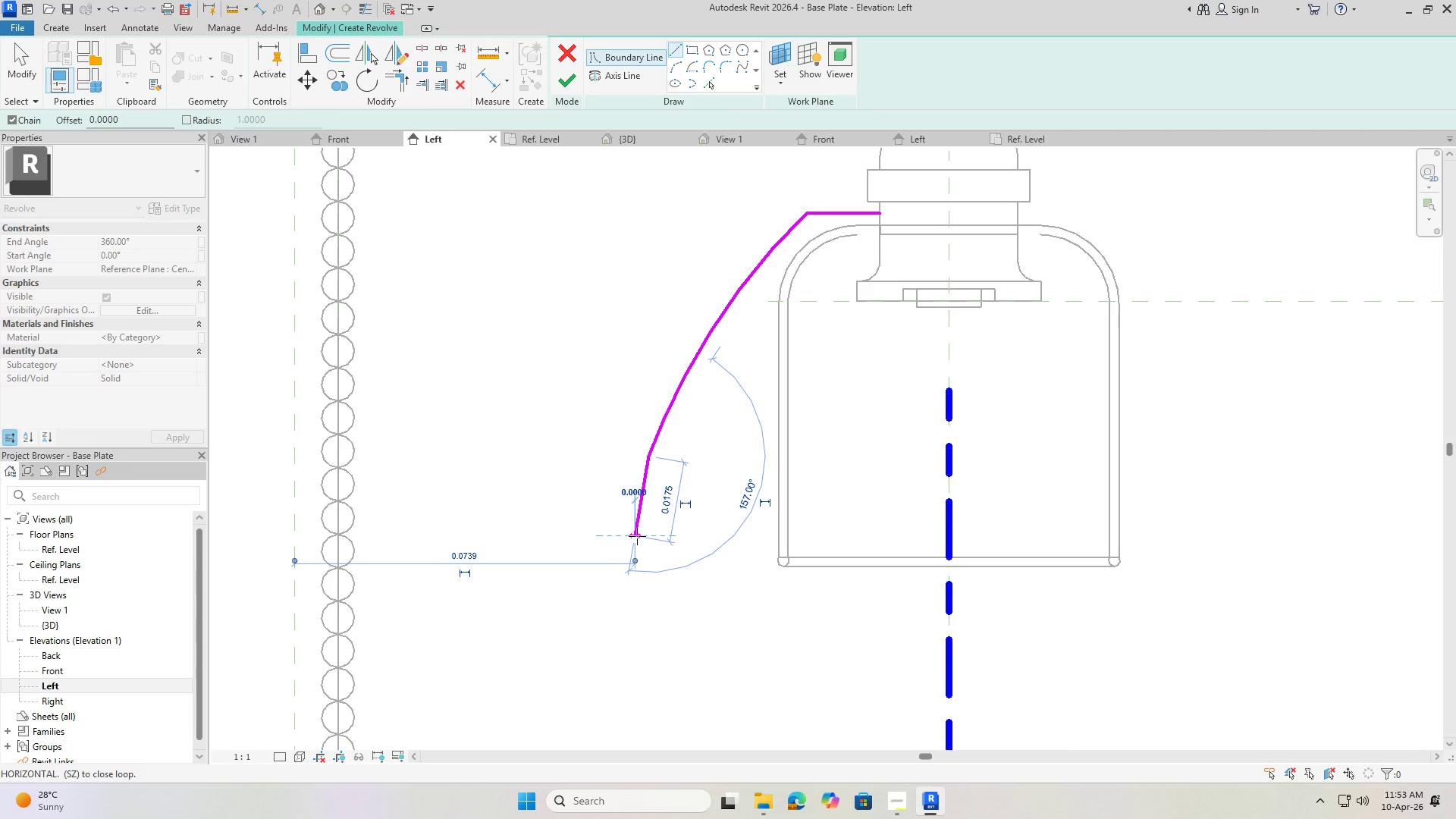 
key(Escape)
 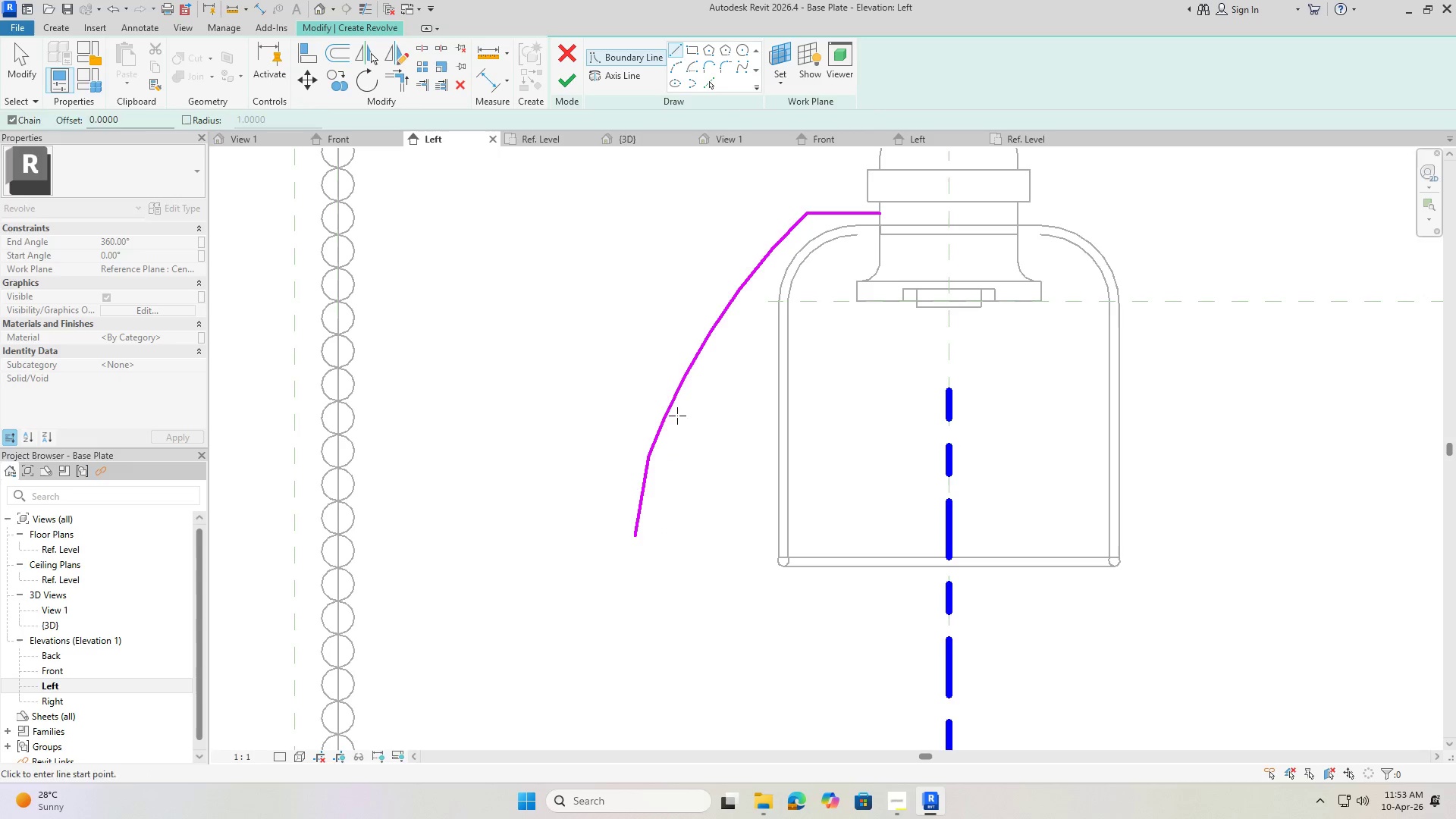 
key(Escape)
 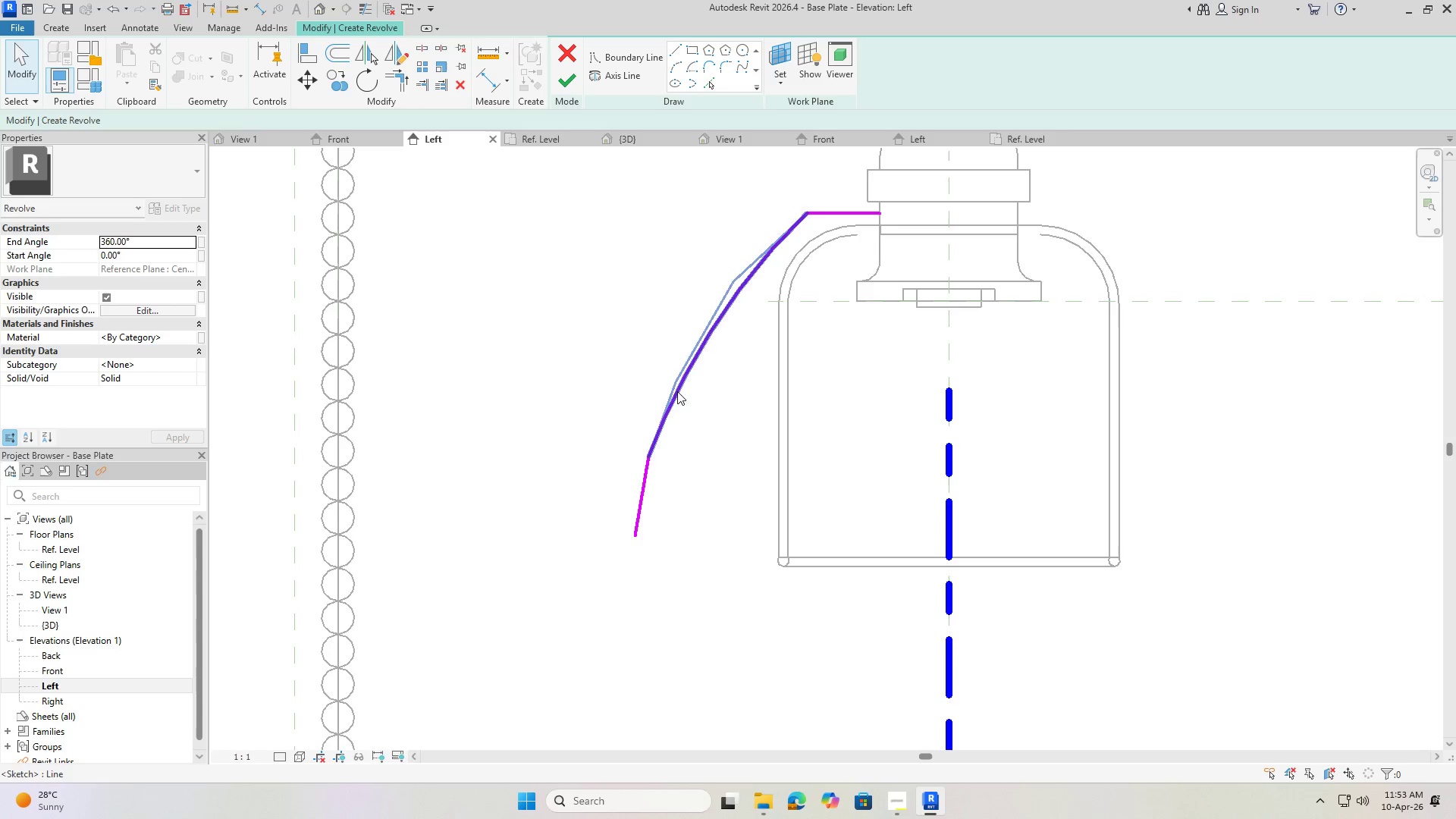 
key(Escape)
 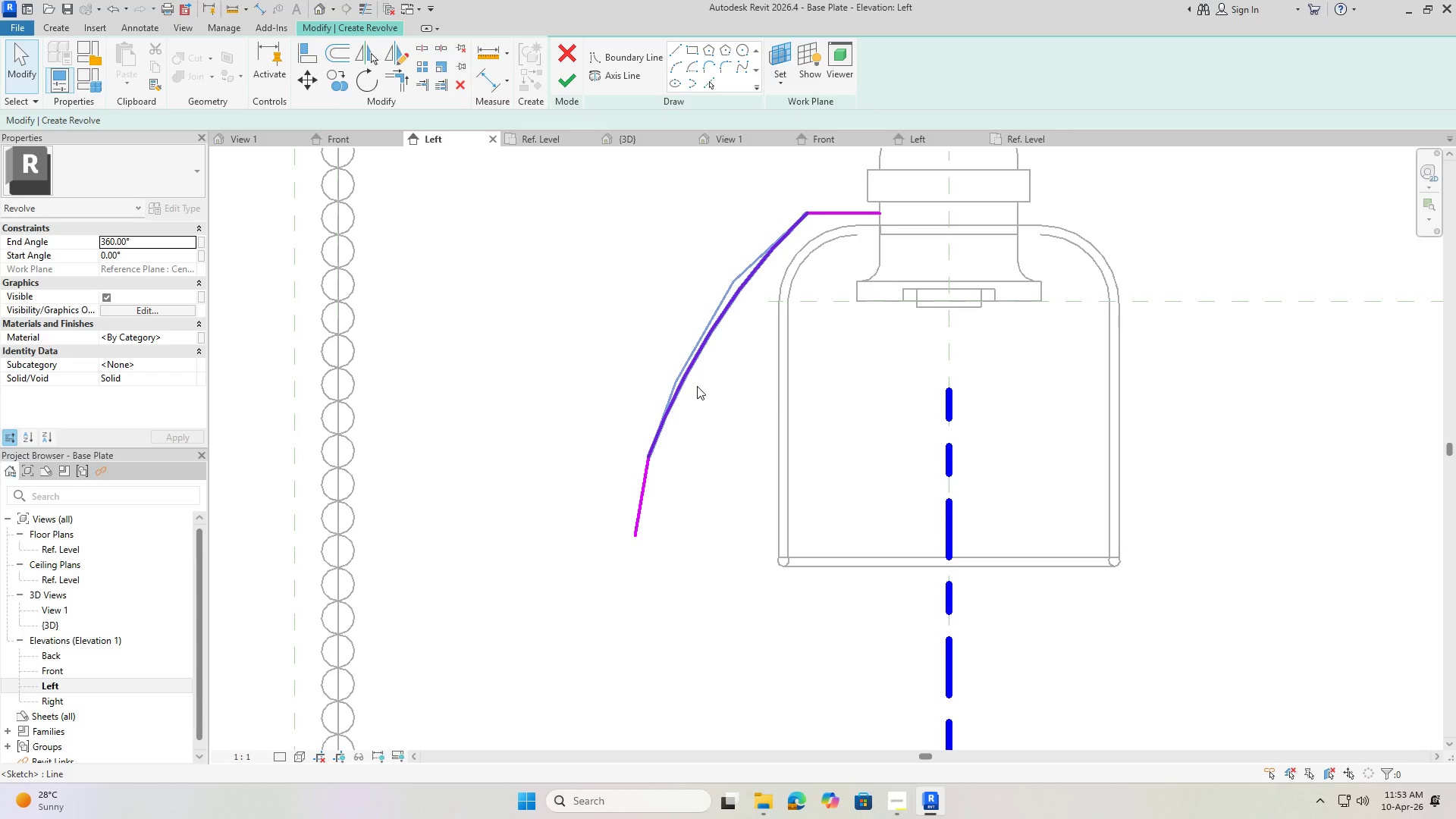 
key(Escape)
 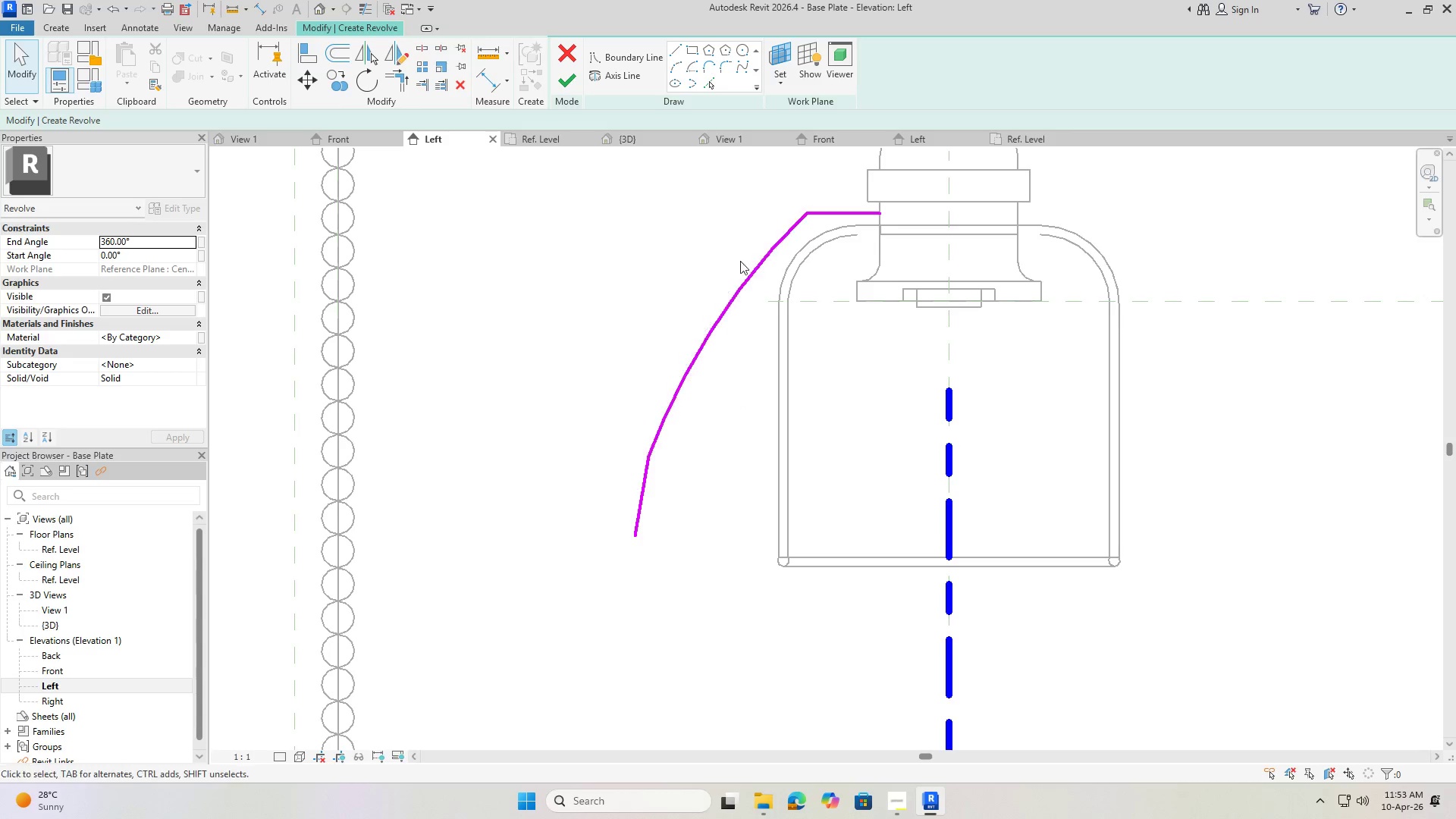 
left_click([830, 215])
 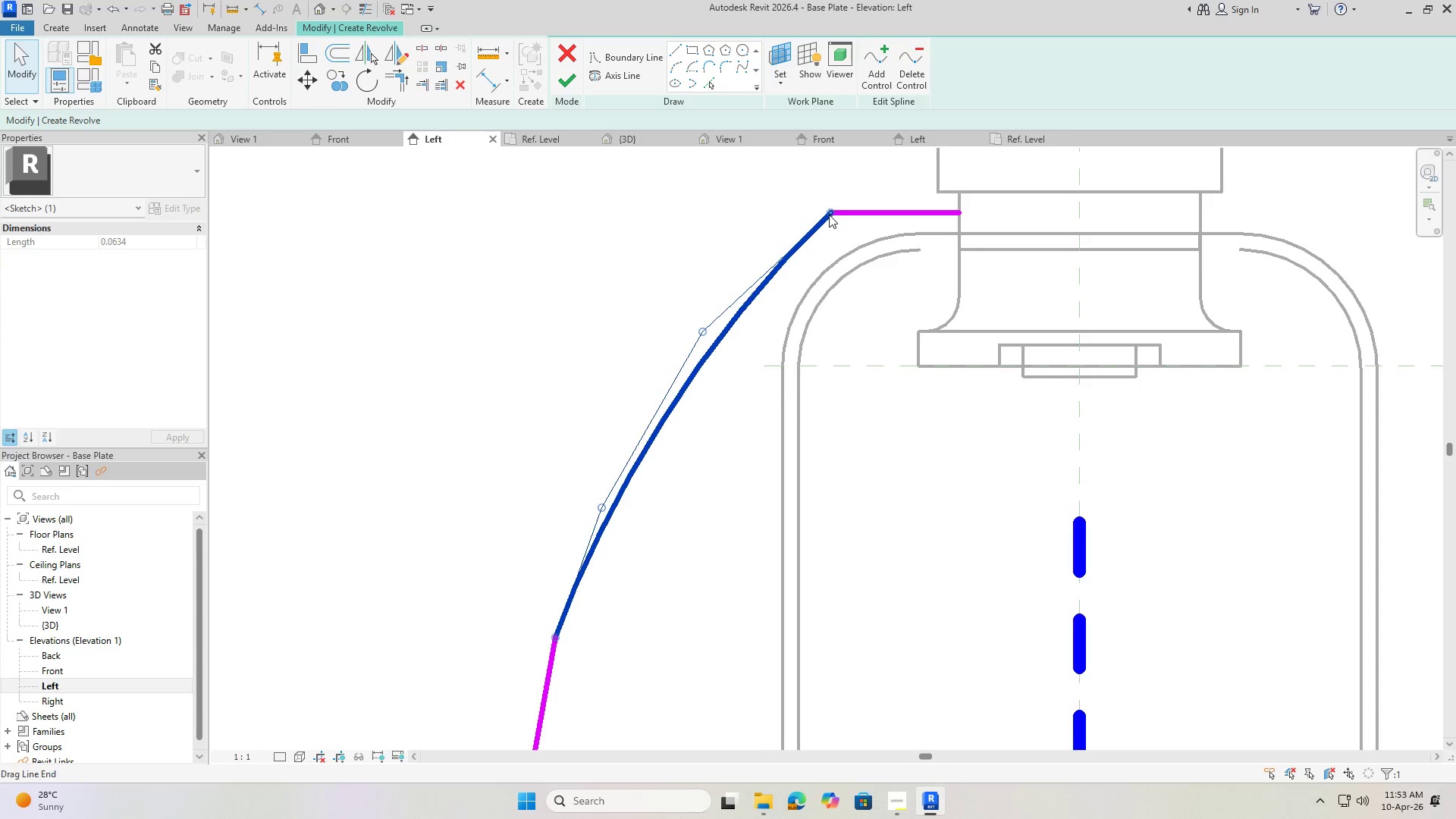 
scroll: coordinate [828, 215], scroll_direction: up, amount: 7.0
 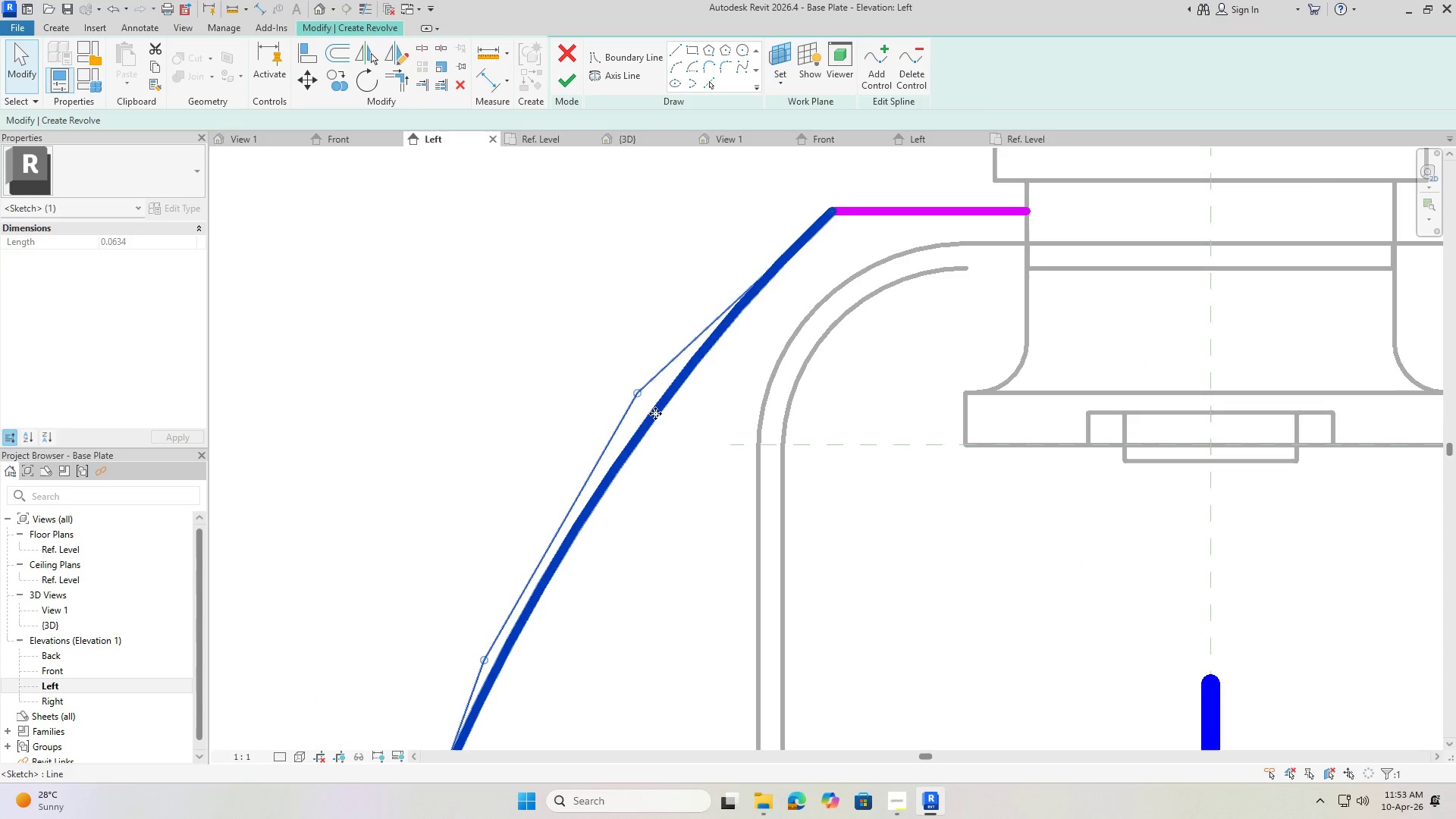 
key(Escape)
 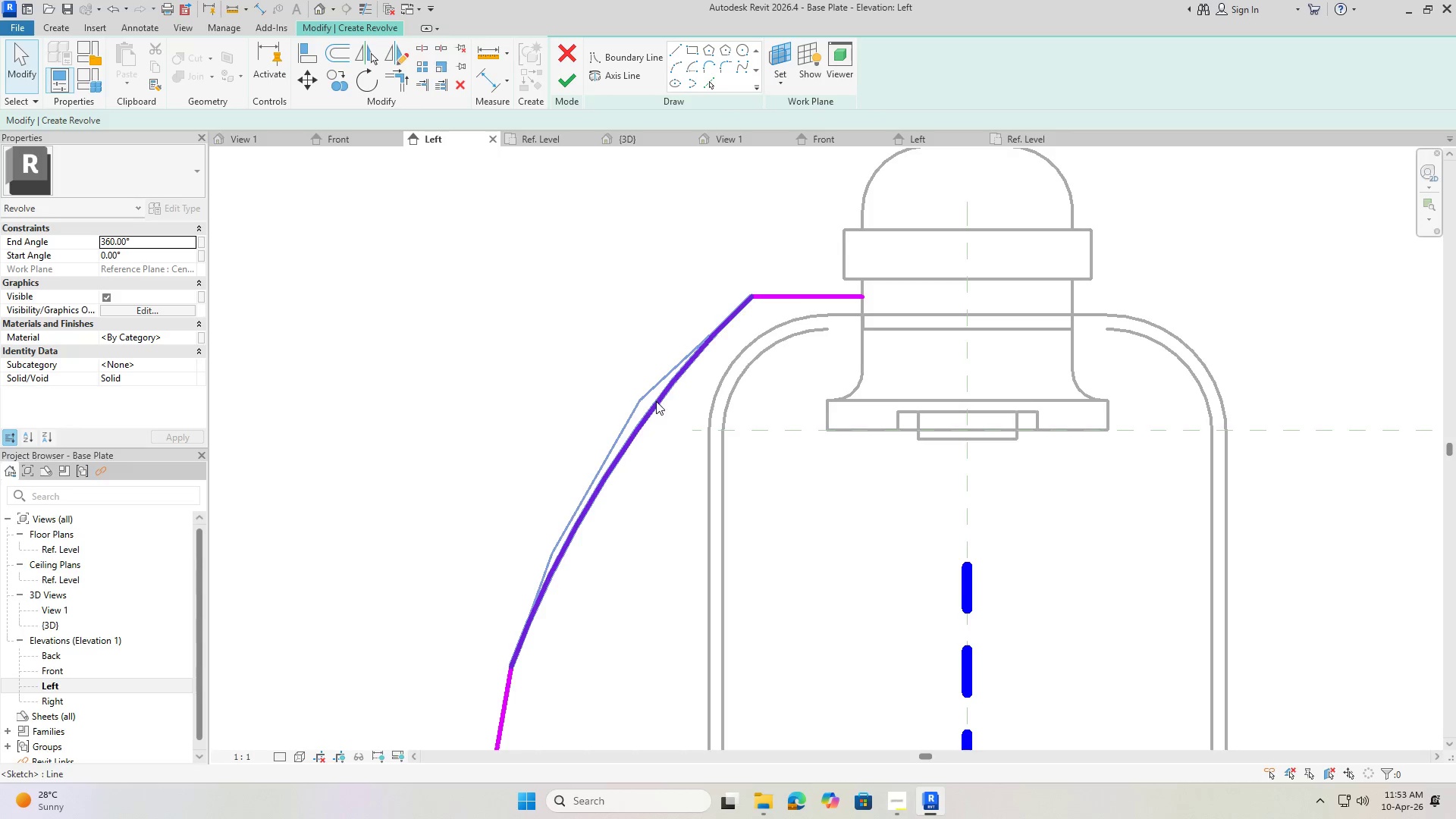 
key(Escape)
 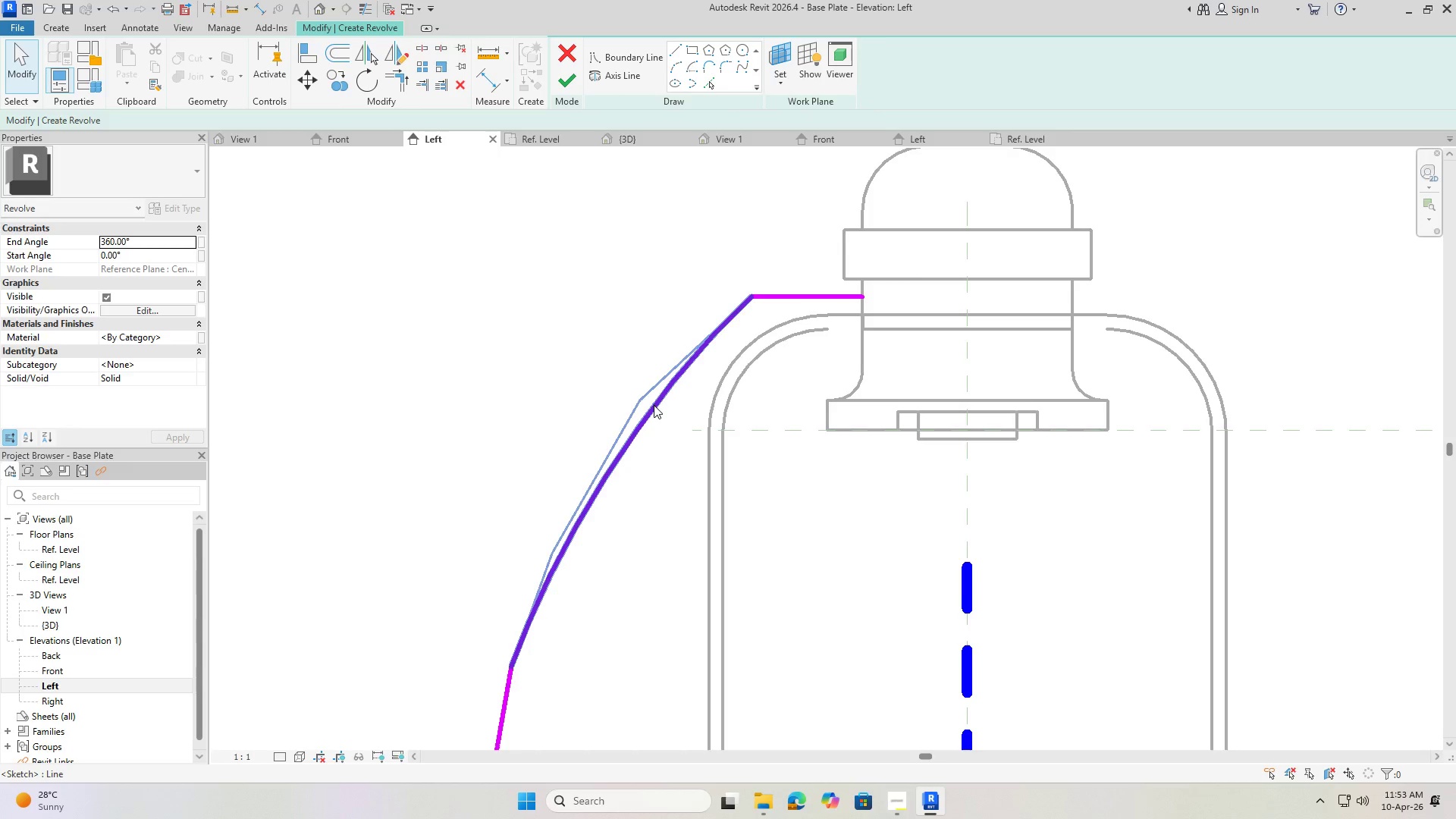 
scroll: coordinate [644, 410], scroll_direction: down, amount: 4.0
 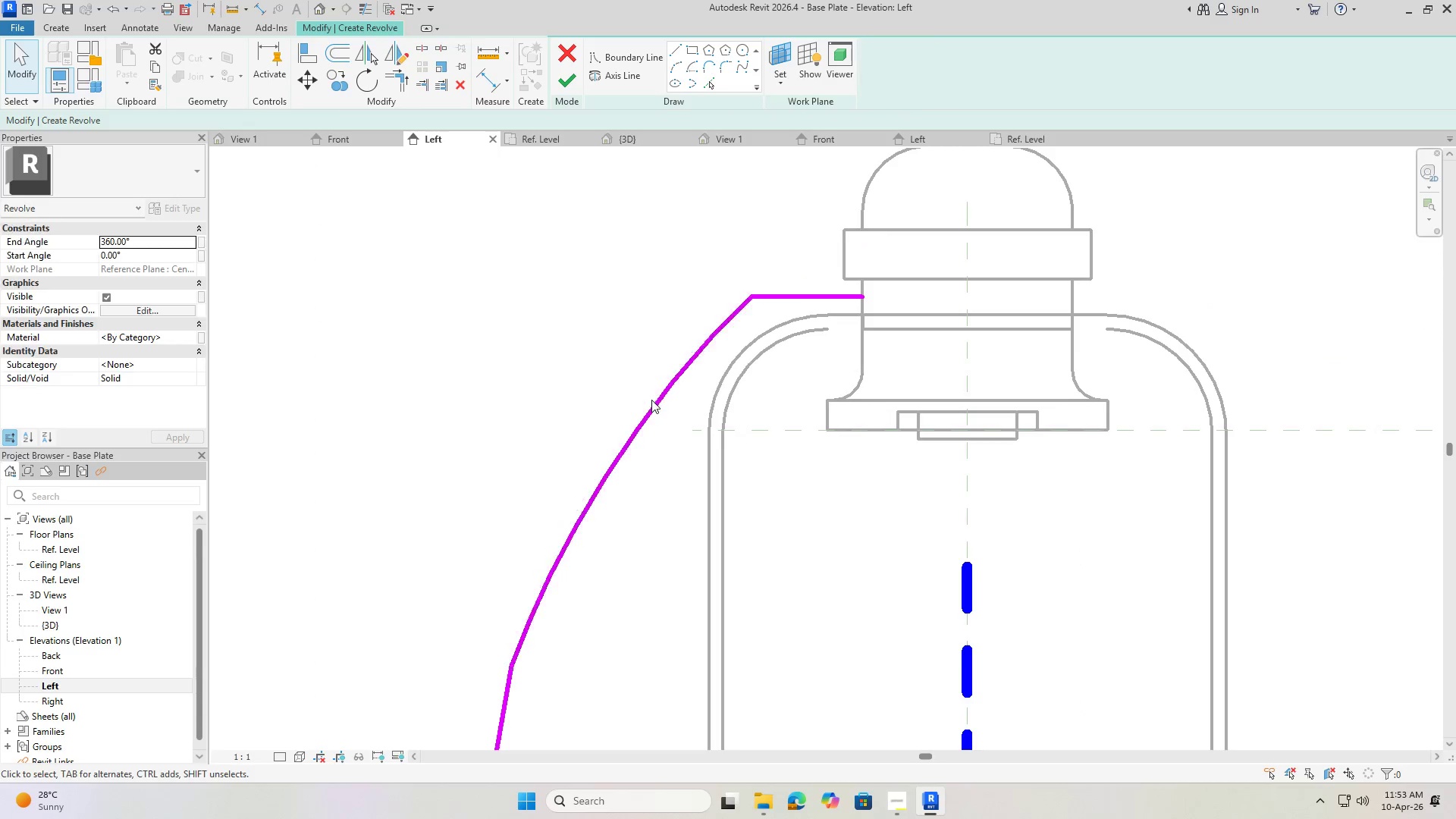 
left_click([654, 405])
 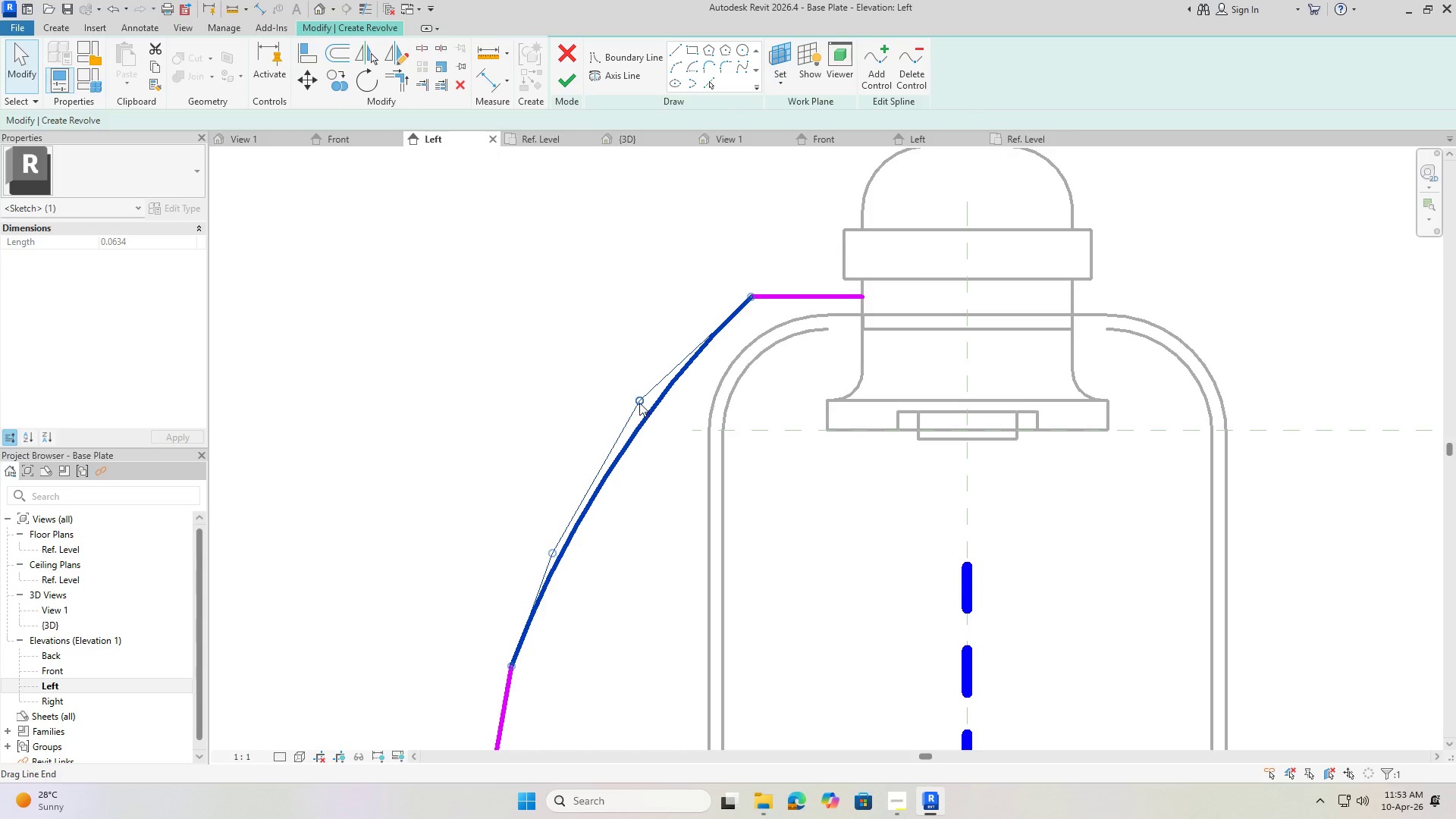 
left_click_drag(start_coordinate=[639, 402], to_coordinate=[588, 390])
 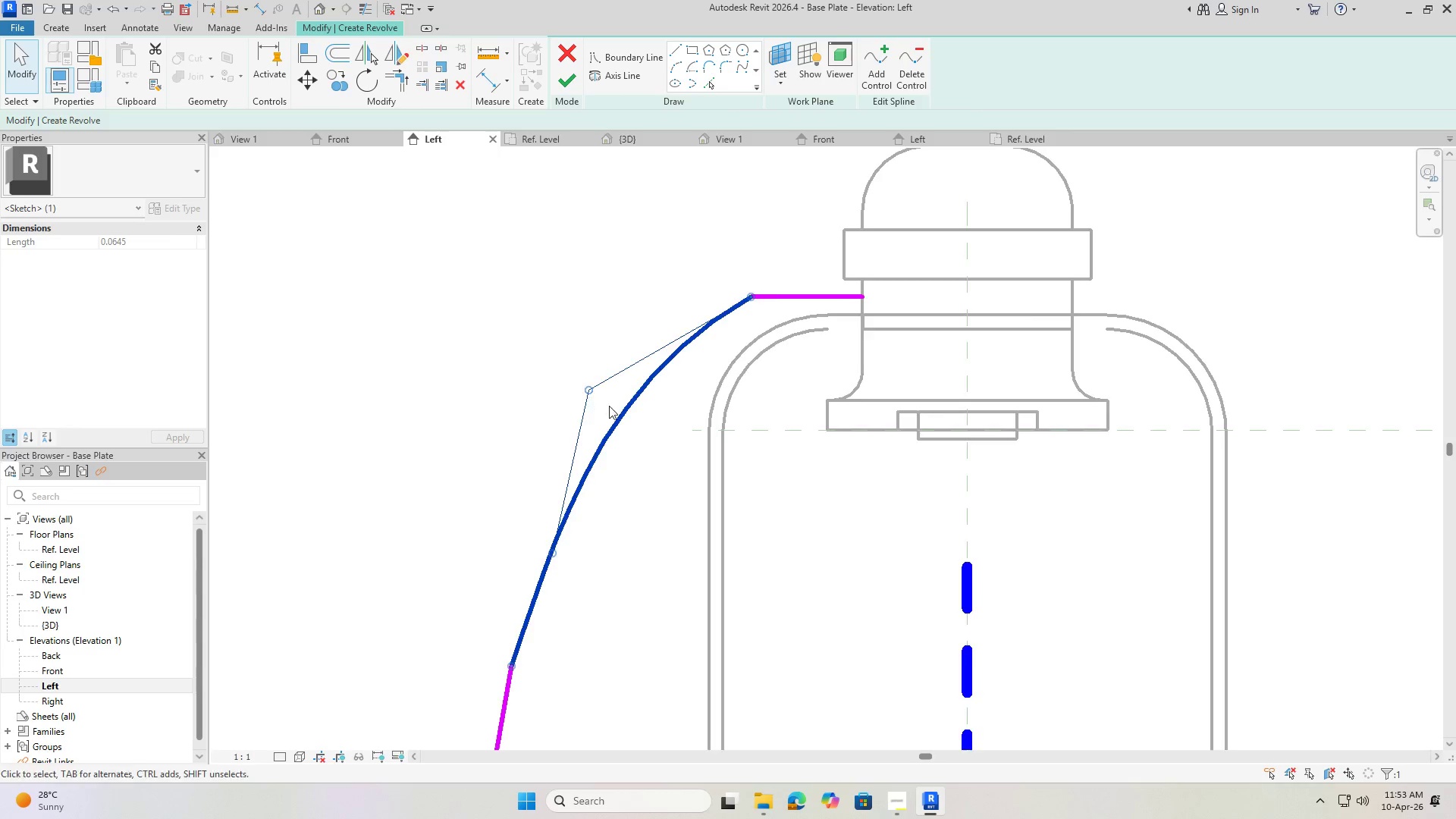 
scroll: coordinate [660, 356], scroll_direction: down, amount: 6.0
 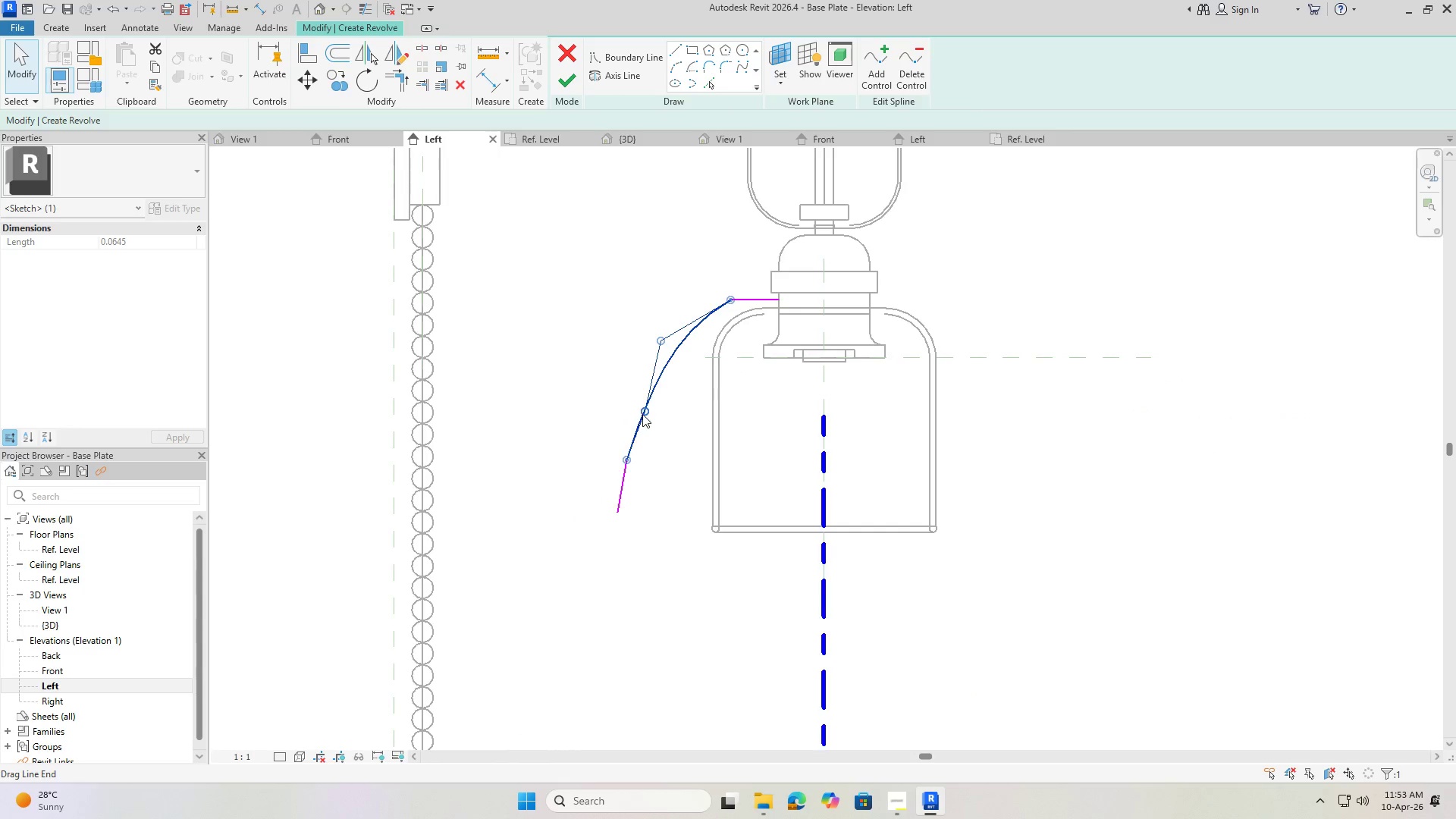 
left_click_drag(start_coordinate=[644, 413], to_coordinate=[632, 409])
 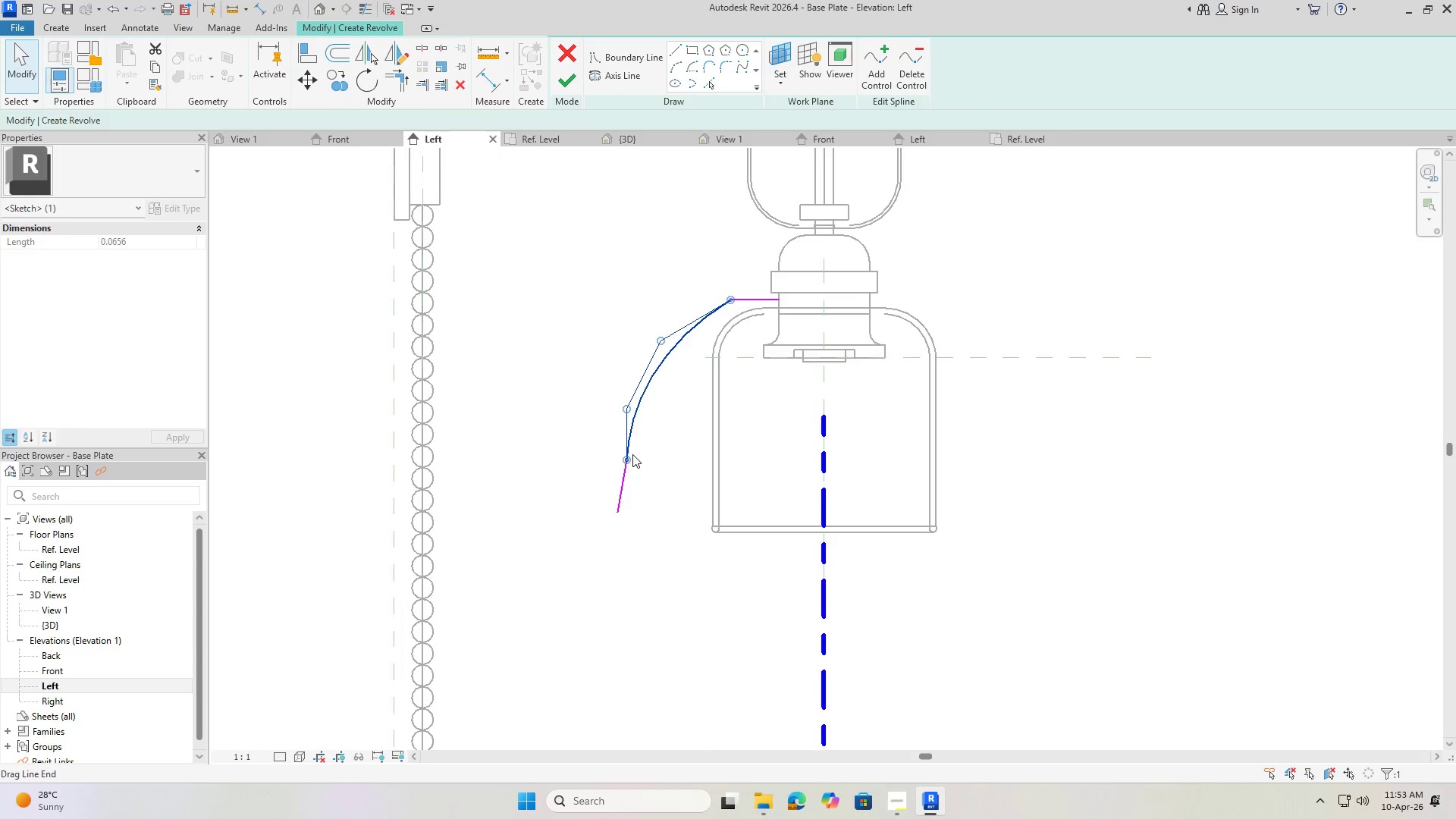 
scroll: coordinate [632, 456], scroll_direction: up, amount: 4.0
 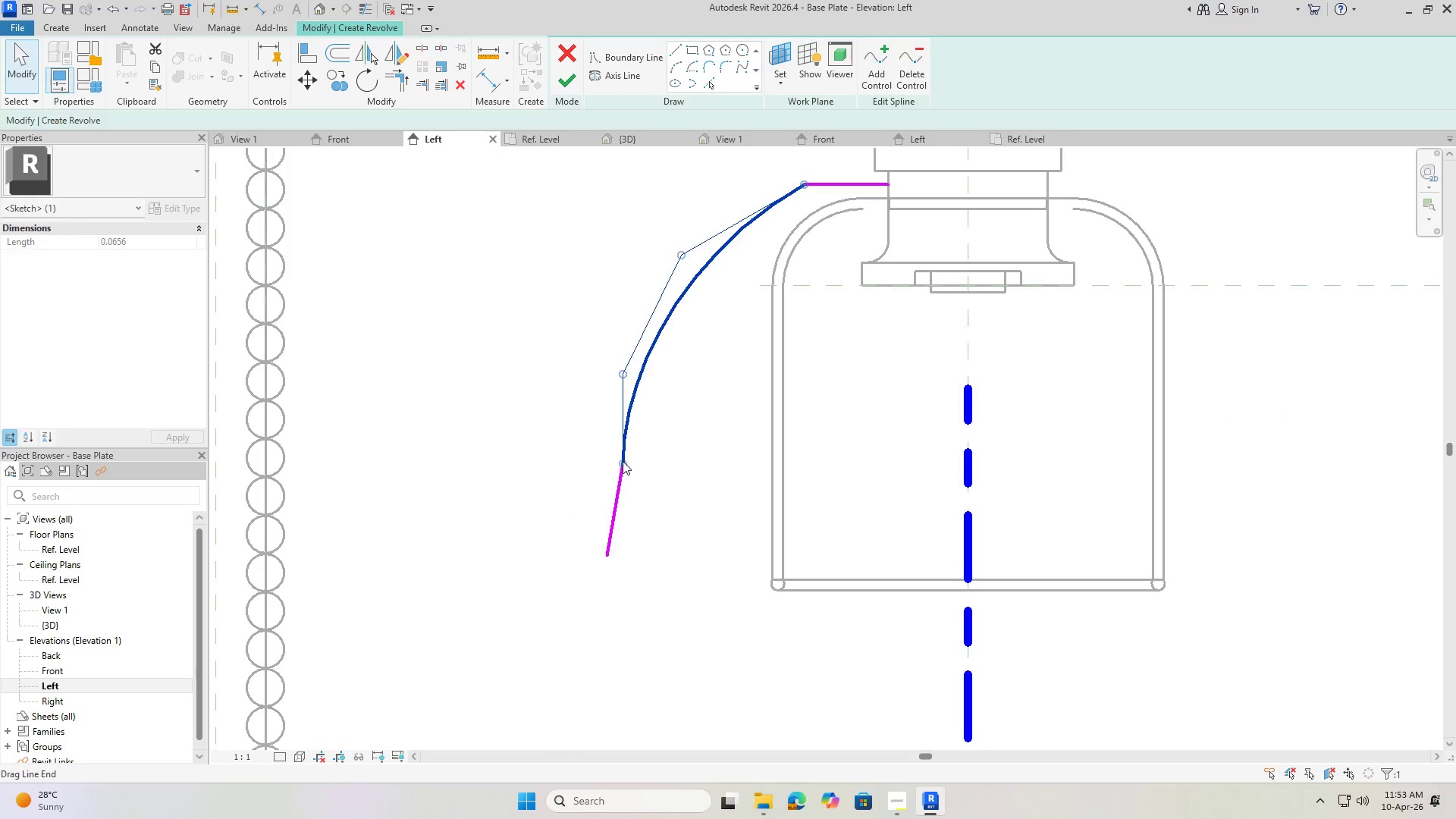 
left_click_drag(start_coordinate=[623, 461], to_coordinate=[610, 460])
 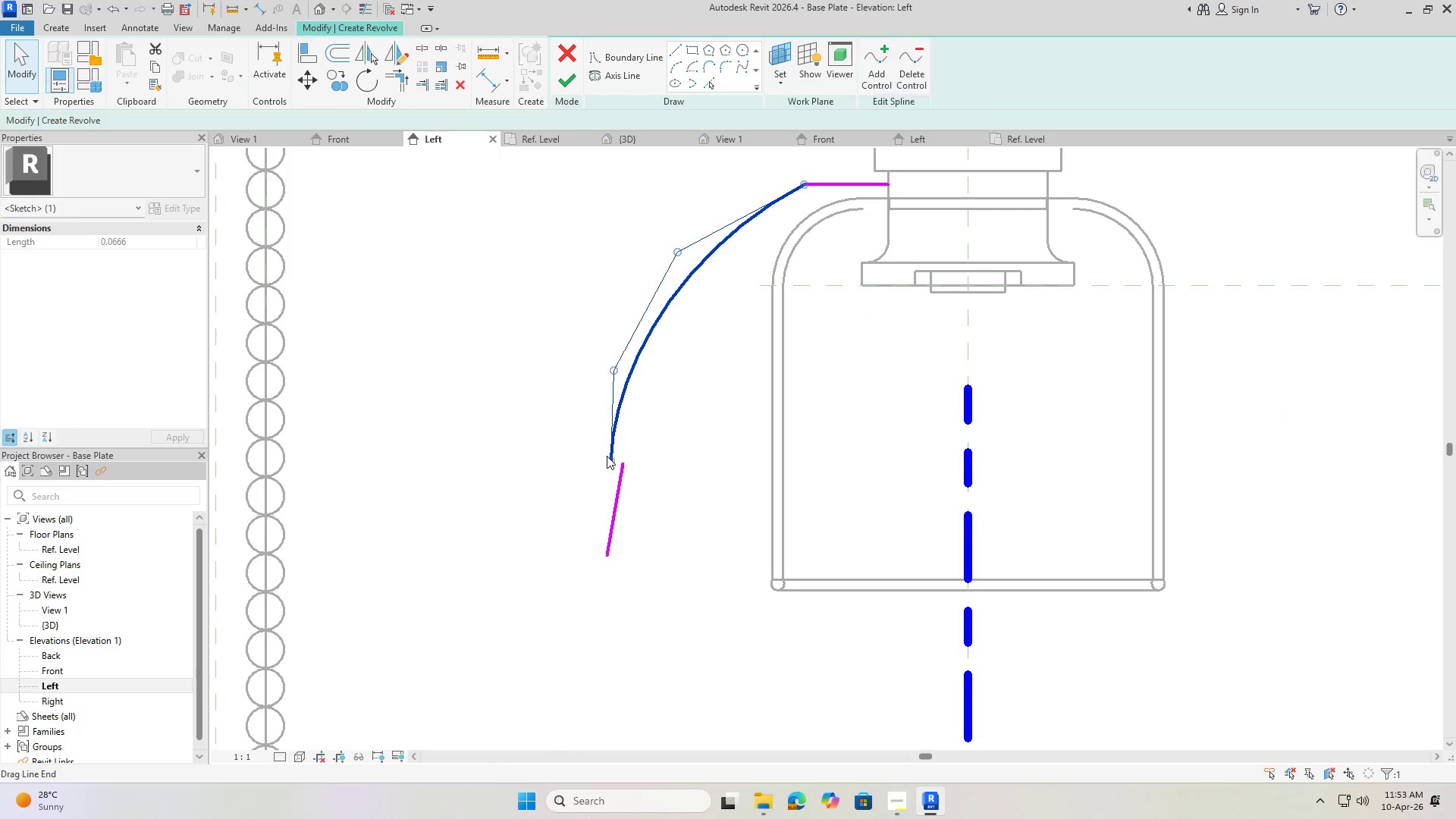 
key(Escape)
 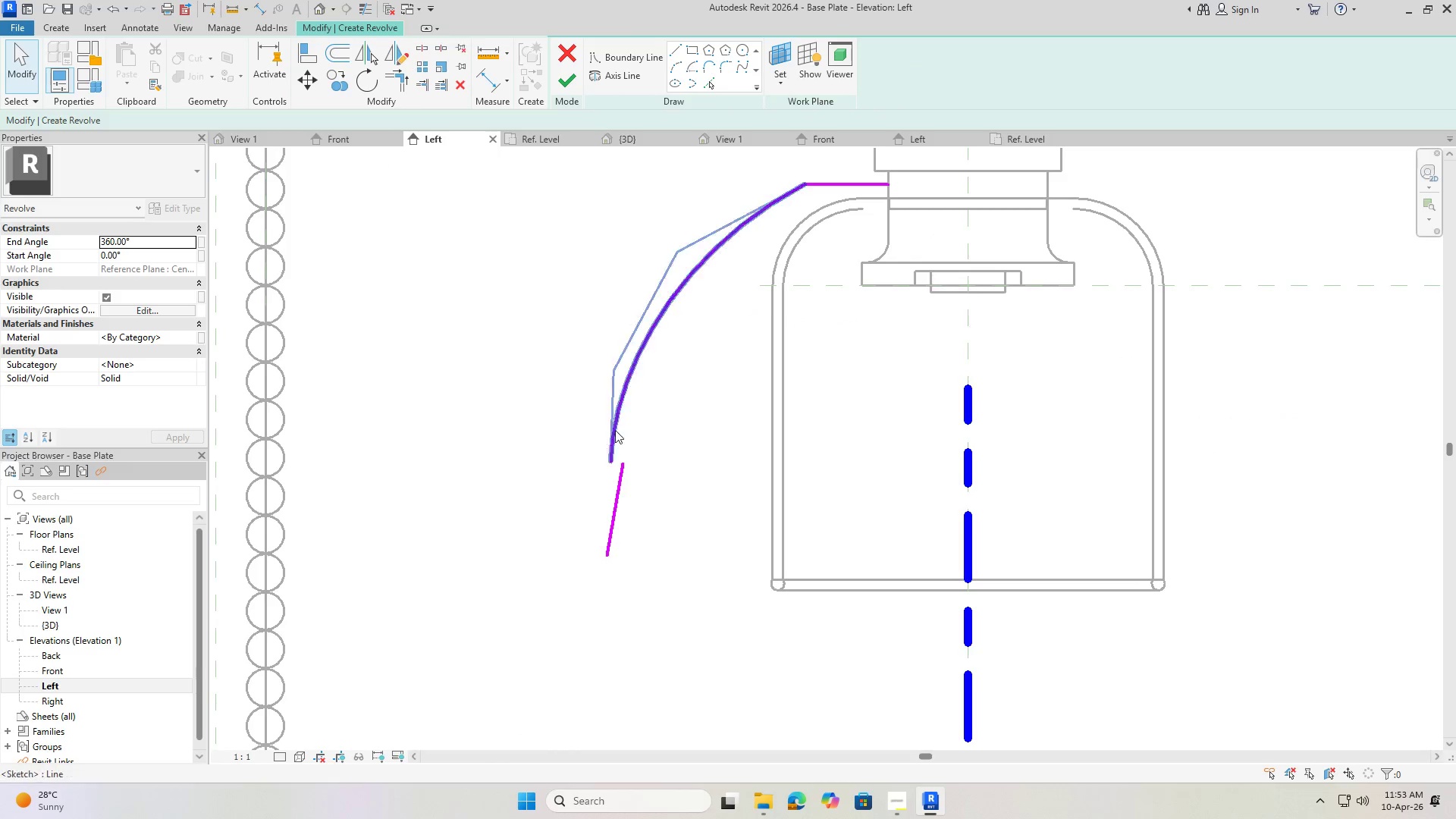 
key(Escape)
 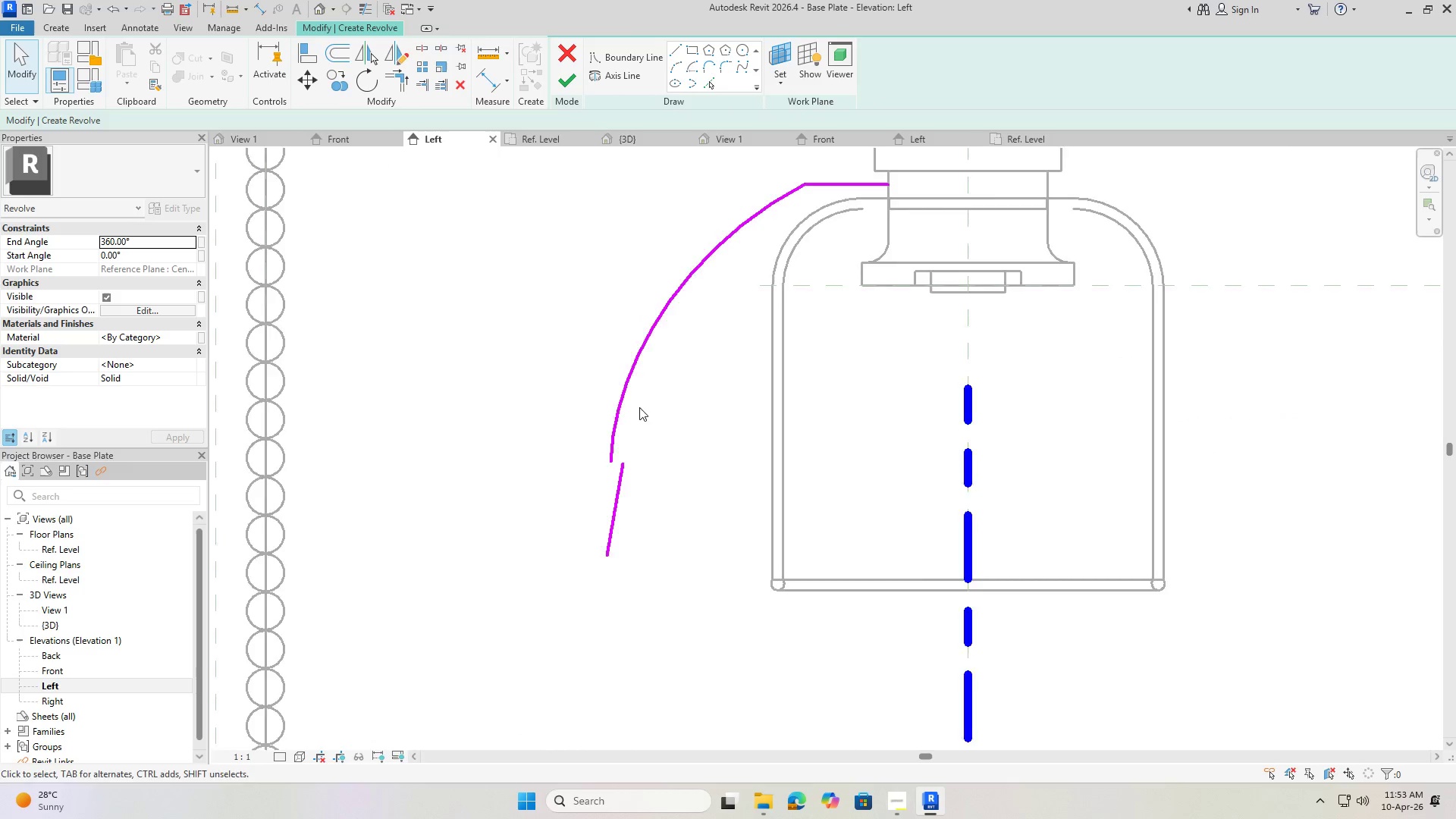 
scroll: coordinate [647, 402], scroll_direction: down, amount: 3.0
 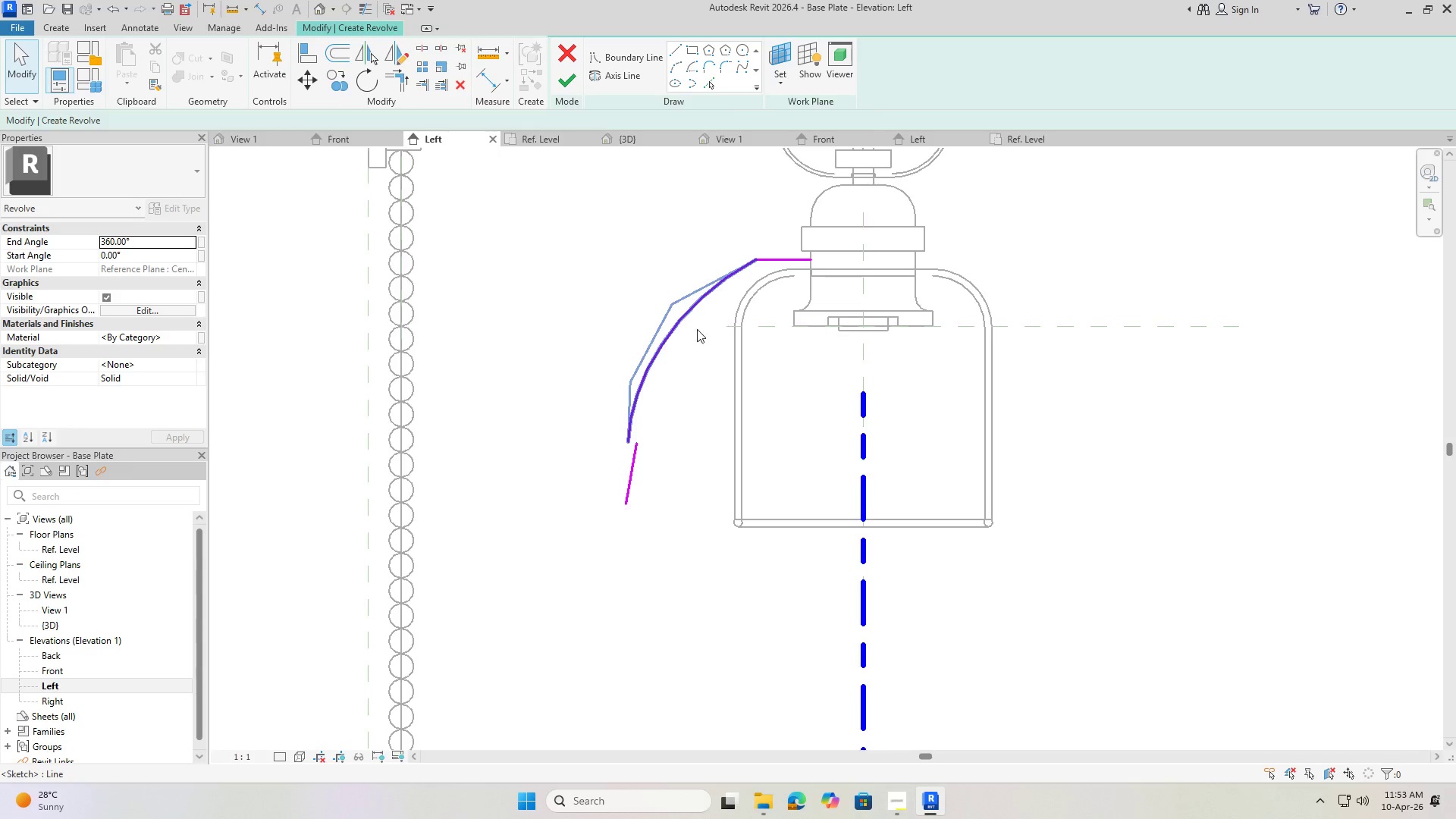 
left_click([632, 460])
 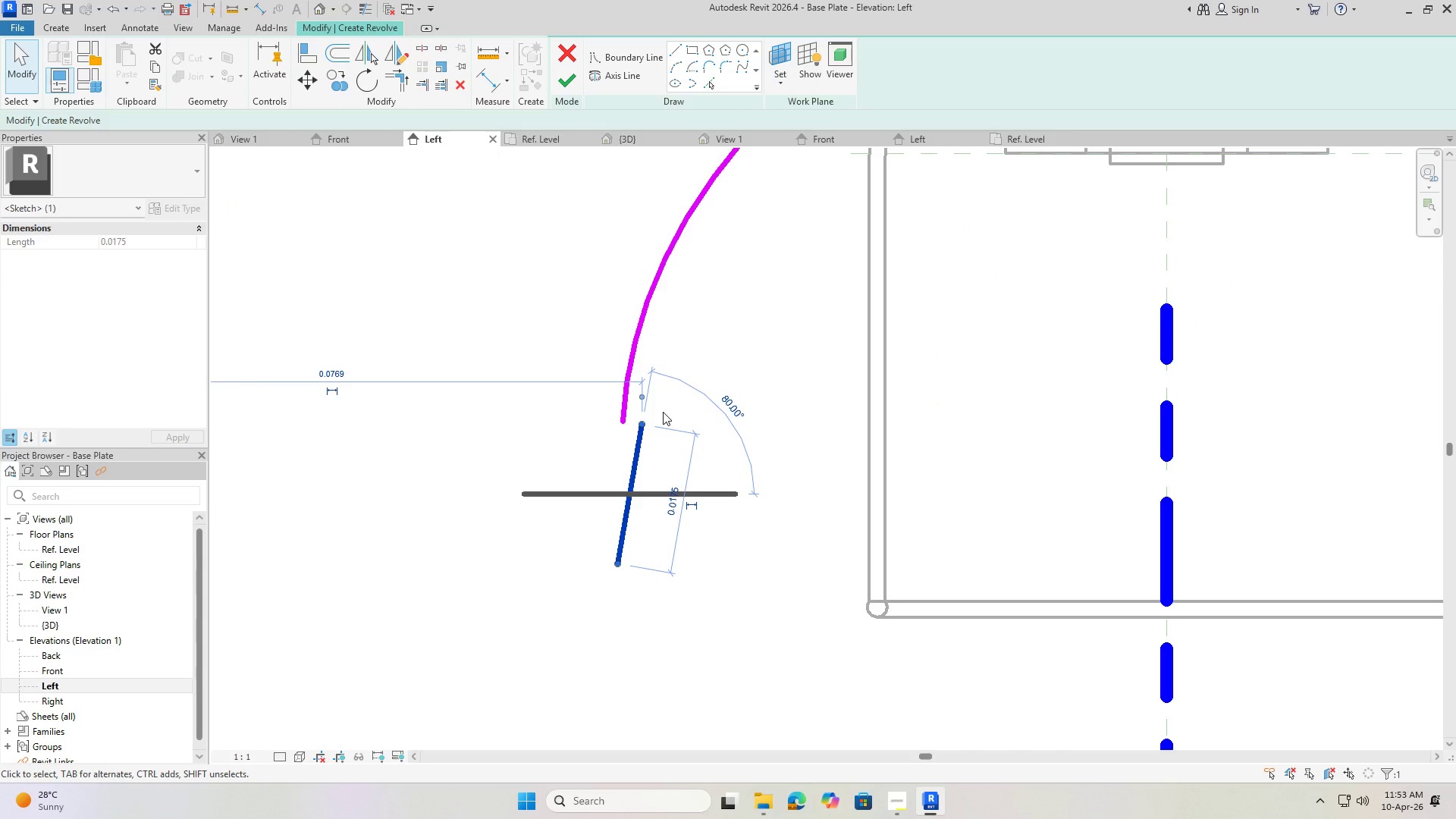 
scroll: coordinate [631, 456], scroll_direction: up, amount: 6.0
 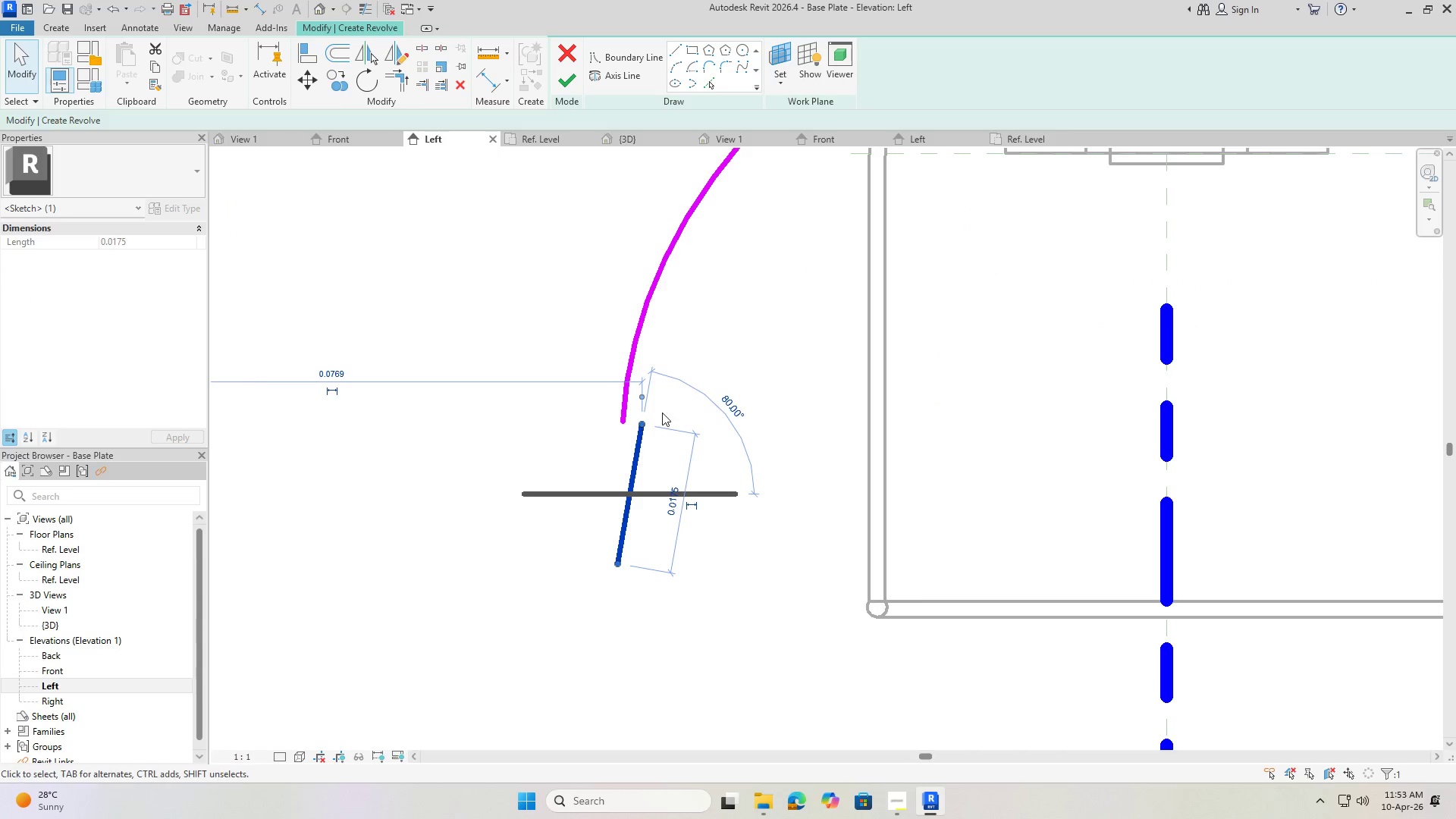 
key(Delete)
 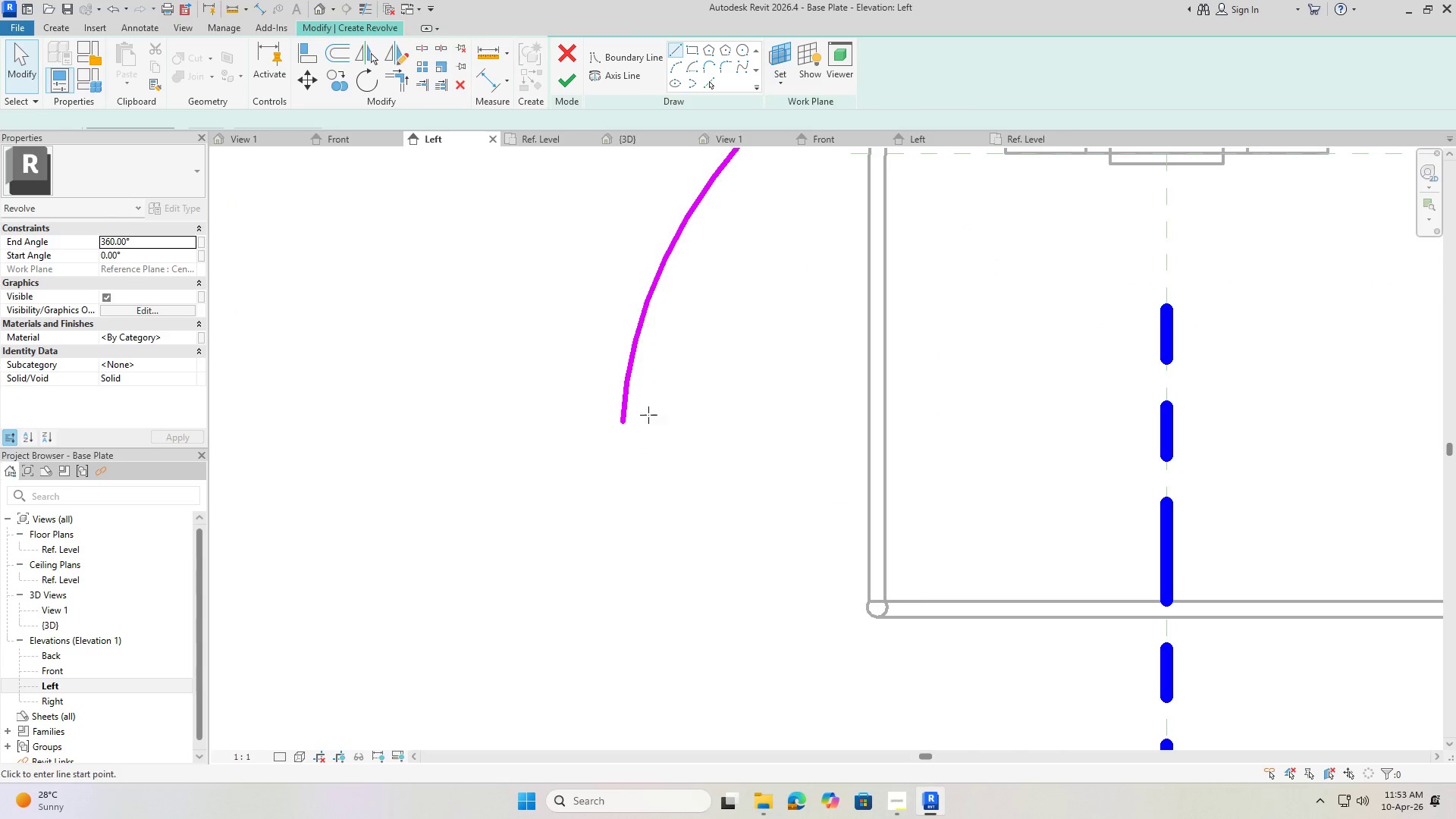 
left_click([625, 422])
 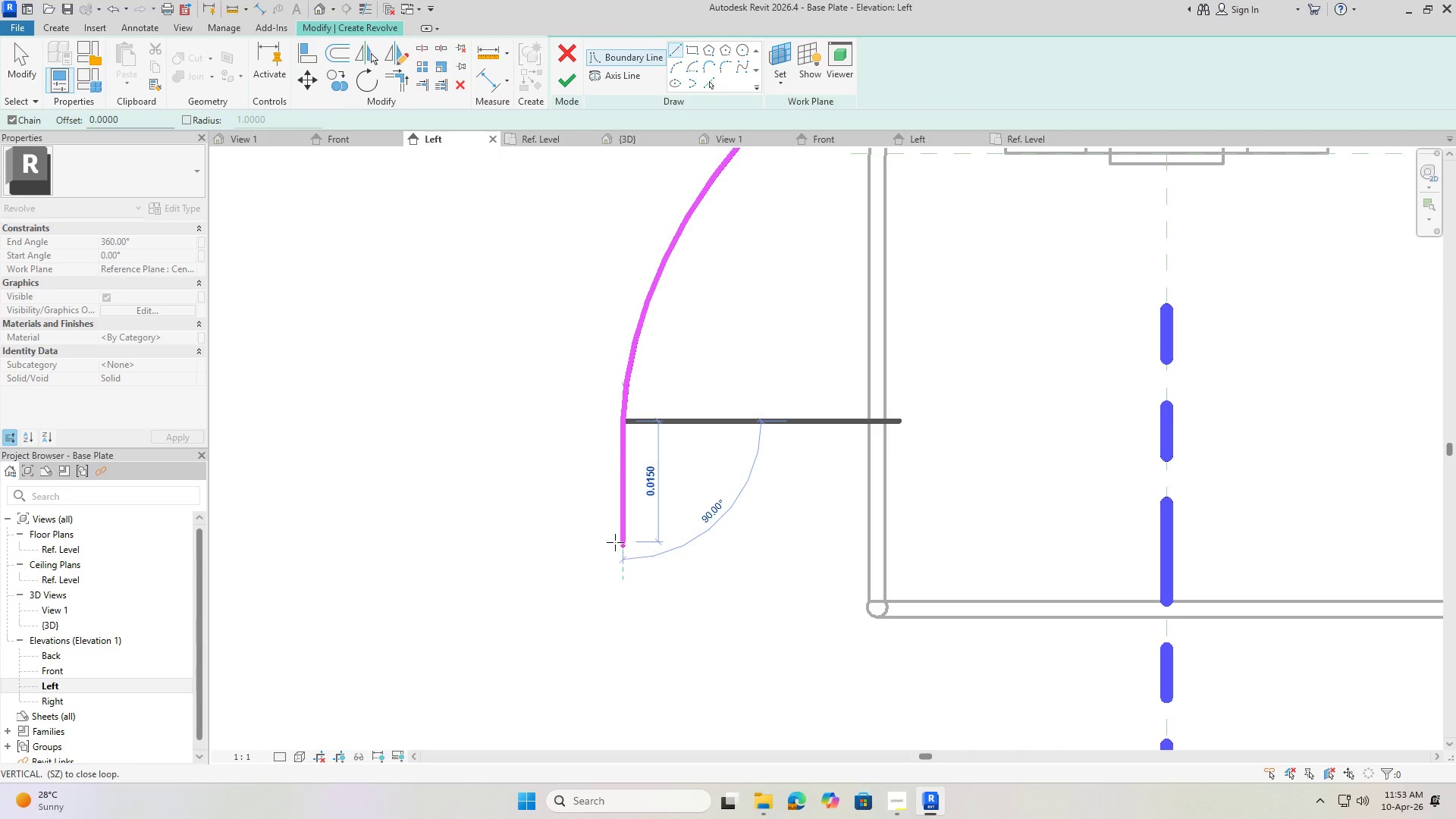 
left_click([610, 544])
 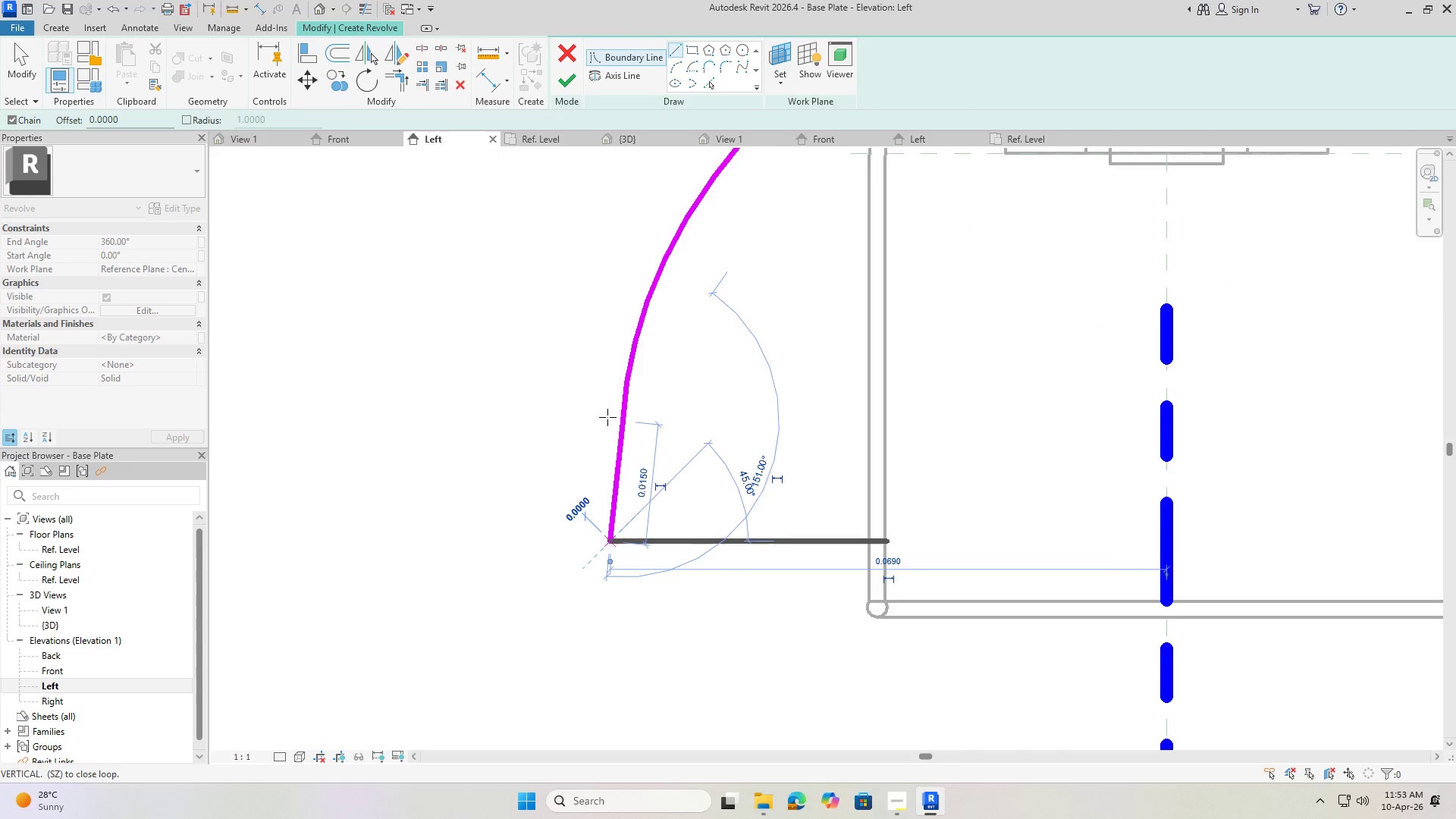 
scroll: coordinate [572, 400], scroll_direction: down, amount: 5.0
 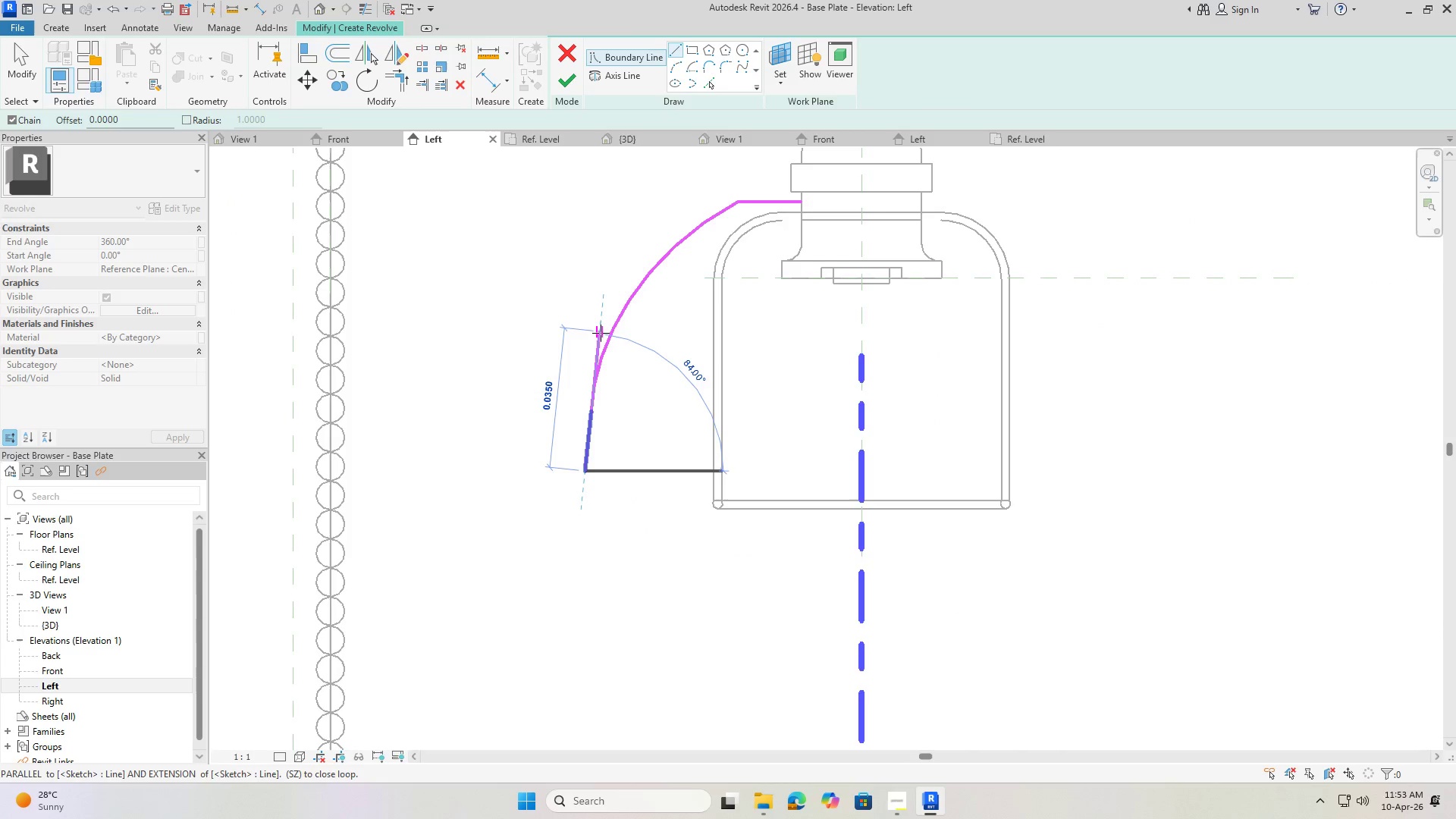 
key(Escape)
 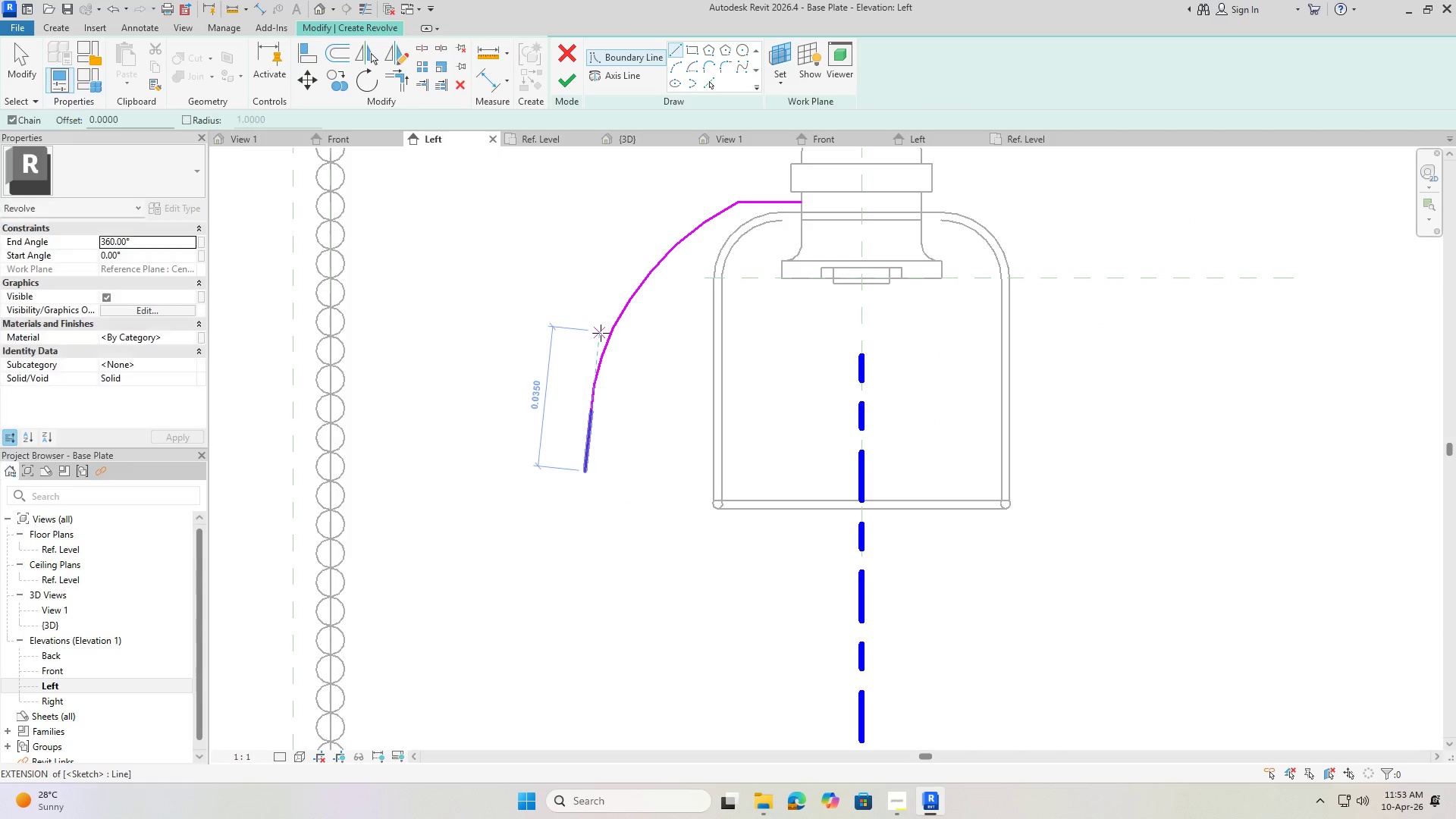 
key(Escape)
 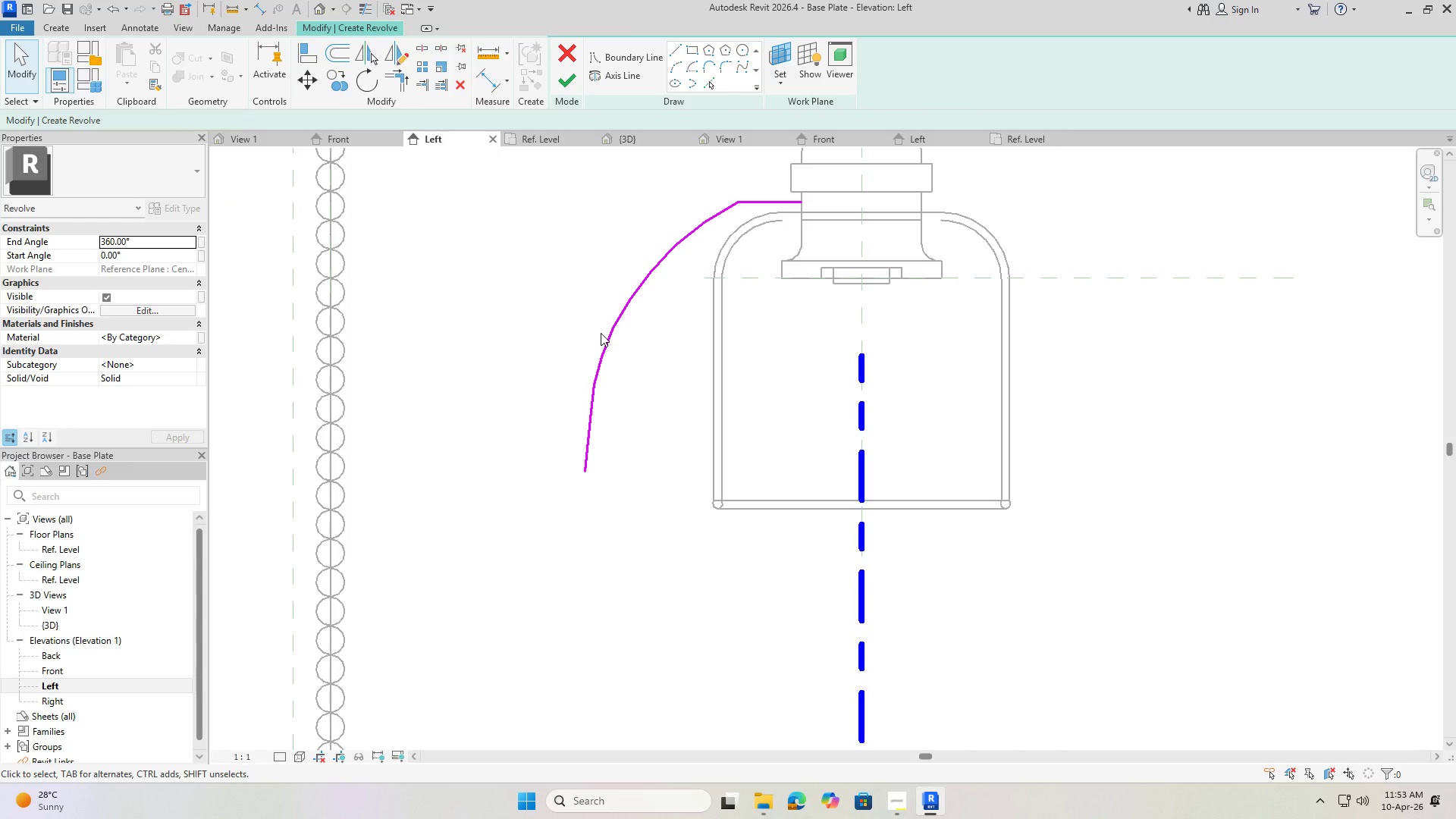 
wait(6.34)
 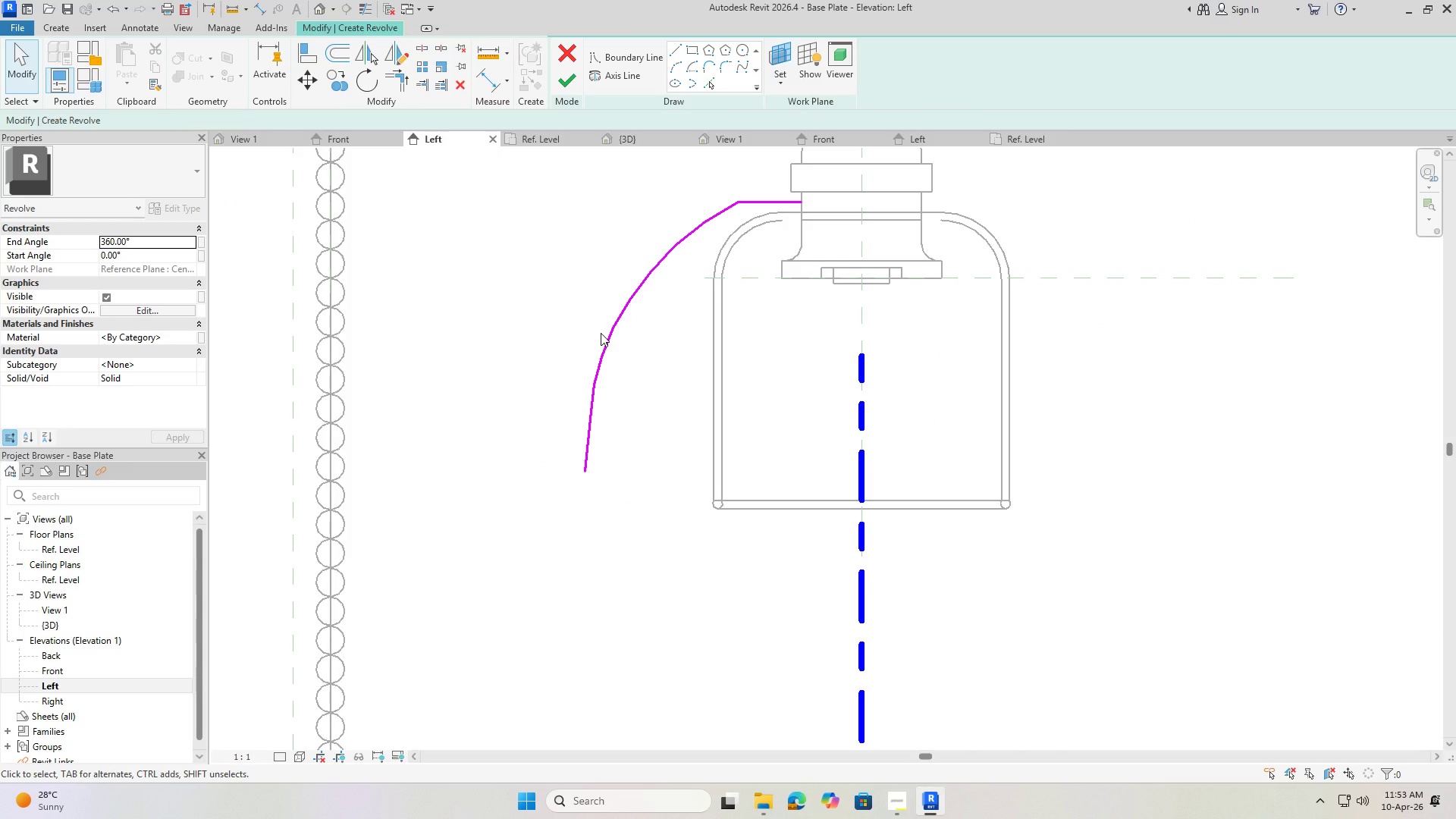 
scroll: coordinate [637, 325], scroll_direction: down, amount: 2.0
 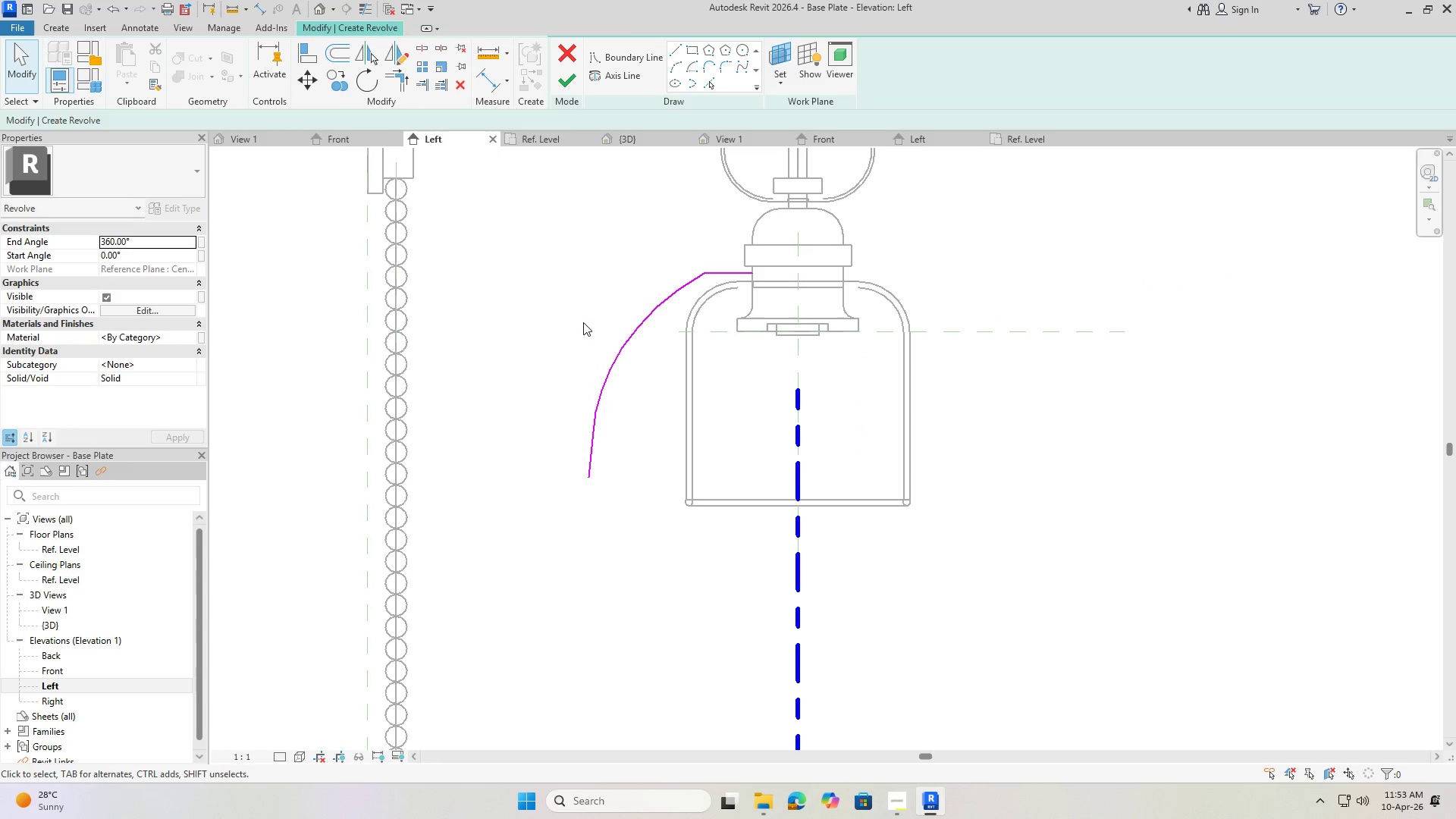 
key(Escape)
 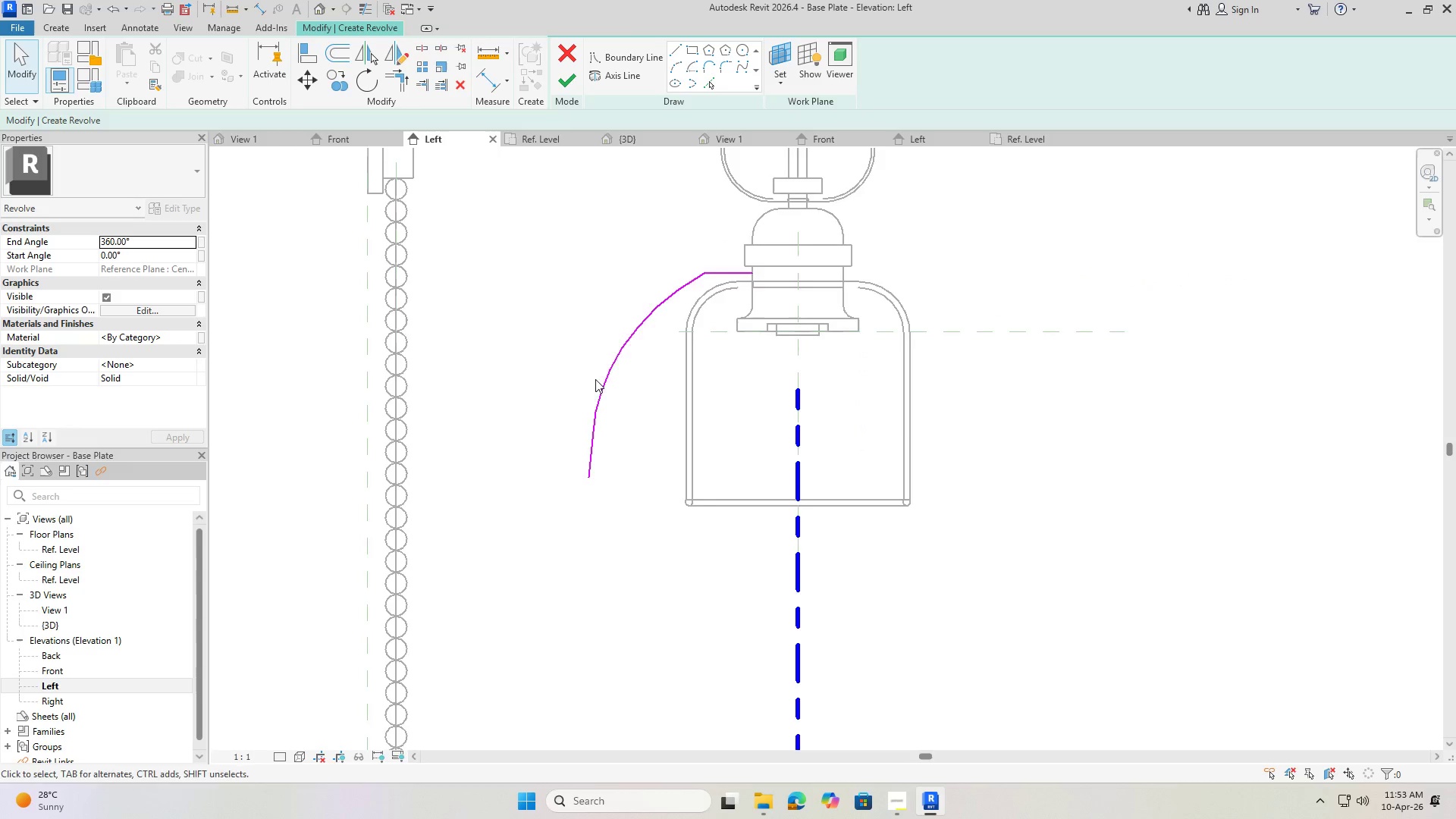 
scroll: coordinate [664, 356], scroll_direction: down, amount: 1.0
 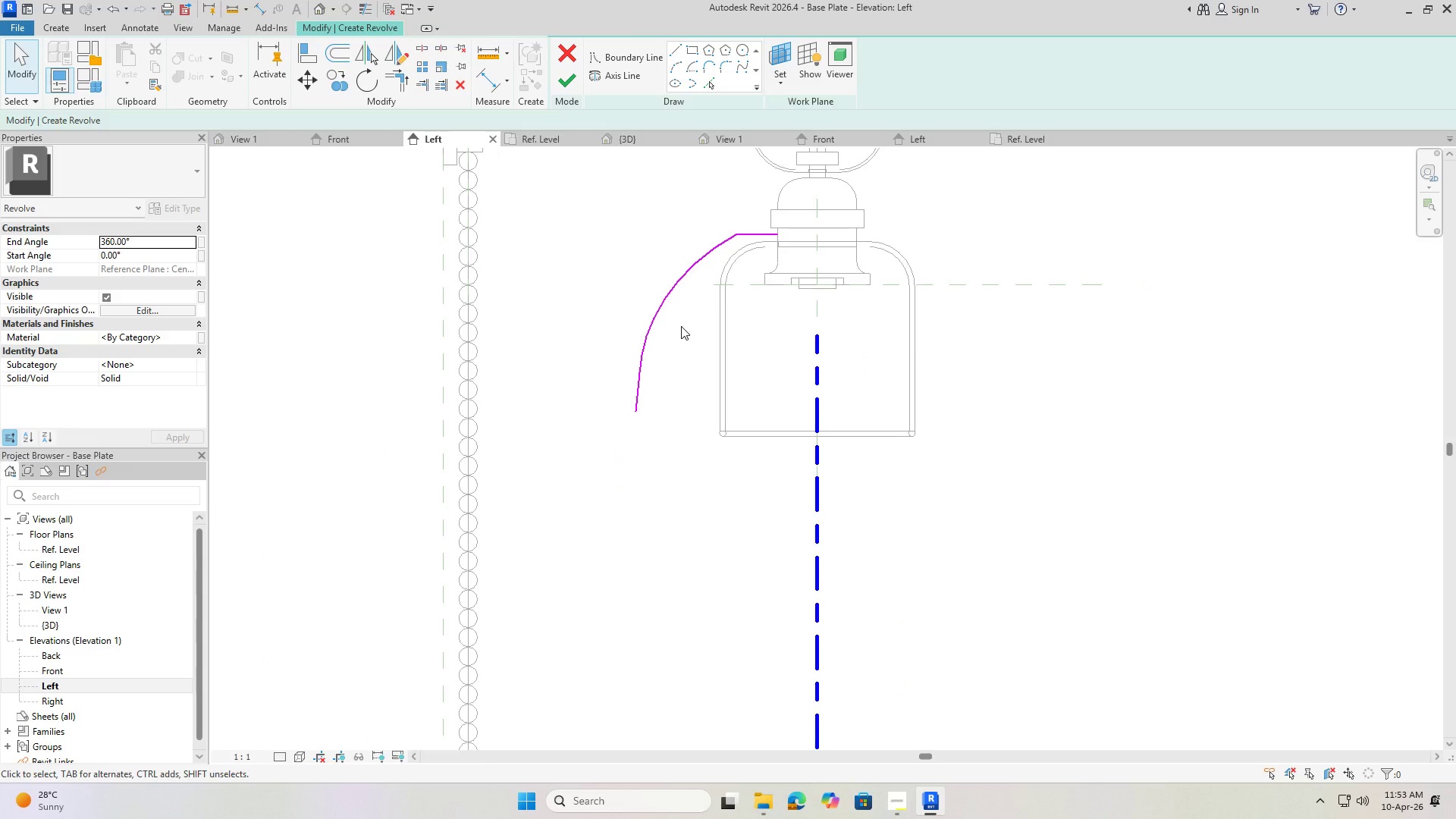 
key(Escape)
 